 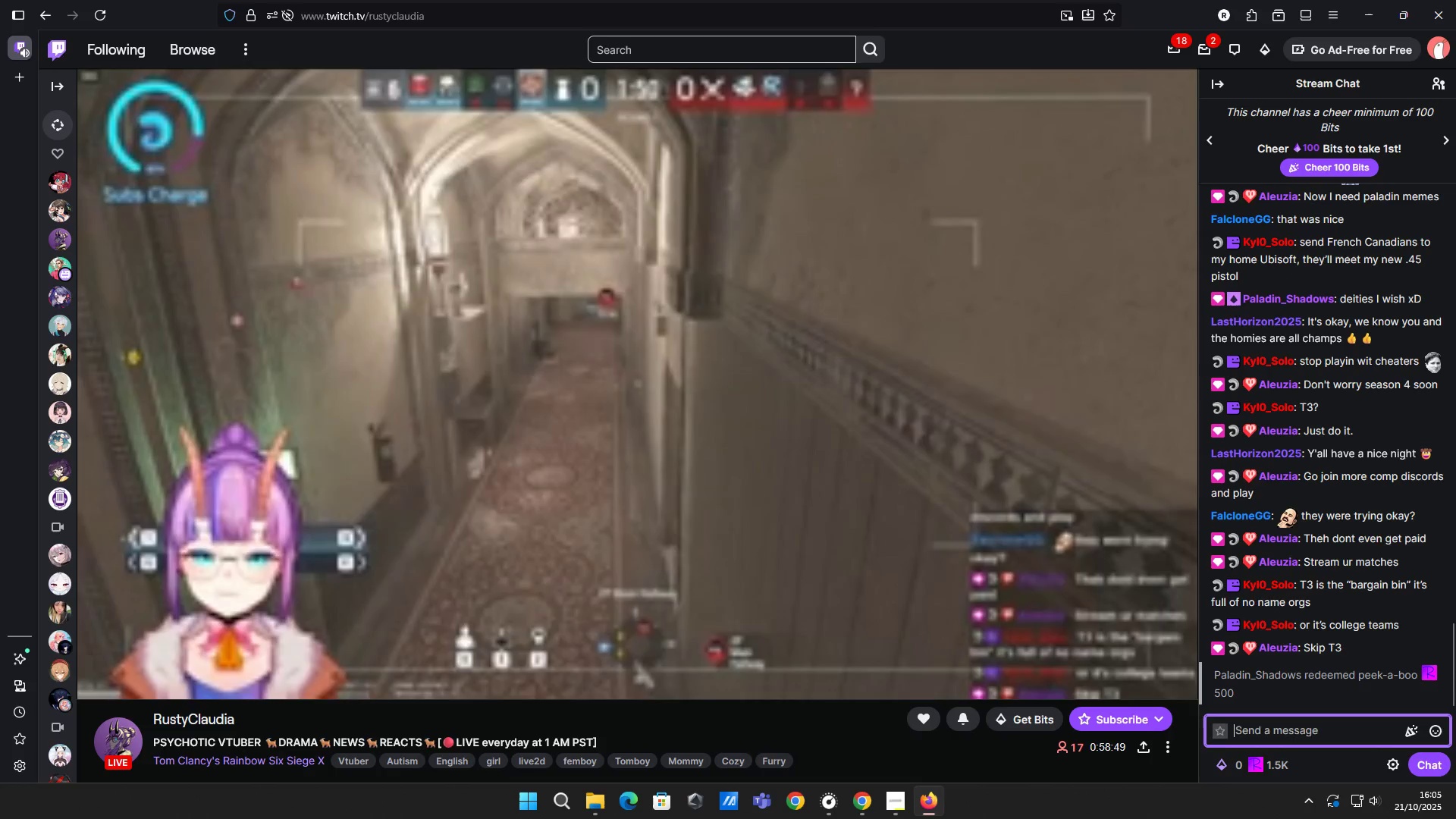 
type(wasda[Delete][Delete][Delete])
 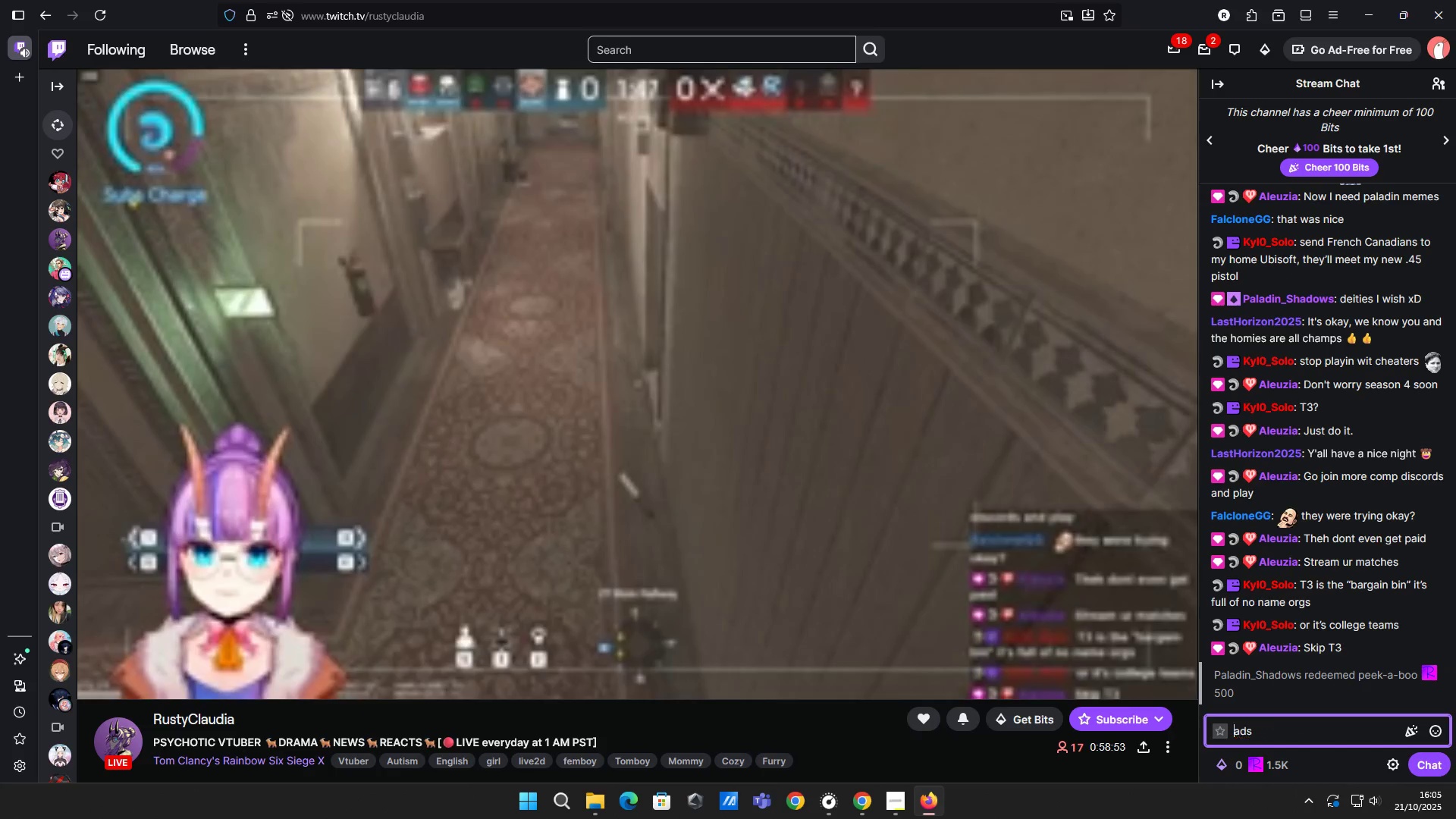 
hold_key(key=Backspace, duration=1.03)
 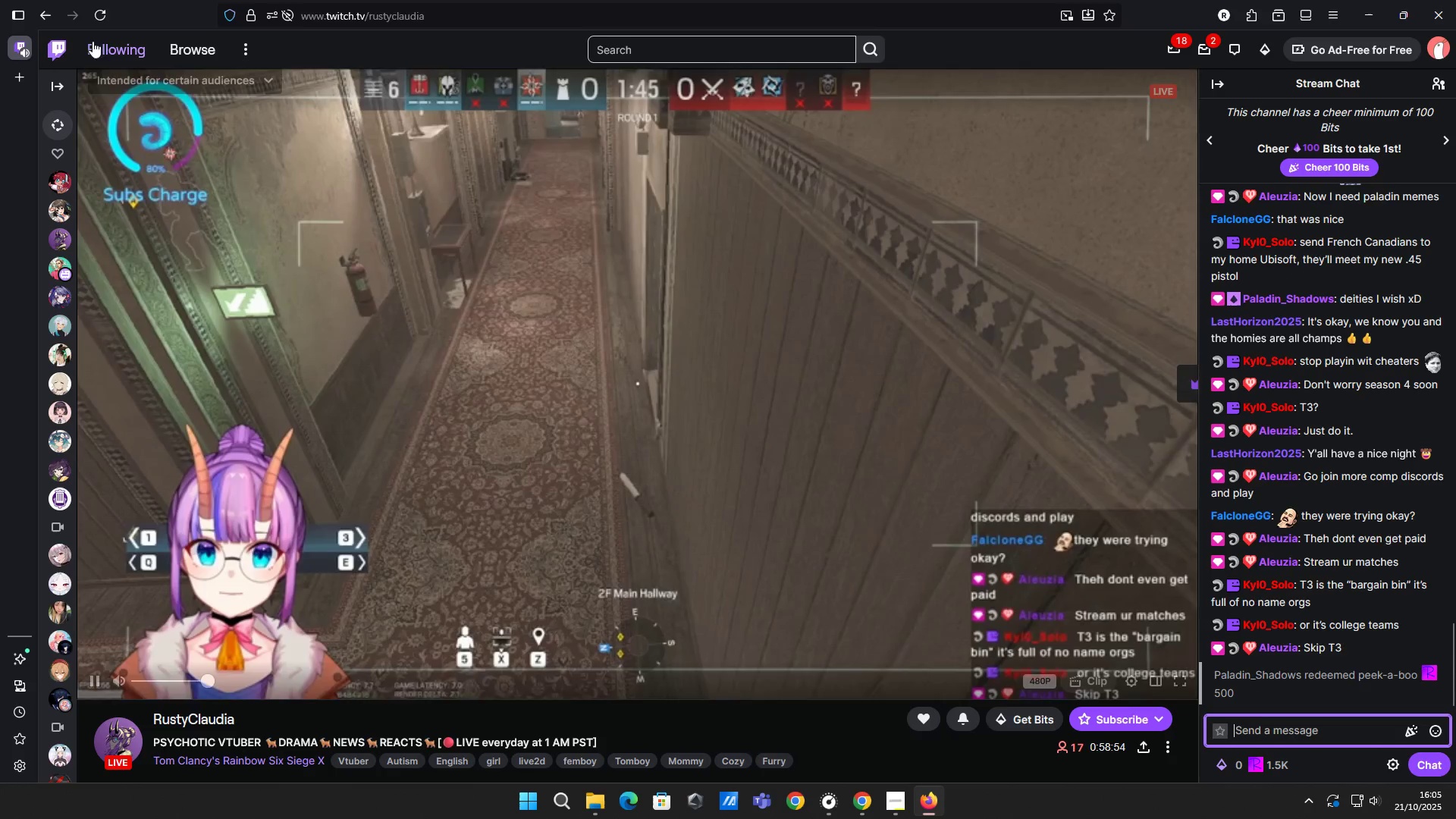 
left_click([105, 14])
 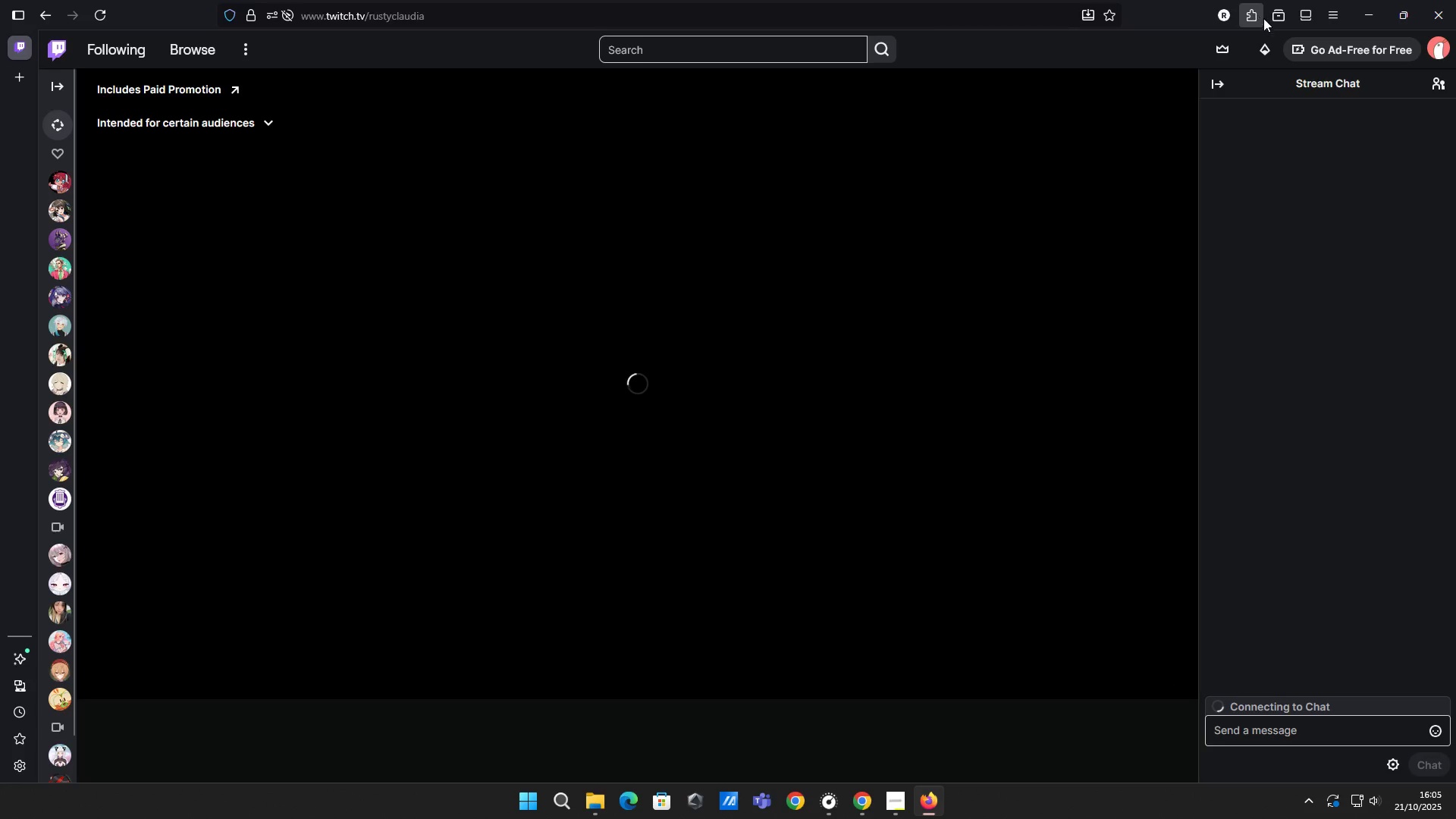 
left_click([1329, 23])
 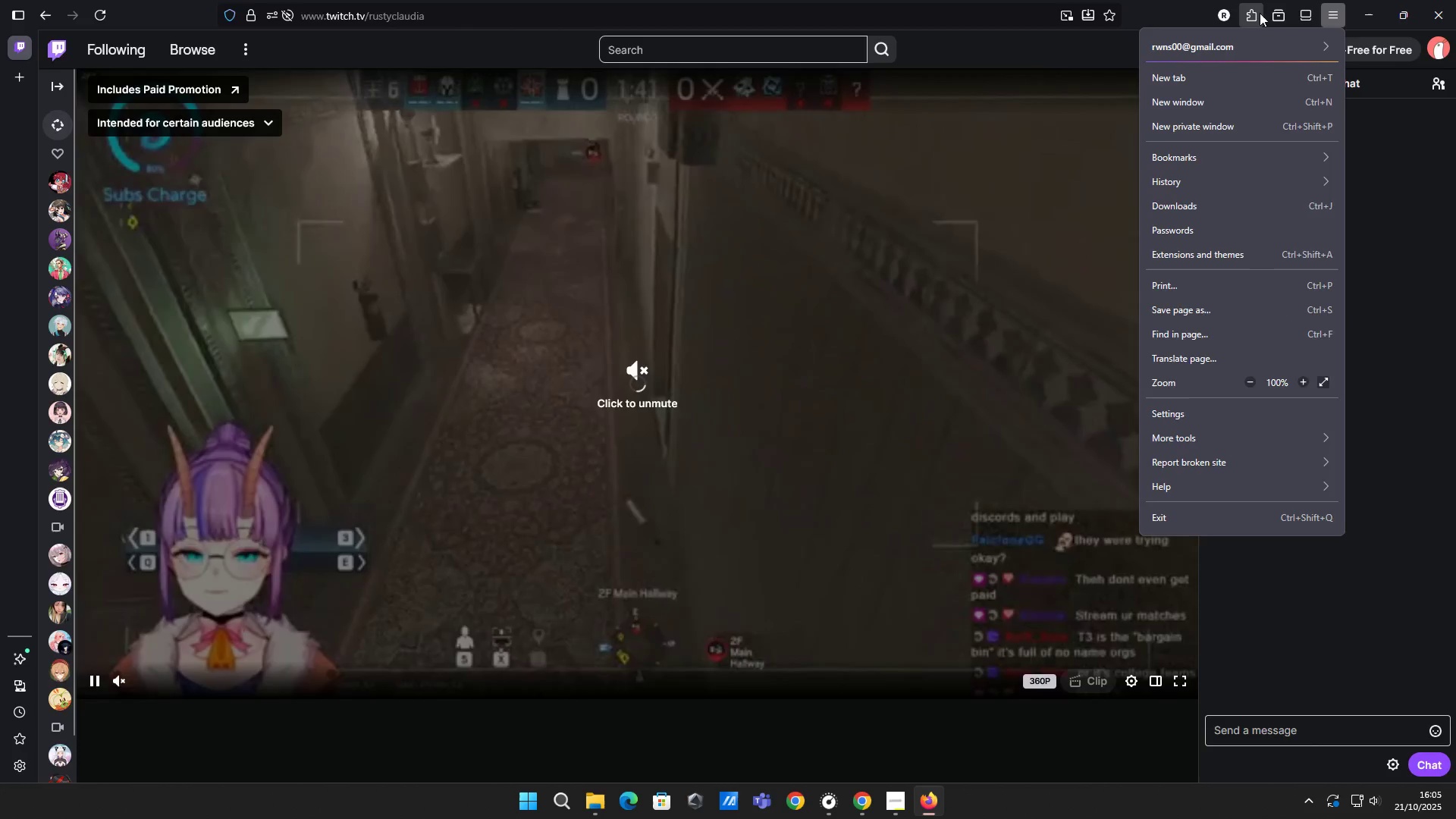 
left_click([1257, 13])
 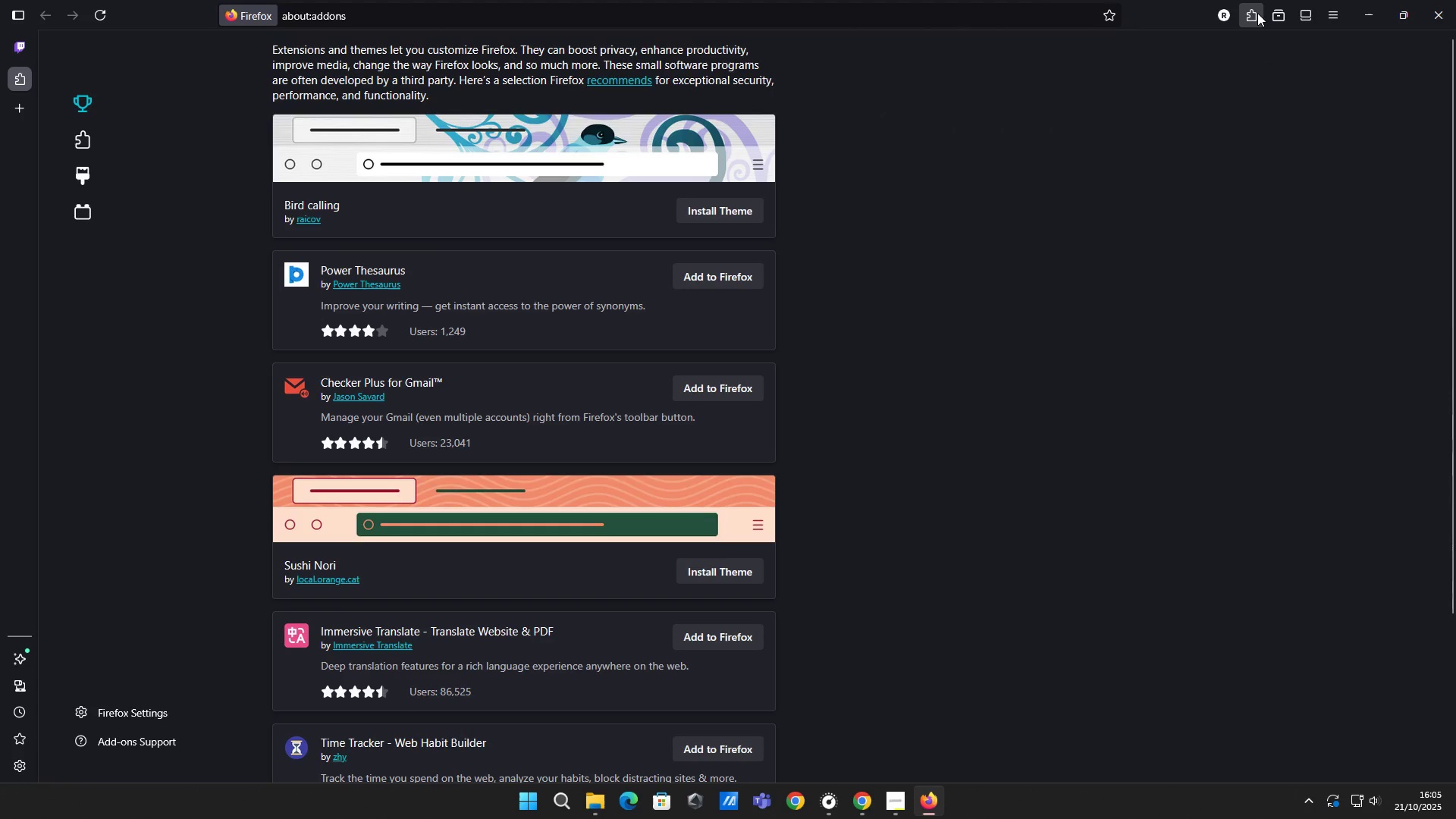 
right_click([1257, 13])
 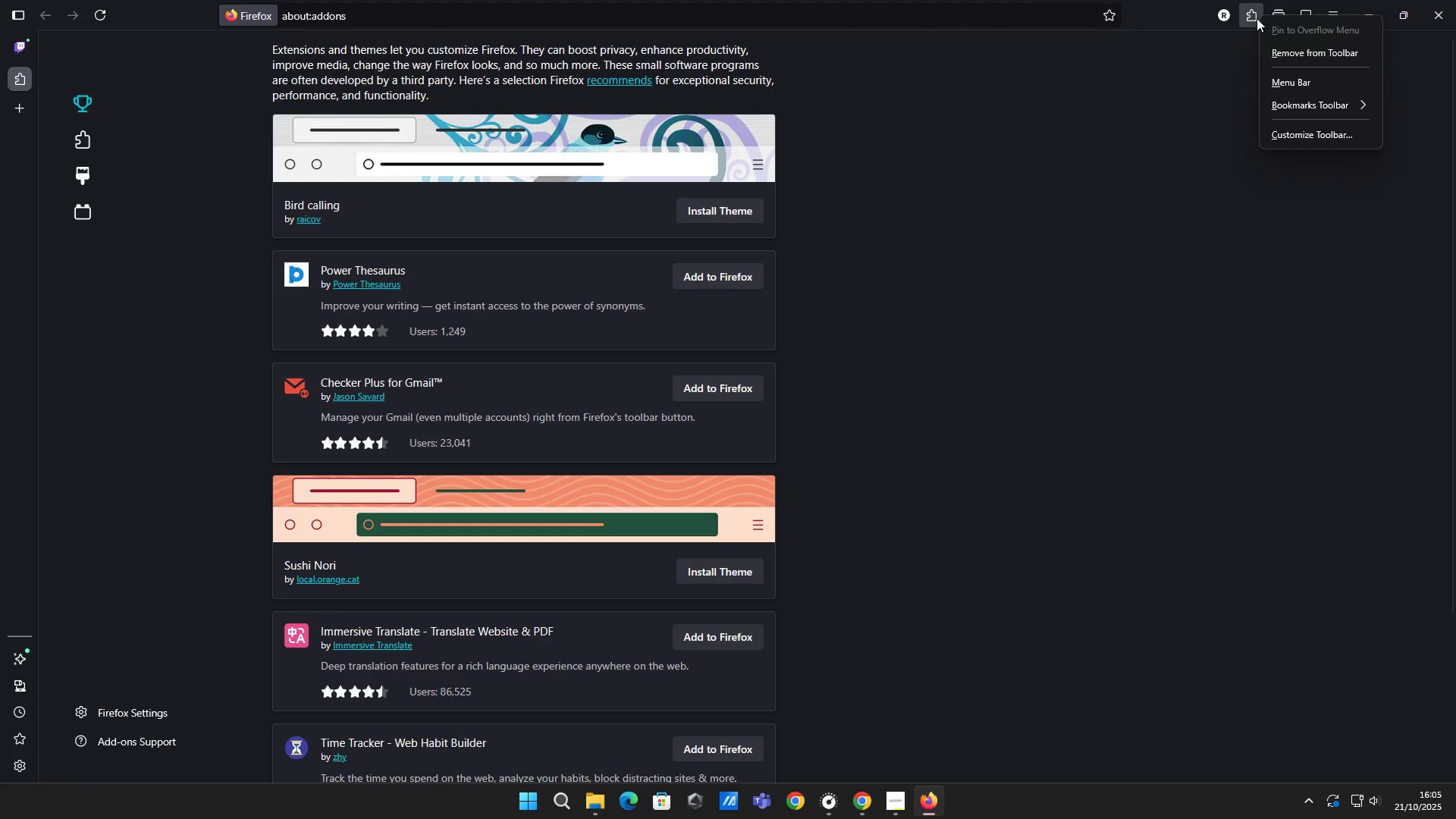 
left_click([1242, 94])
 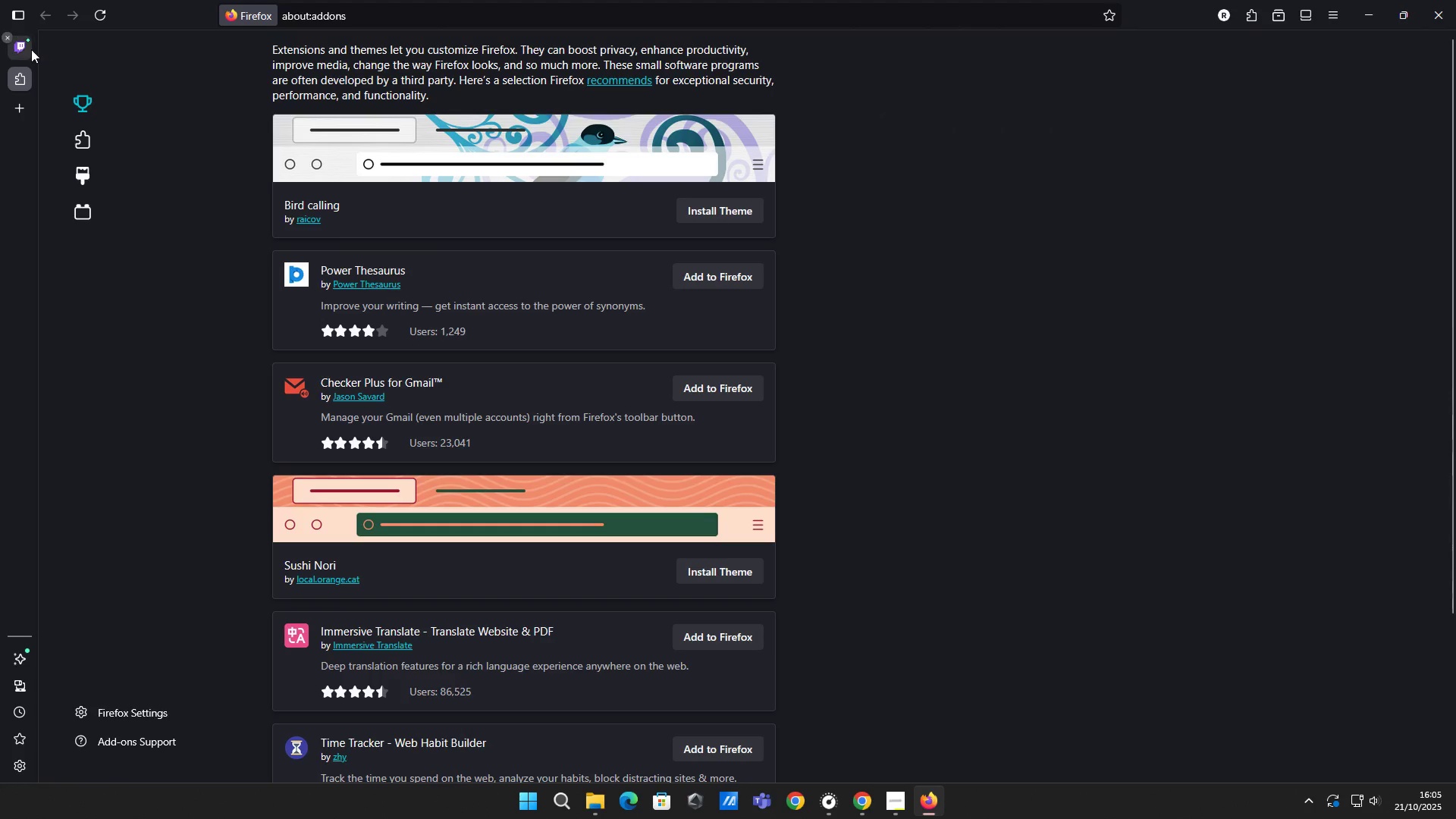 
left_click([27, 47])
 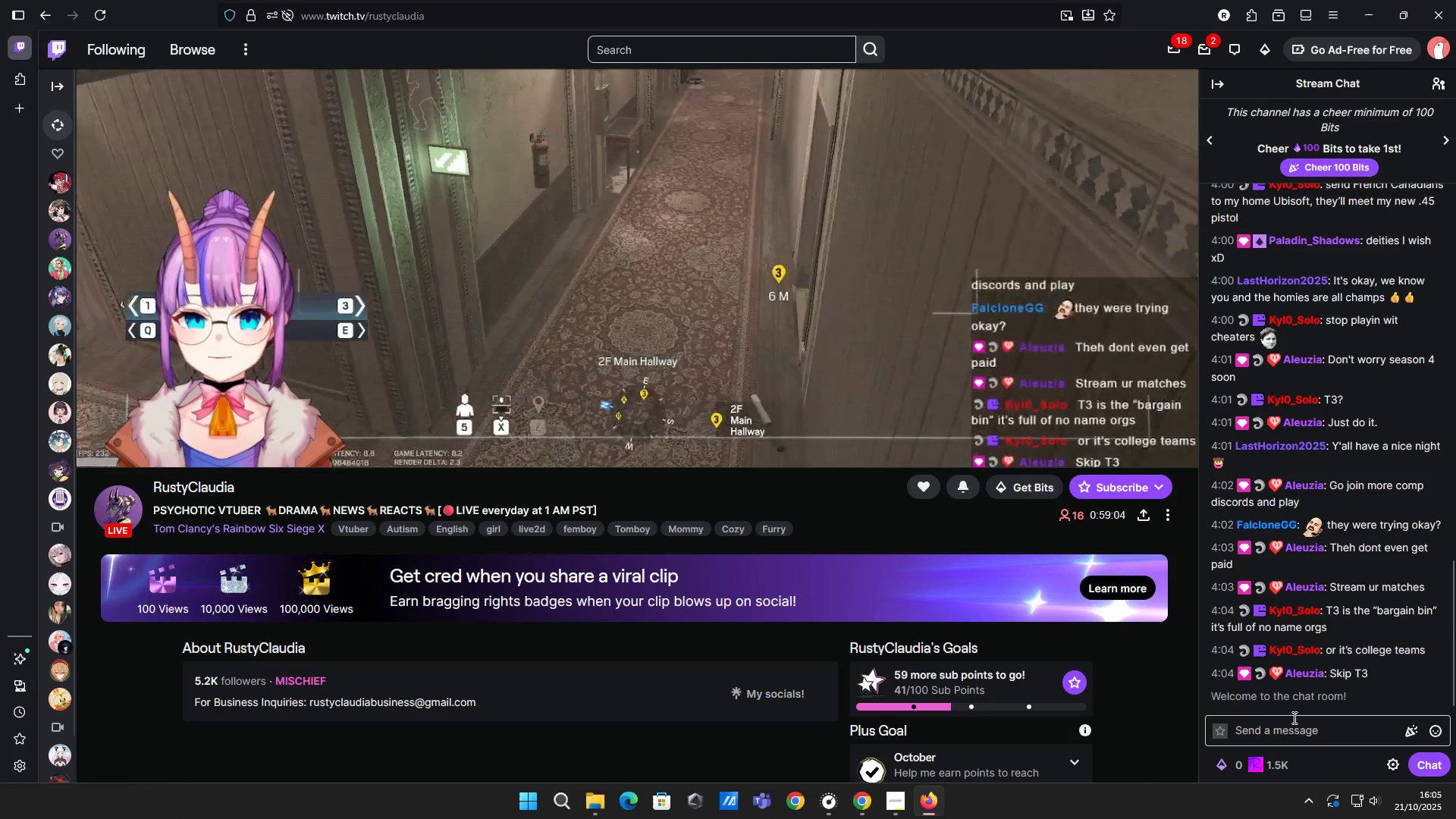 
left_click([1293, 720])
 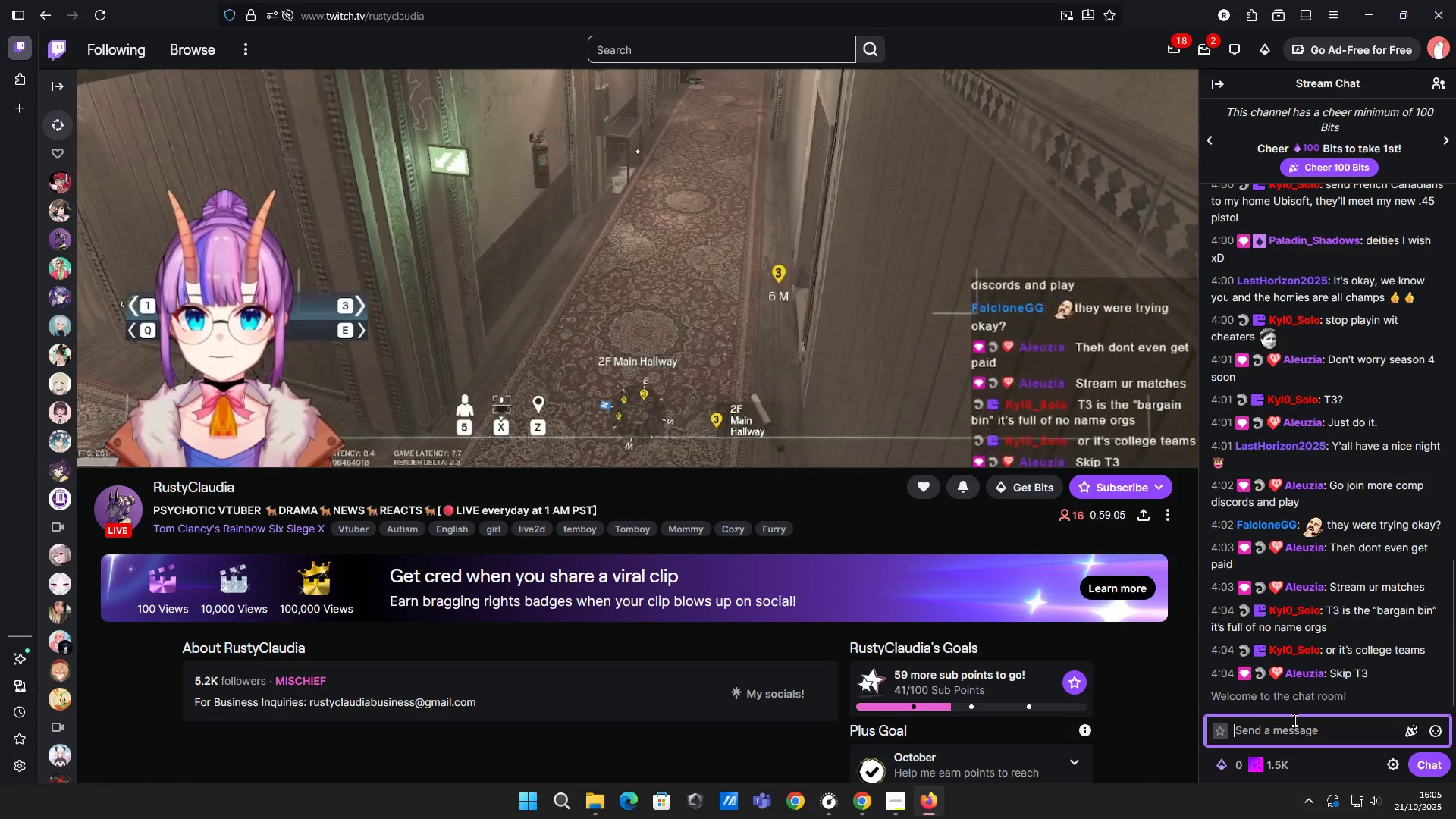 
type(wdas)
key(Backspace)
key(Backspace)
key(Backspace)
key(Backspace)
key(Backspace)
 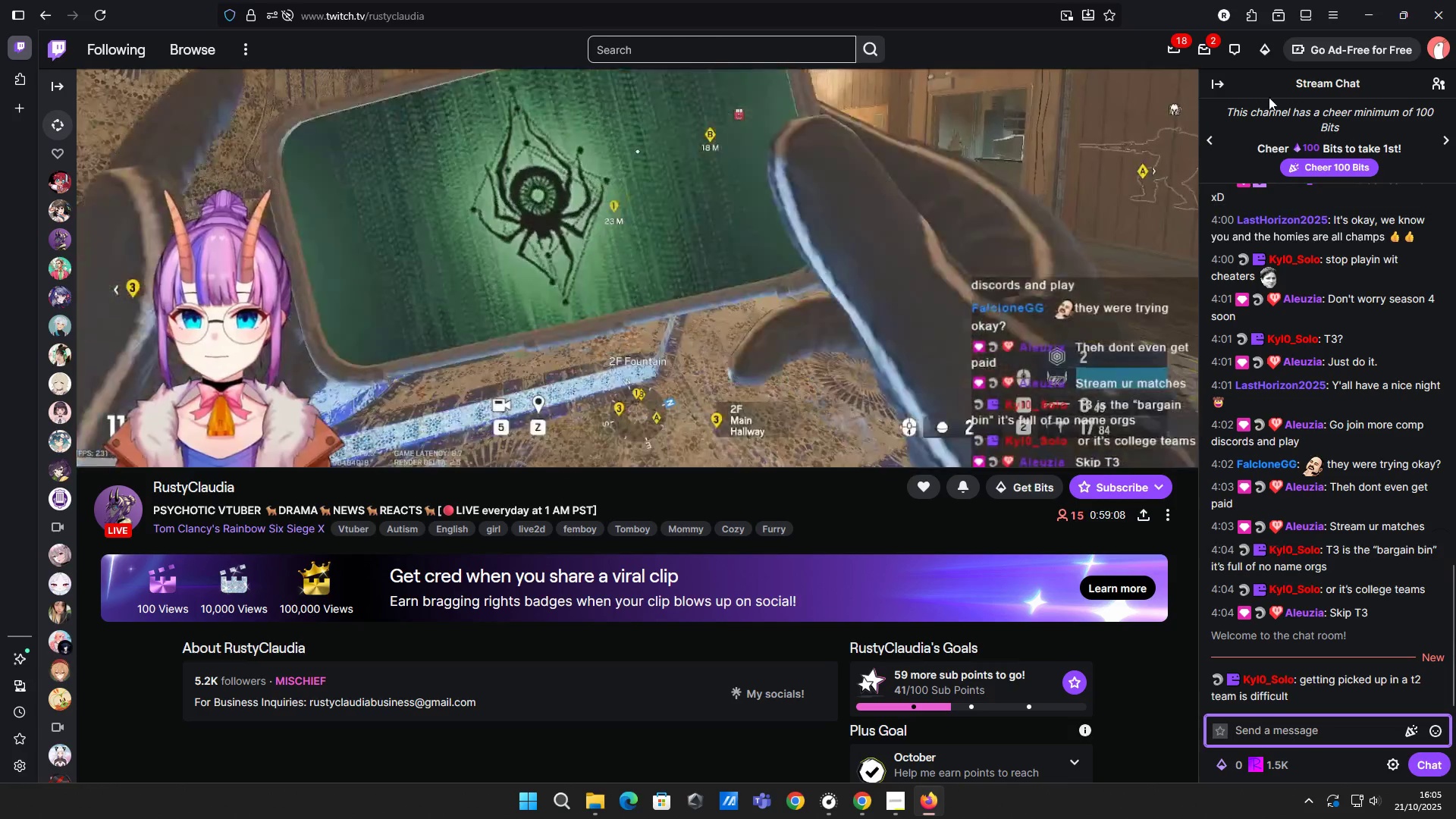 
hold_key(key=Delete, duration=0.66)
 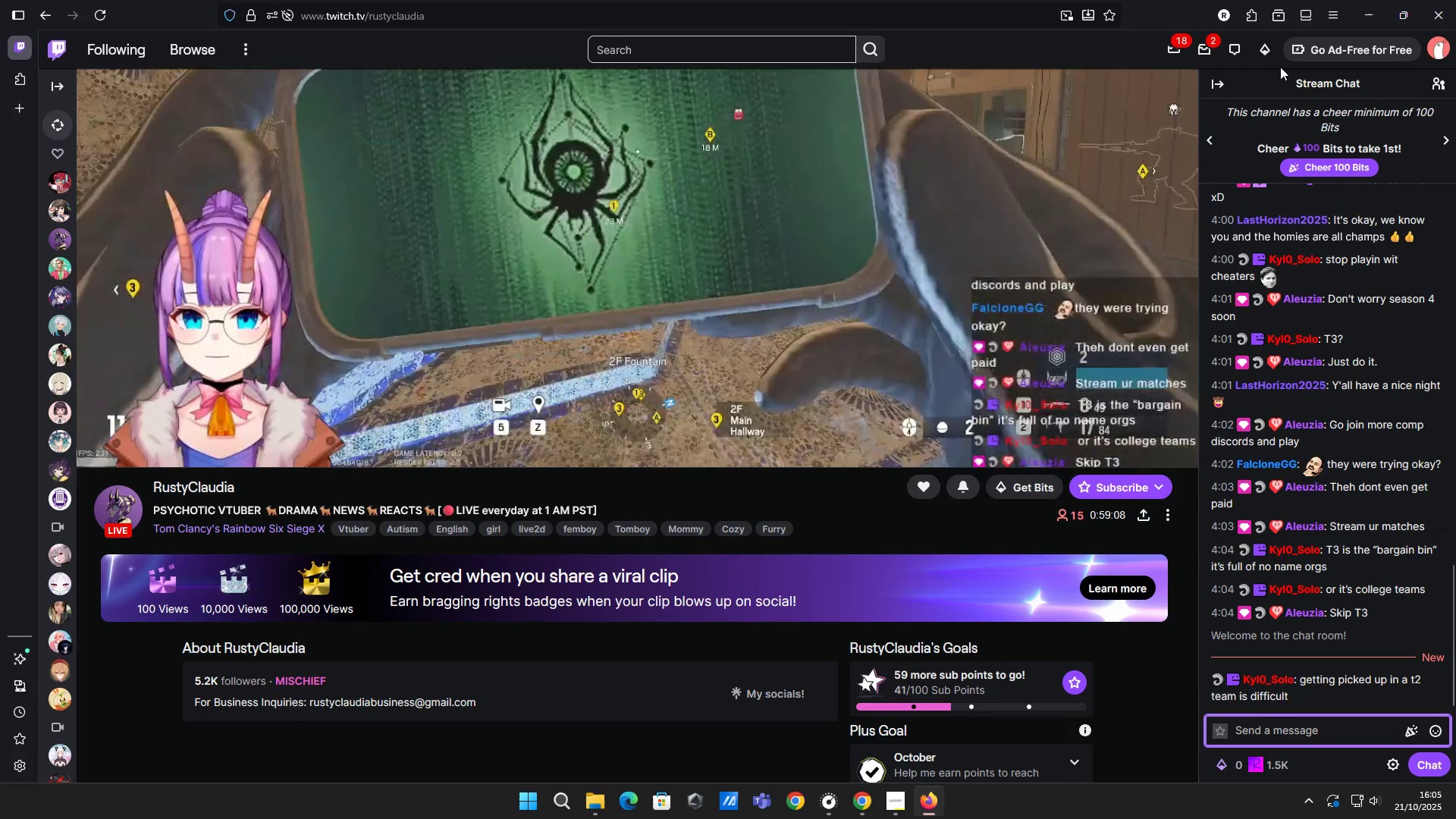 
left_click([1332, 8])
 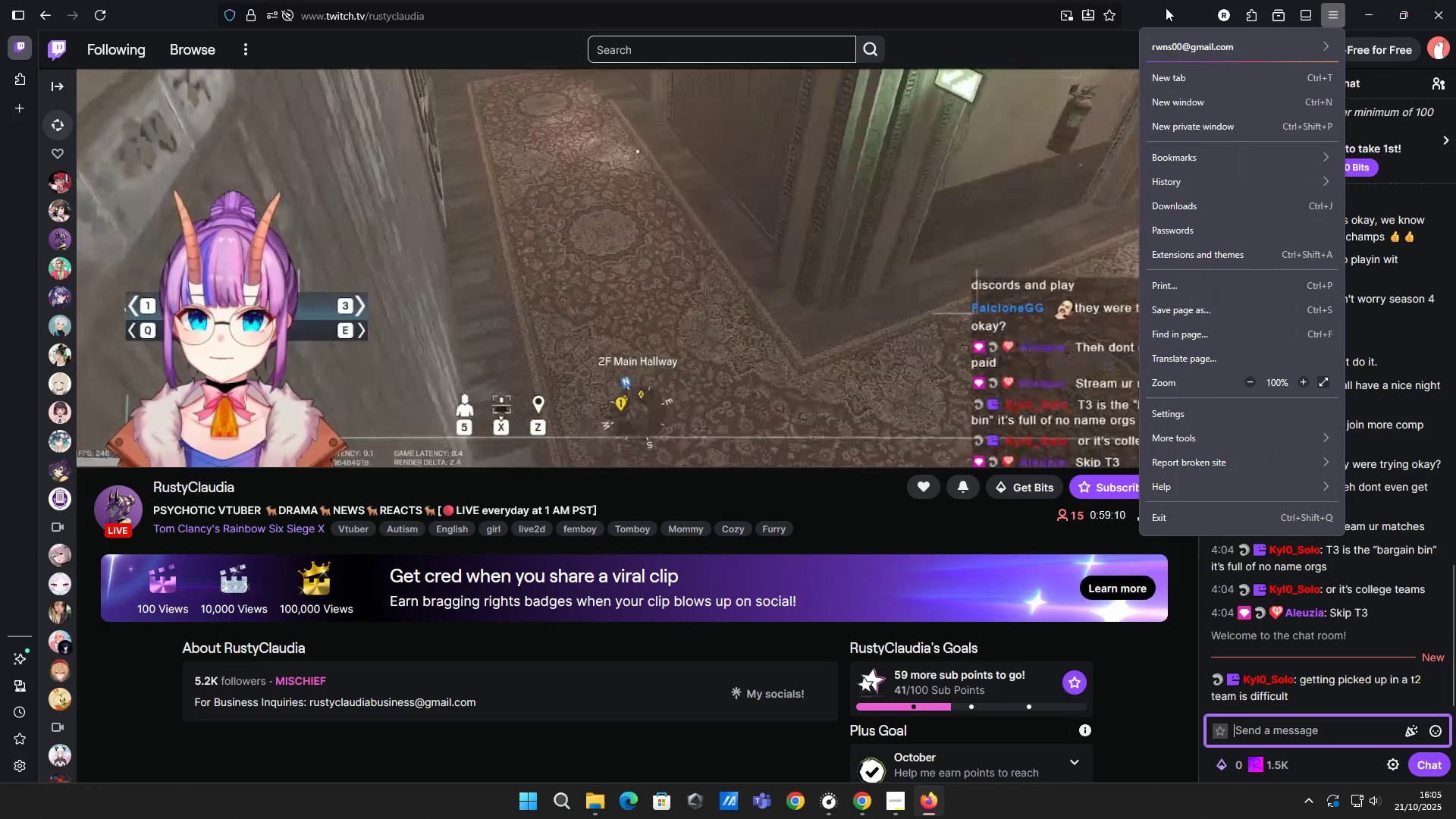 
left_click([1166, 8])
 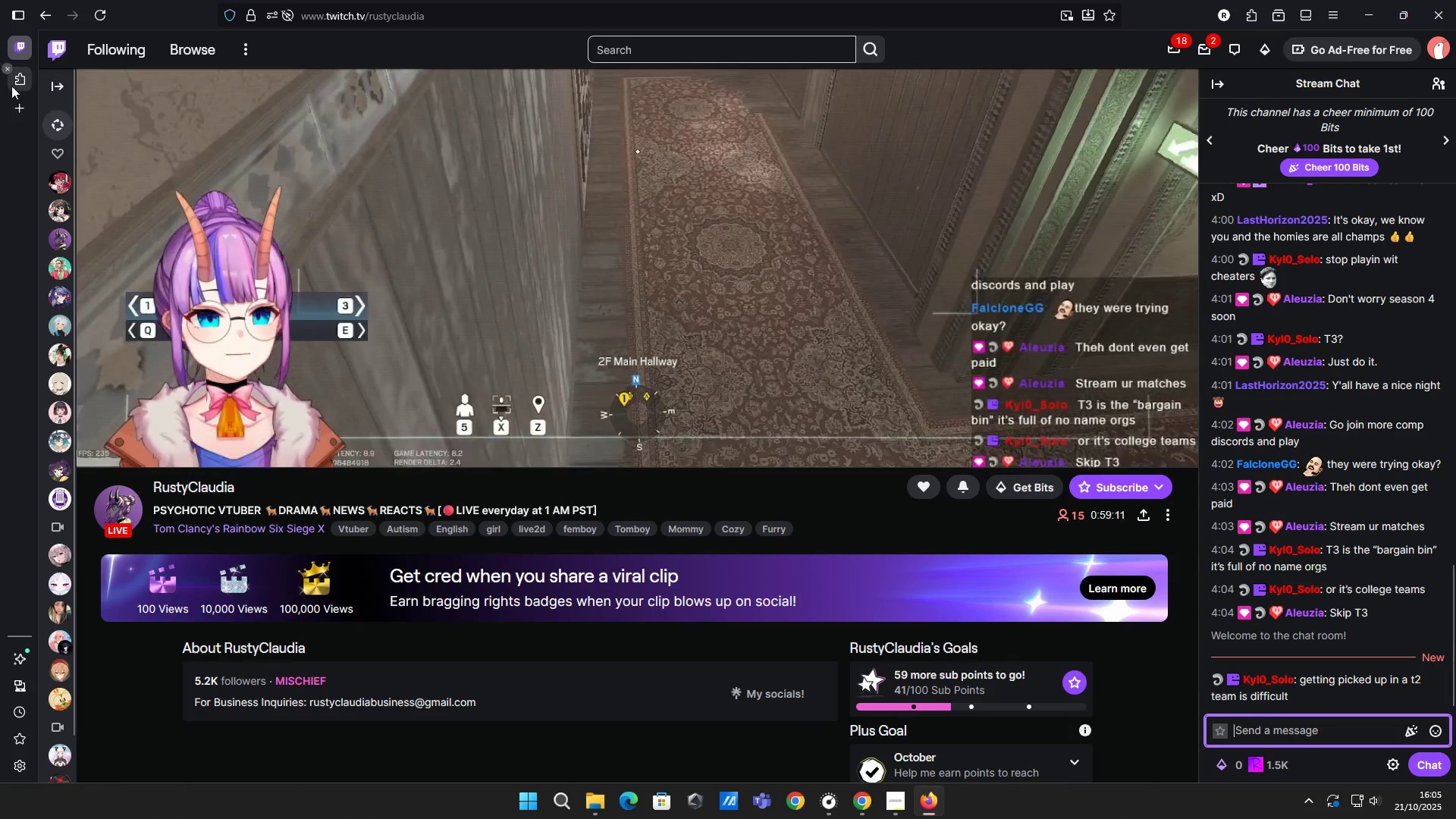 
left_click([20, 83])
 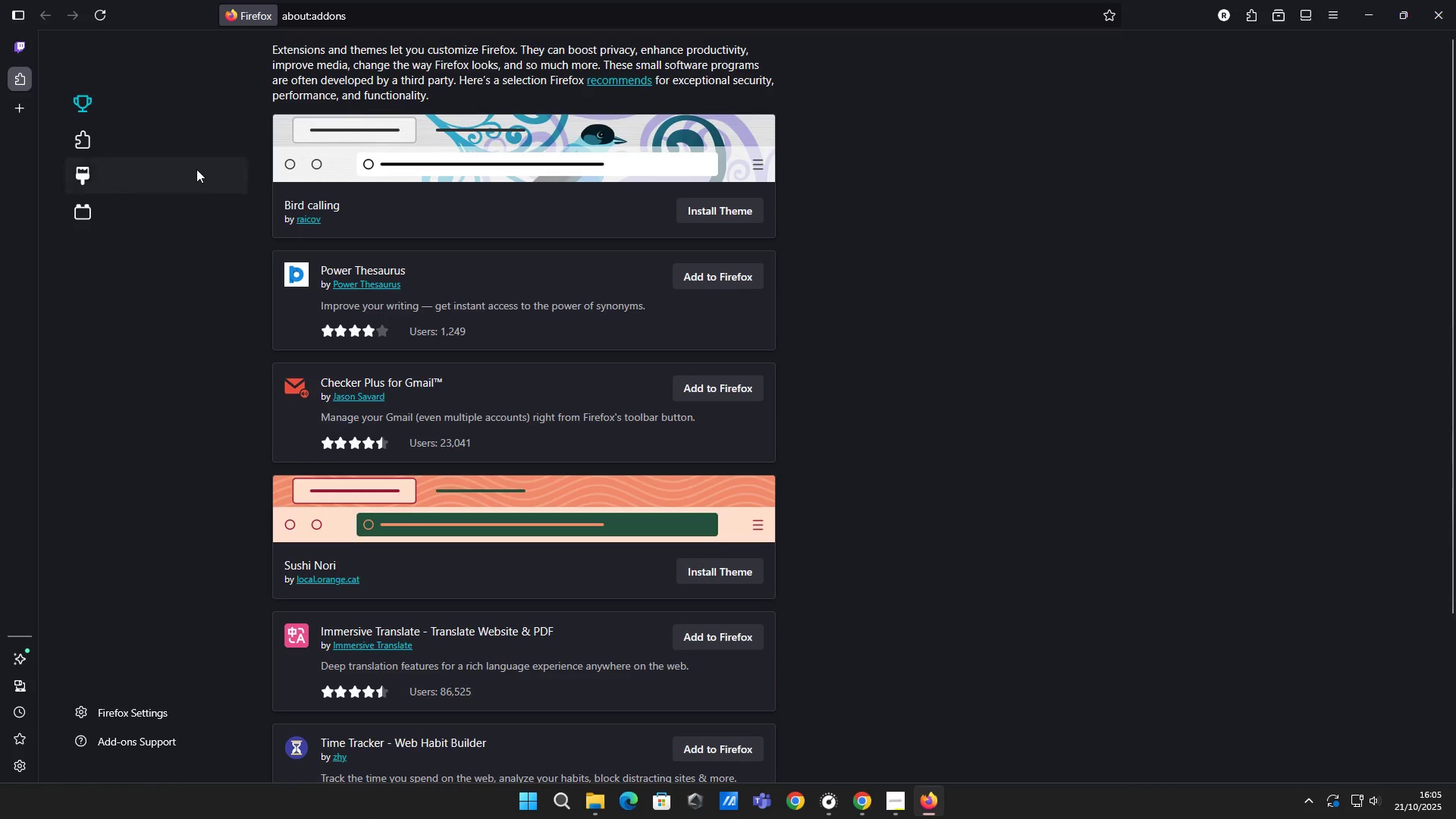 
scroll: coordinate [401, 313], scroll_direction: up, amount: 4.0
 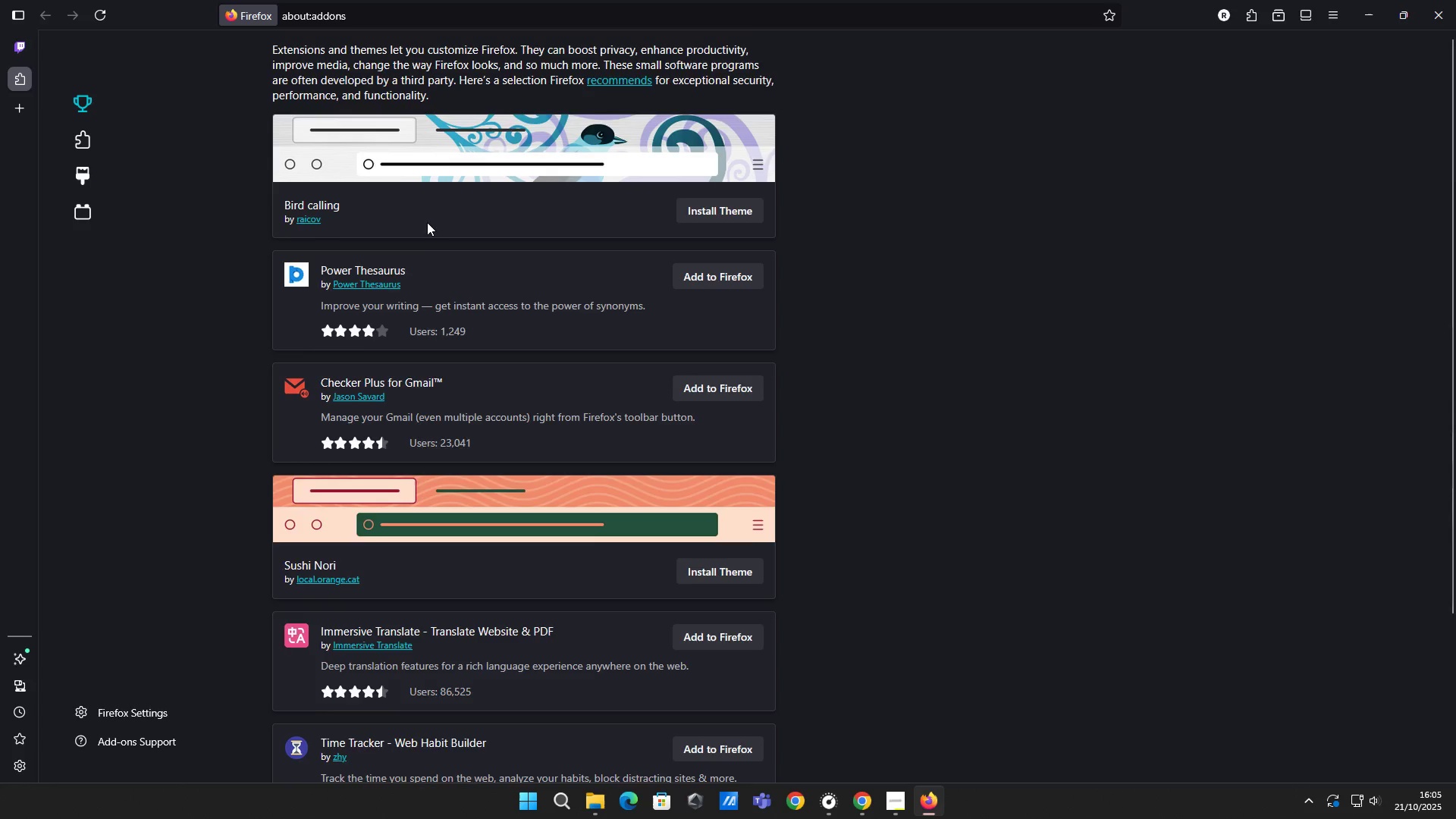 
scroll: coordinate [426, 221], scroll_direction: down, amount: 5.0
 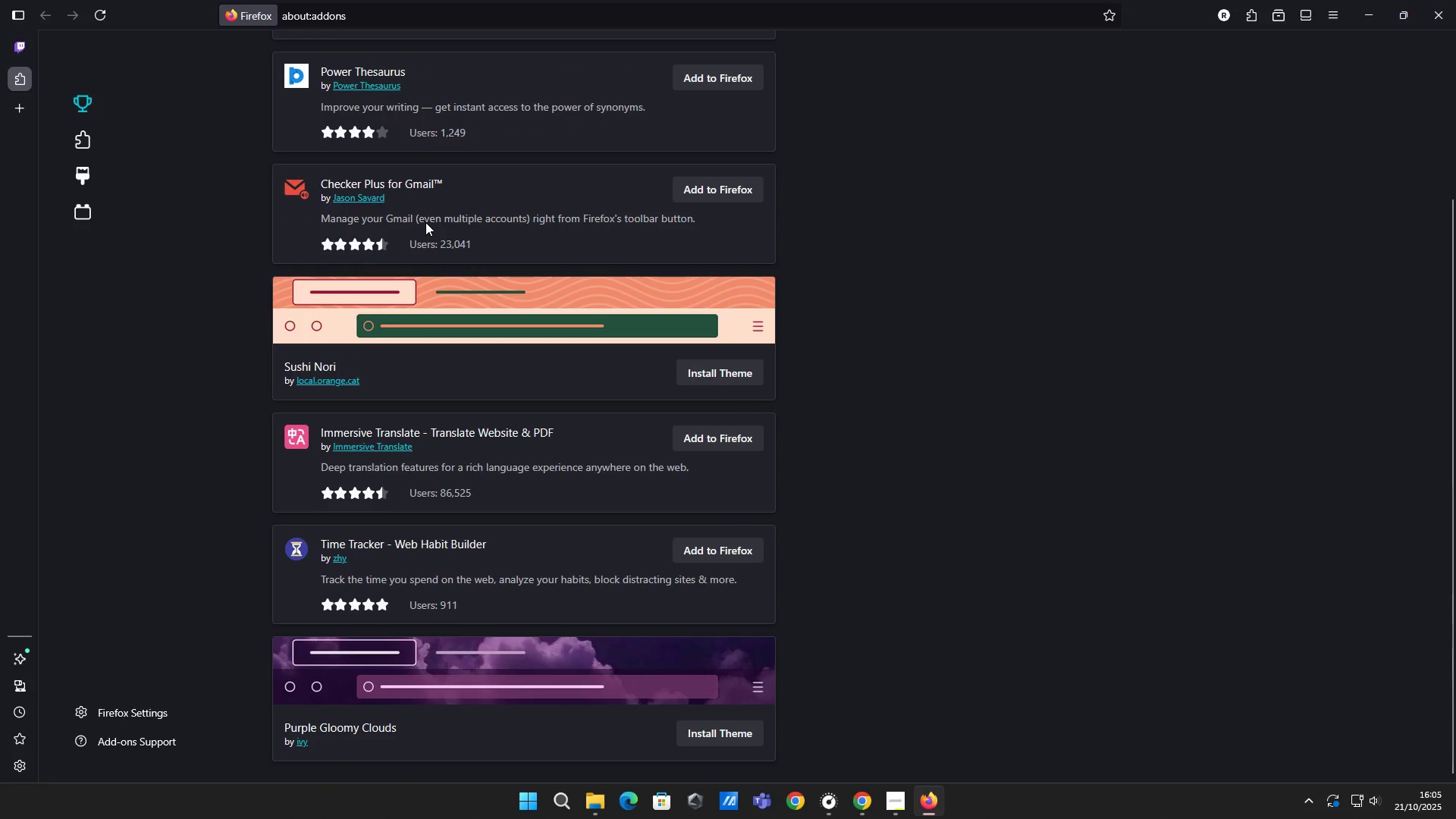 
scroll: coordinate [470, 322], scroll_direction: up, amount: 3.0
 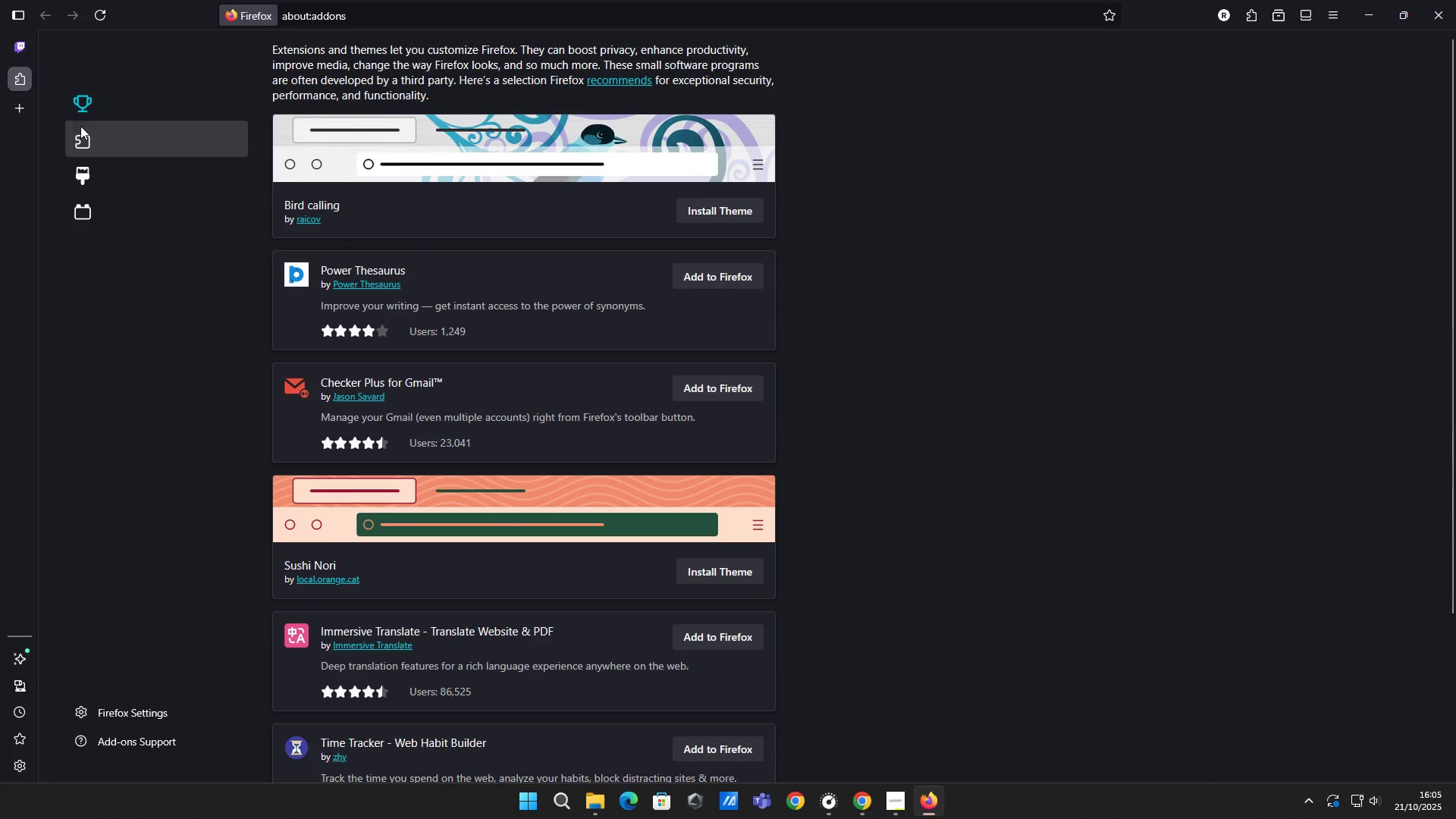 
left_click([94, 138])
 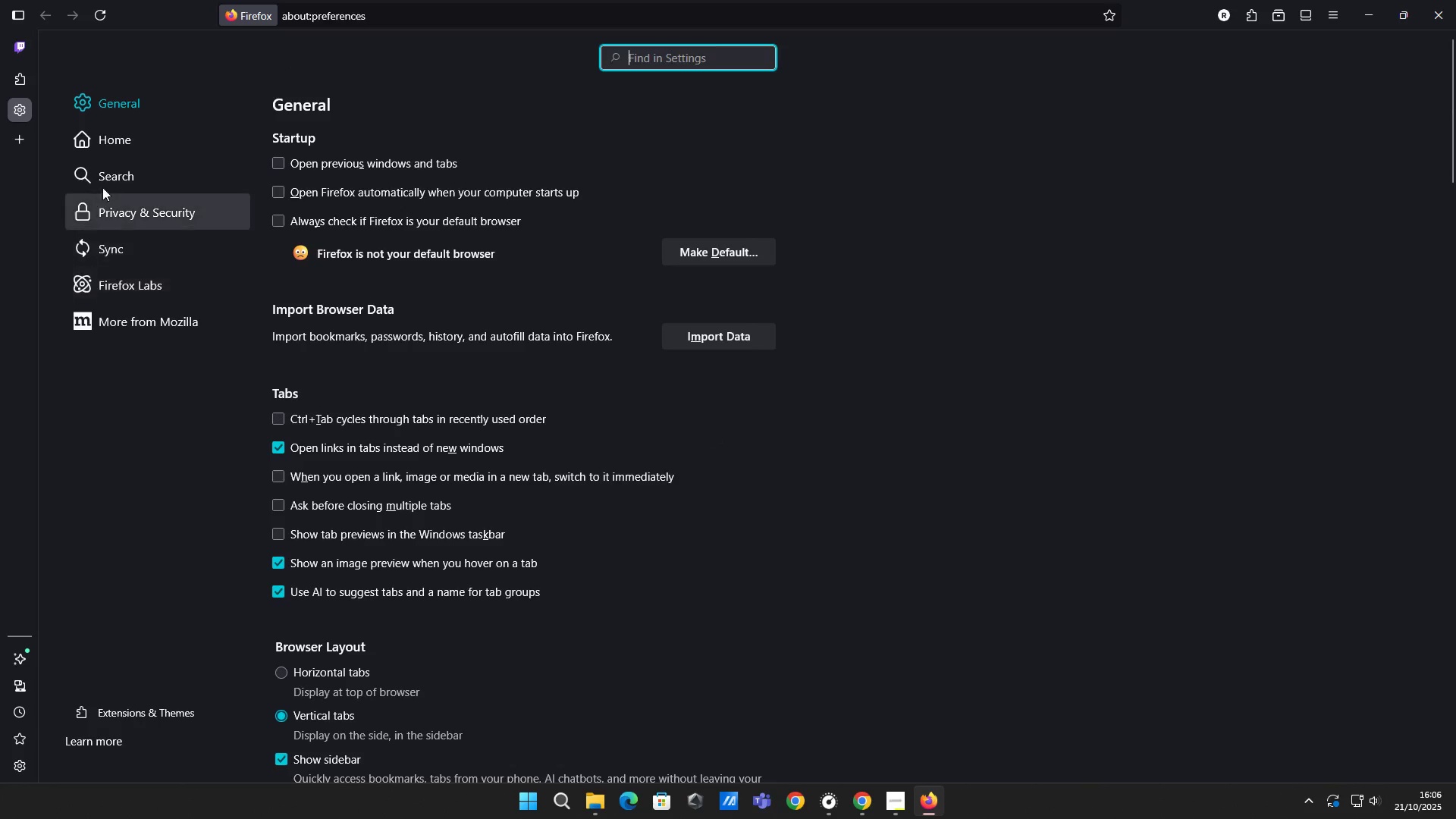 
wait(7.56)
 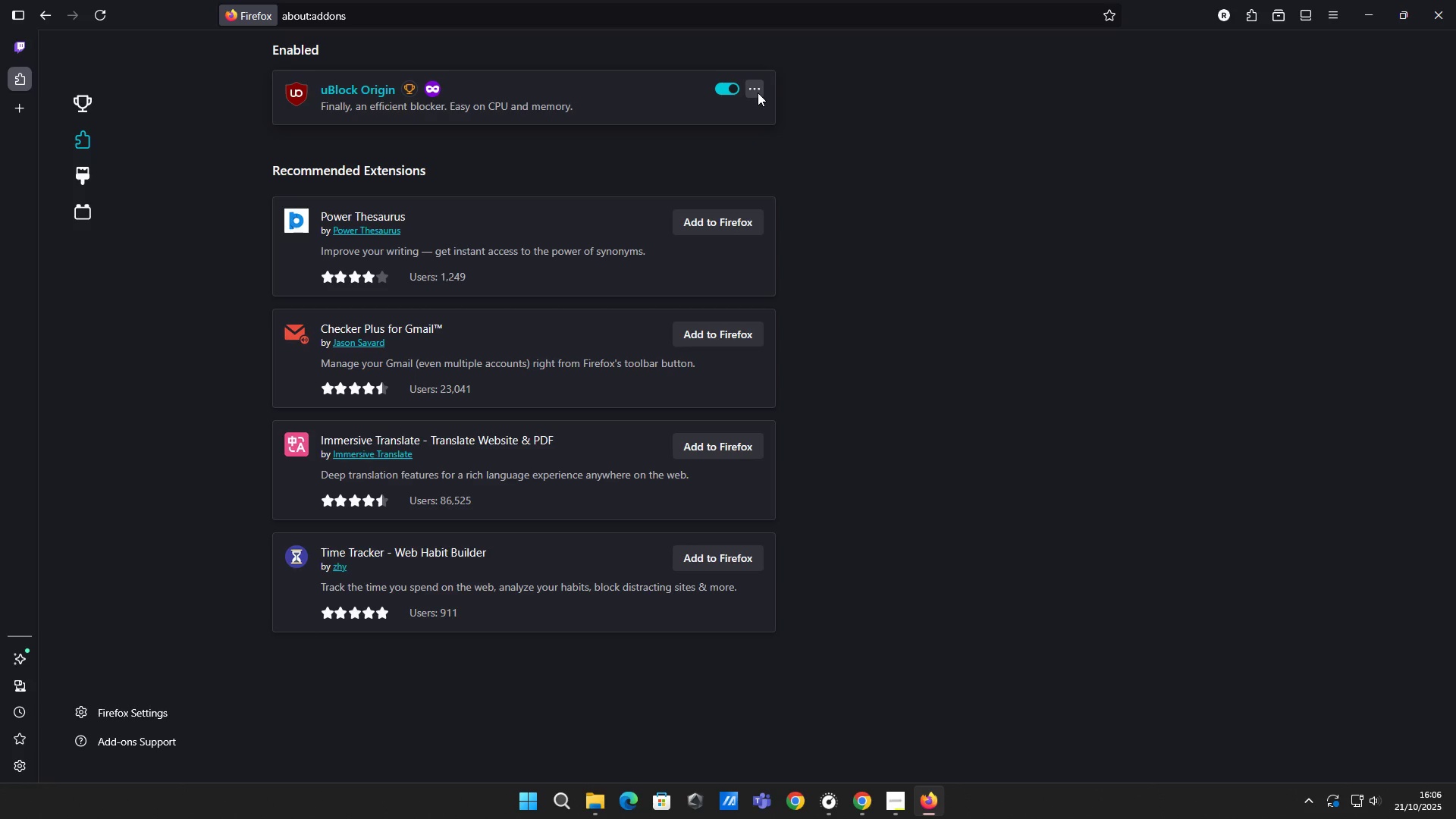 
left_click([184, 228])
 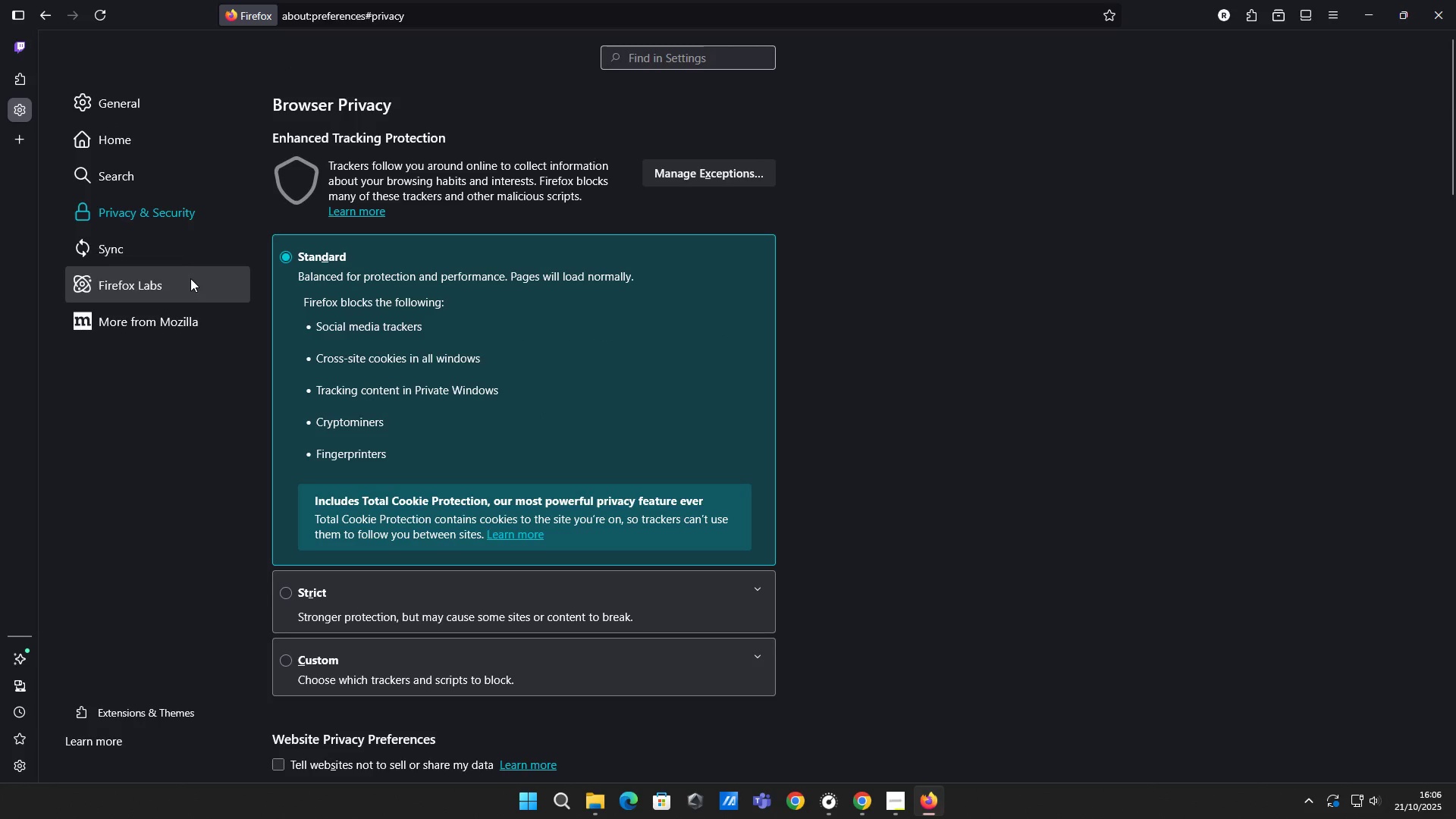 
left_click([190, 256])
 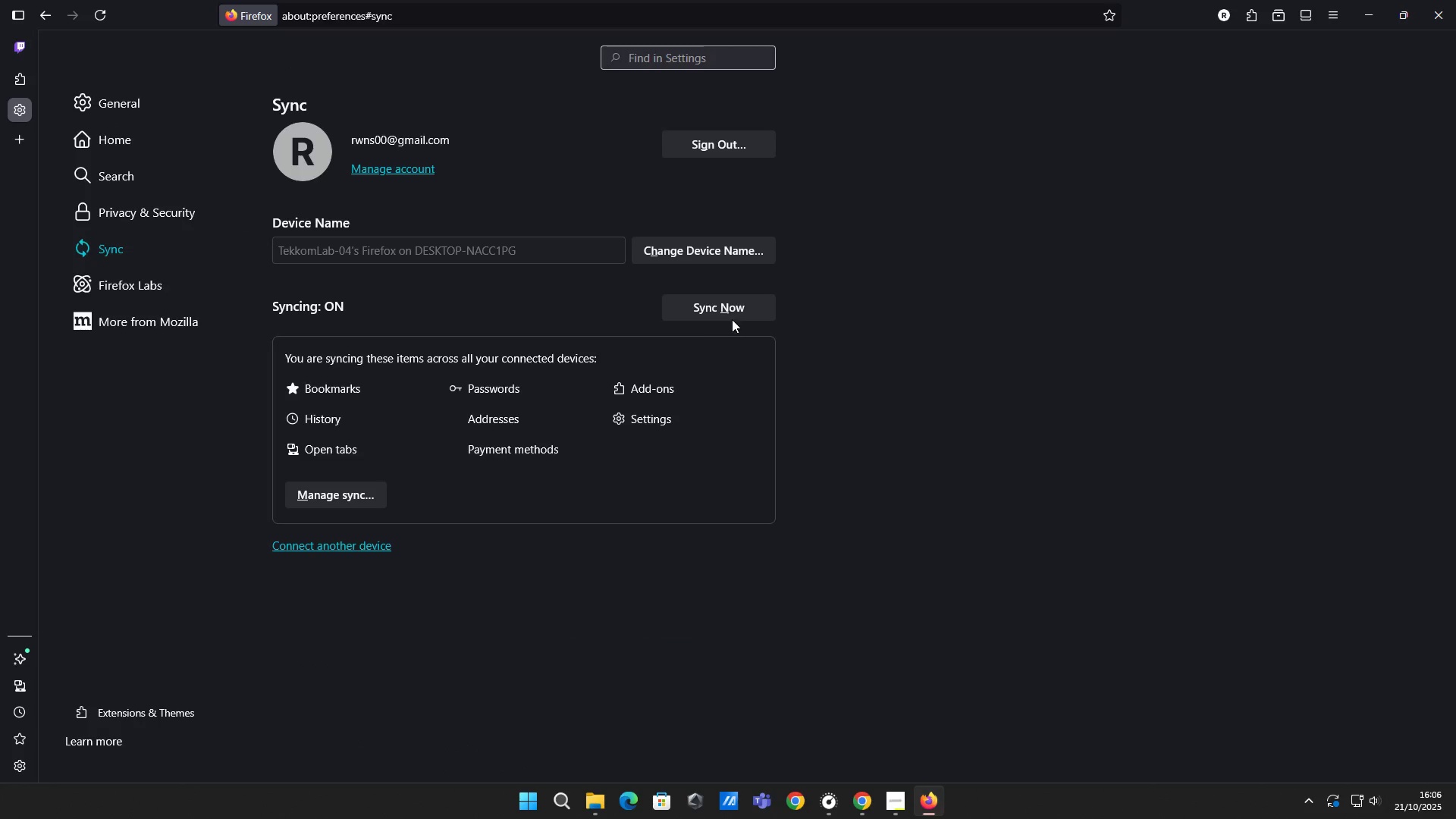 
left_click([743, 309])
 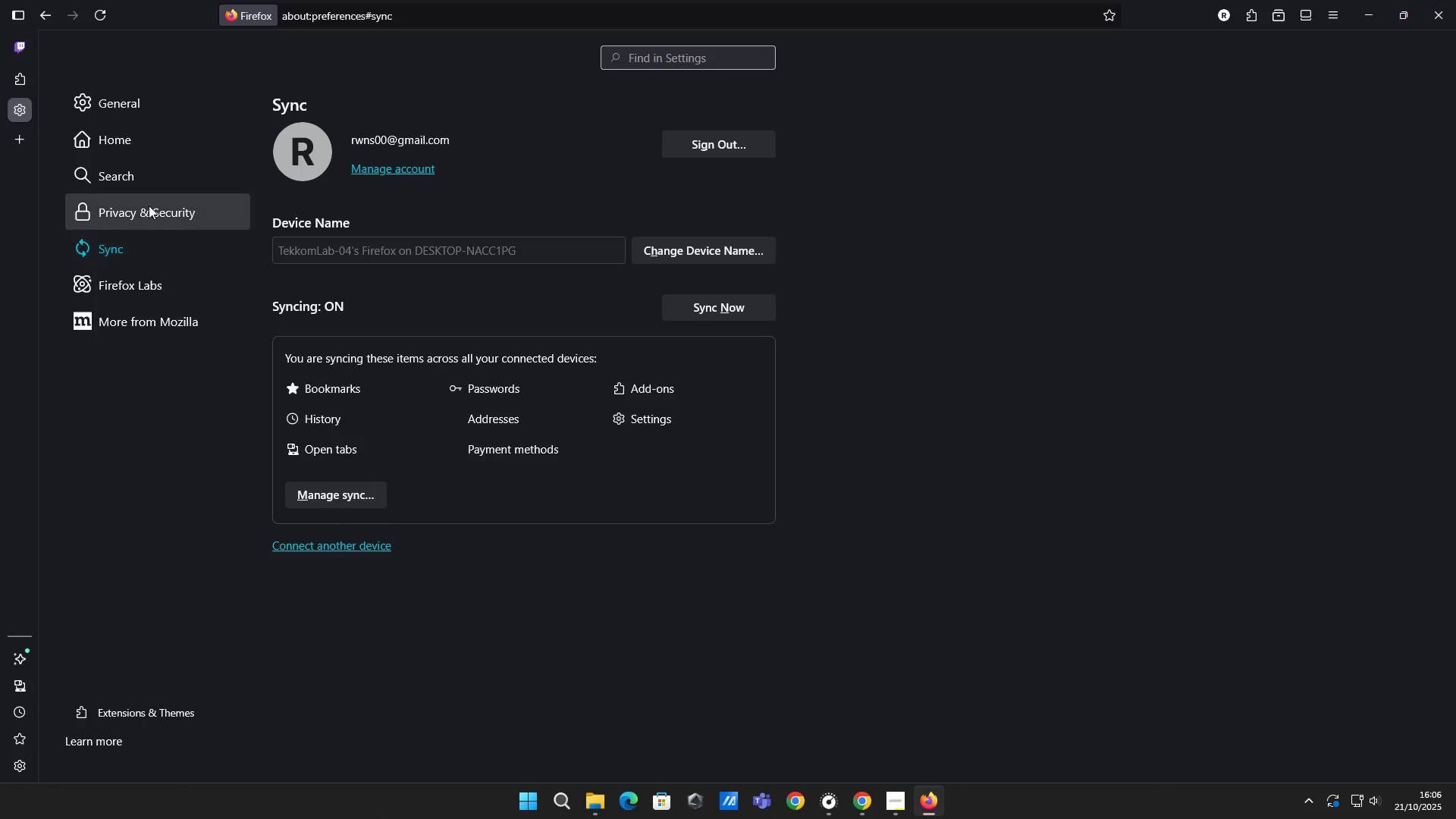 
left_click([146, 115])
 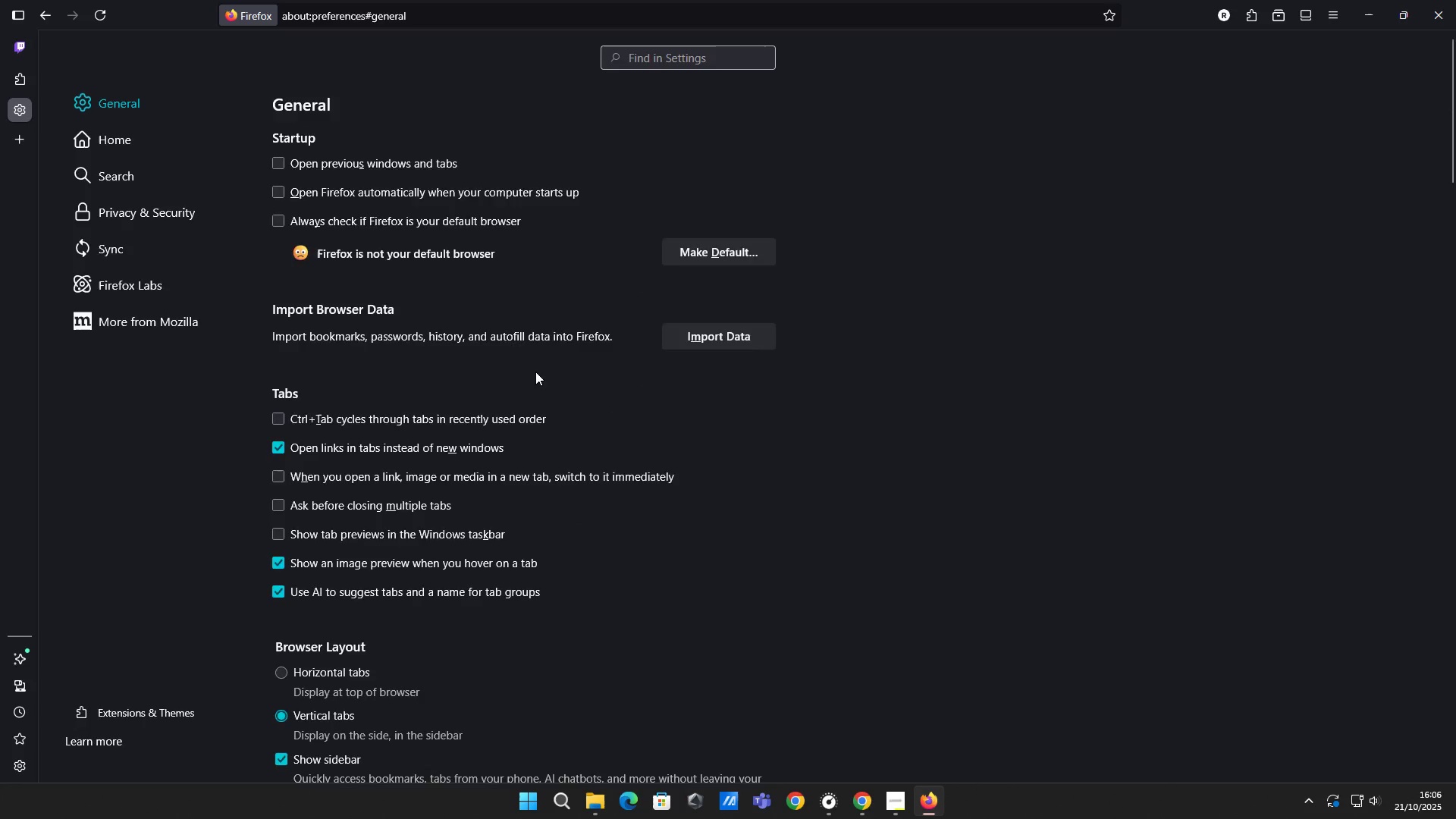 
scroll: coordinate [538, 373], scroll_direction: down, amount: 25.0
 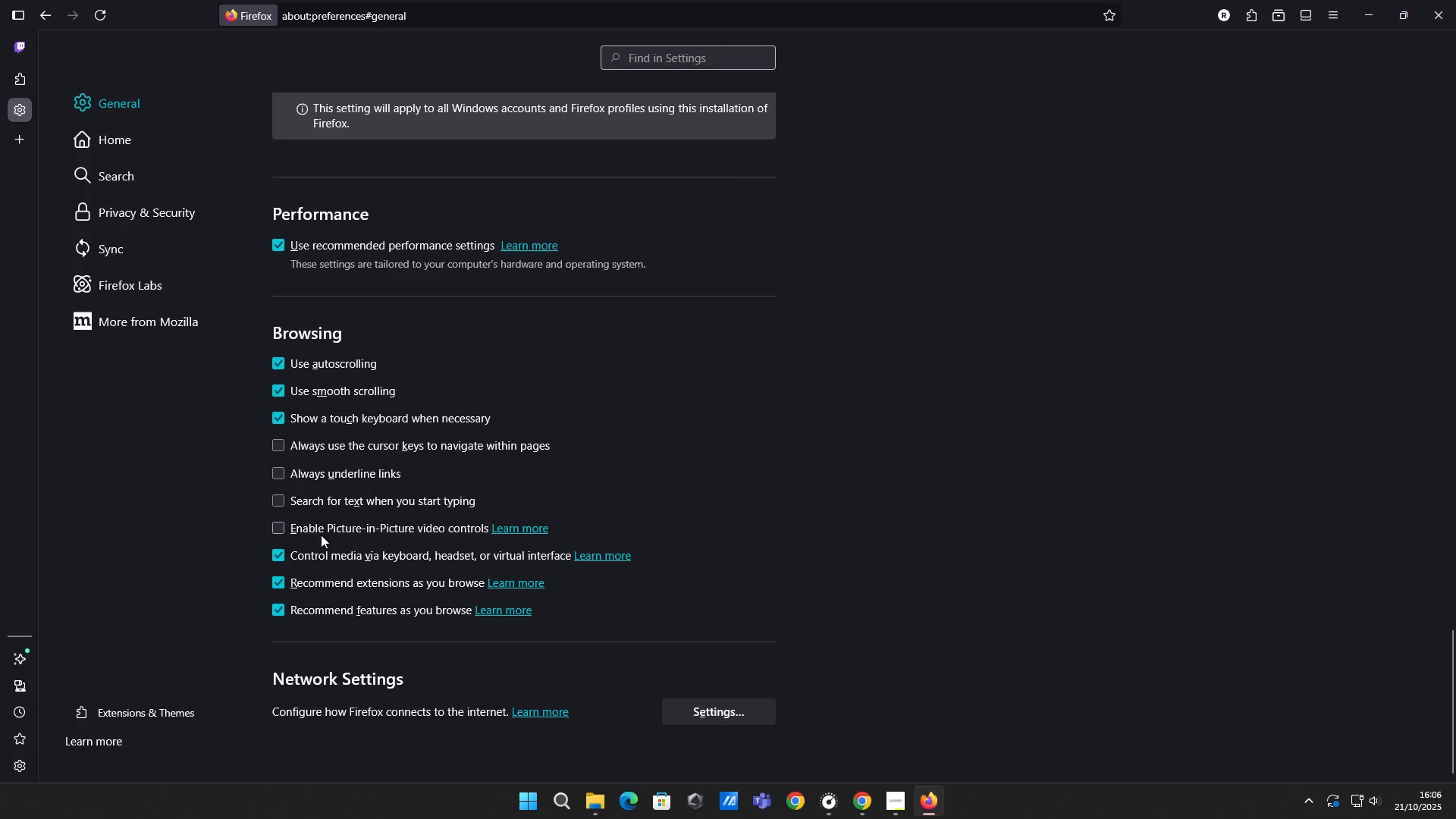 
scroll: coordinate [350, 394], scroll_direction: up, amount: 9.0
 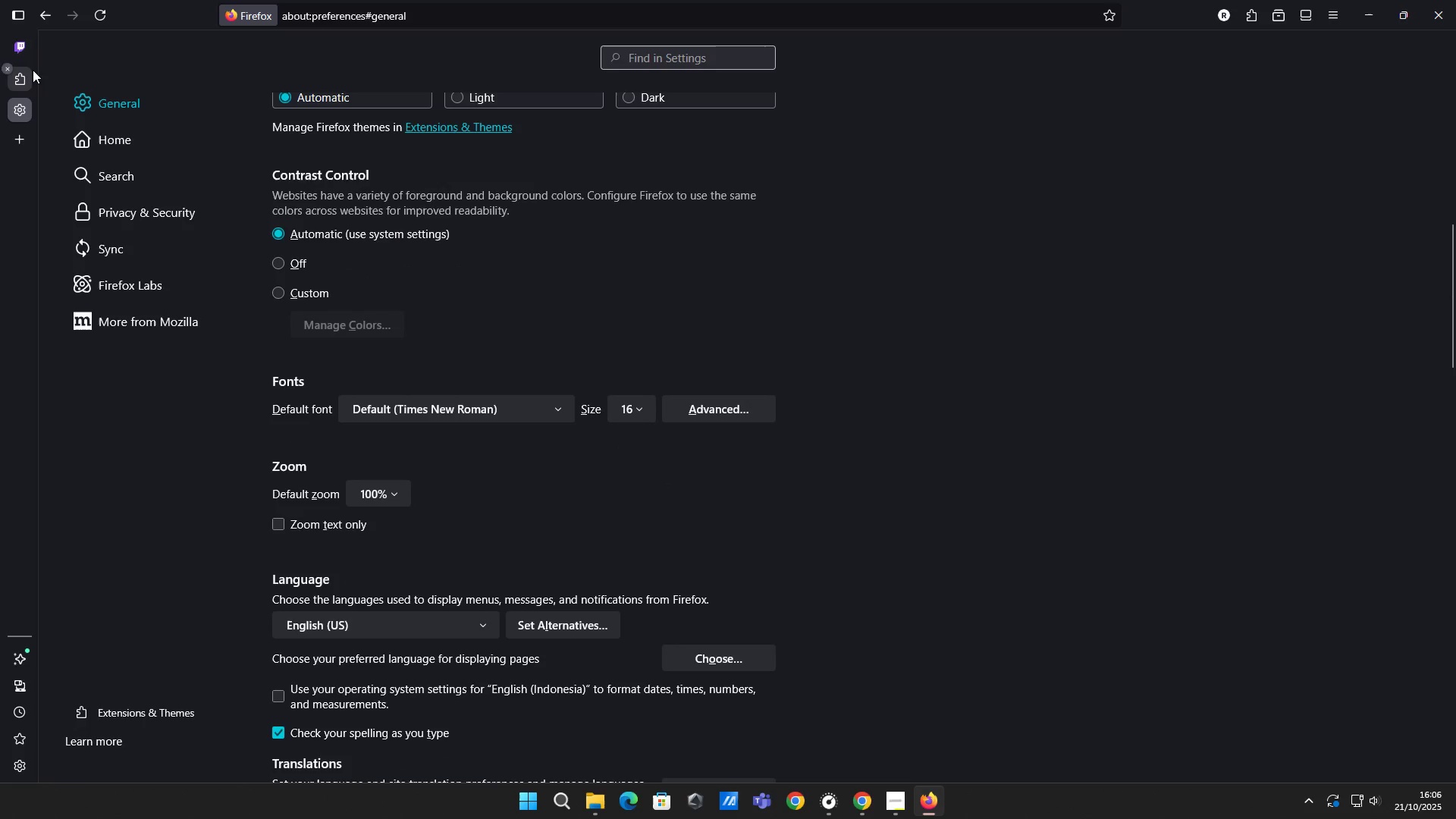 
double_click([30, 42])
 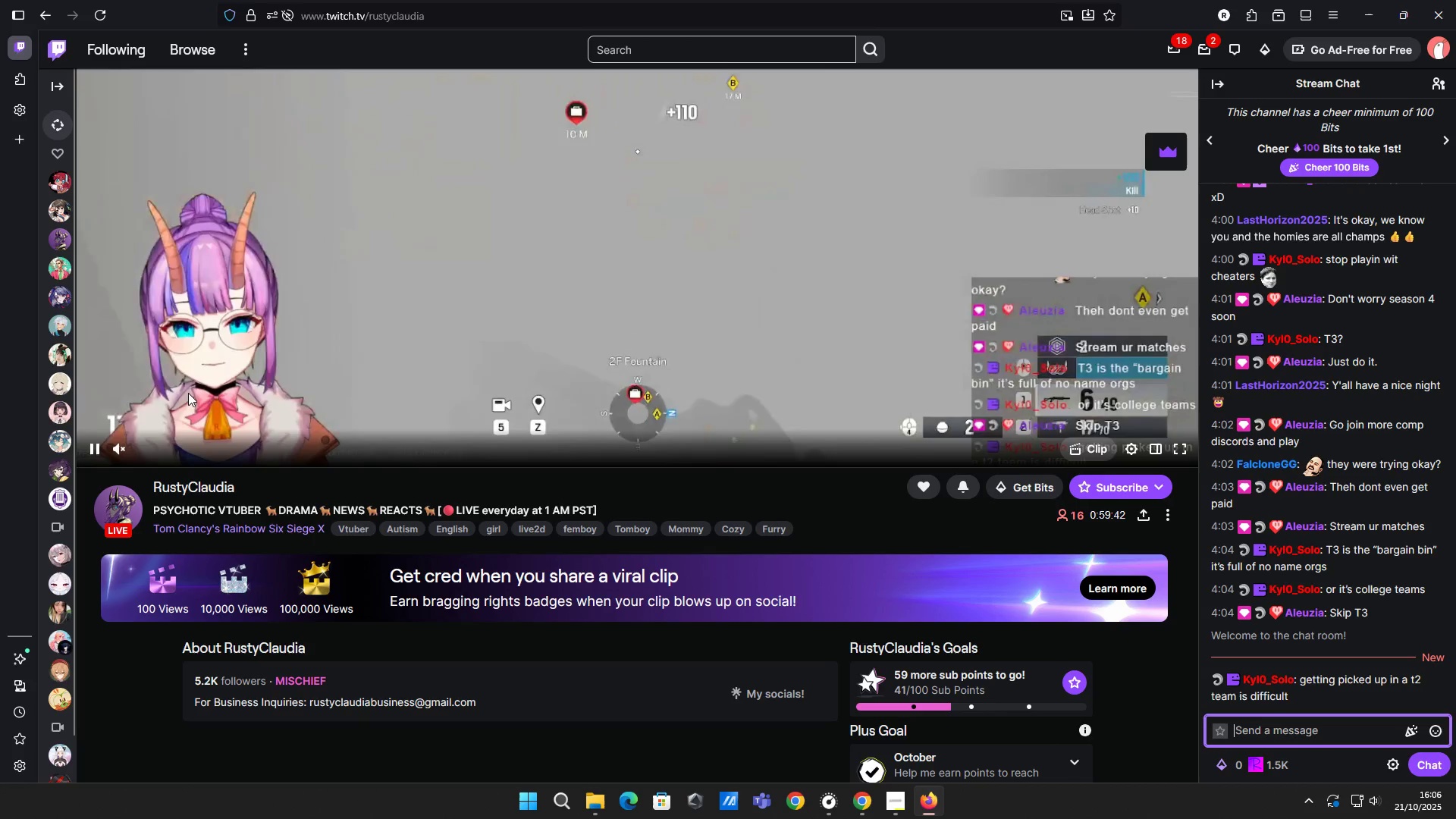 
scroll: coordinate [151, 436], scroll_direction: up, amount: 4.0
 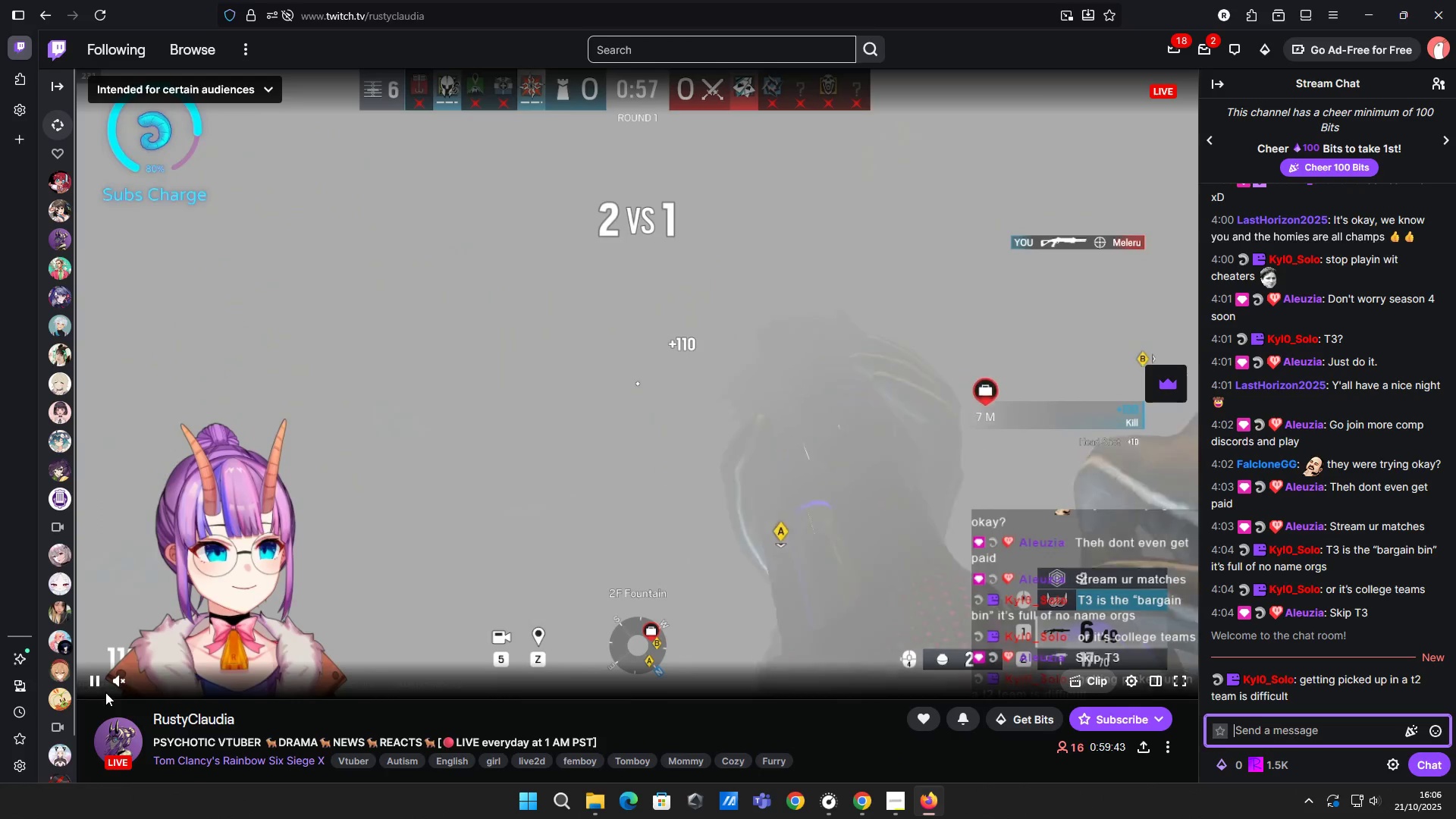 
left_click([112, 671])
 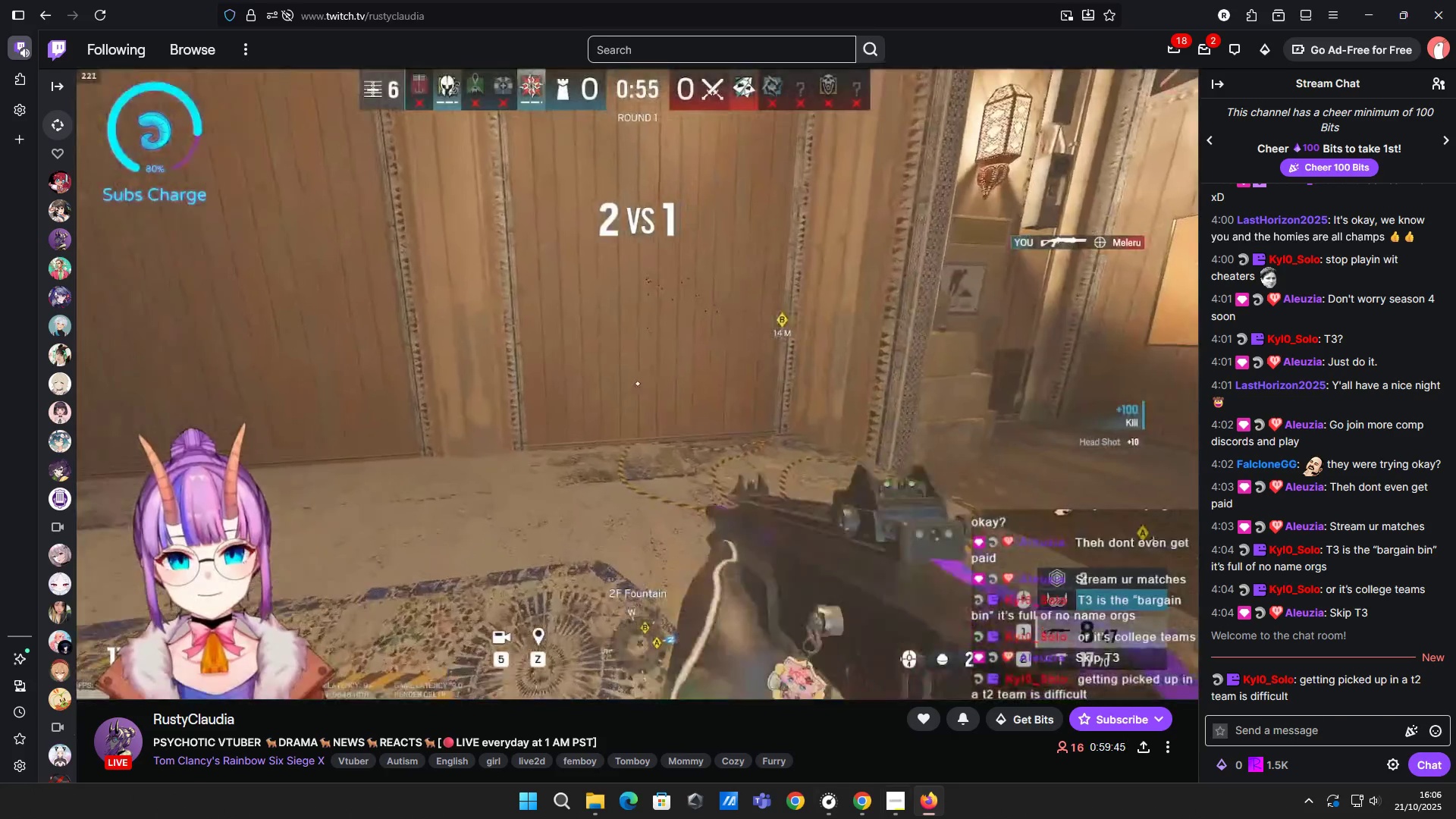 
left_click([857, 800])
 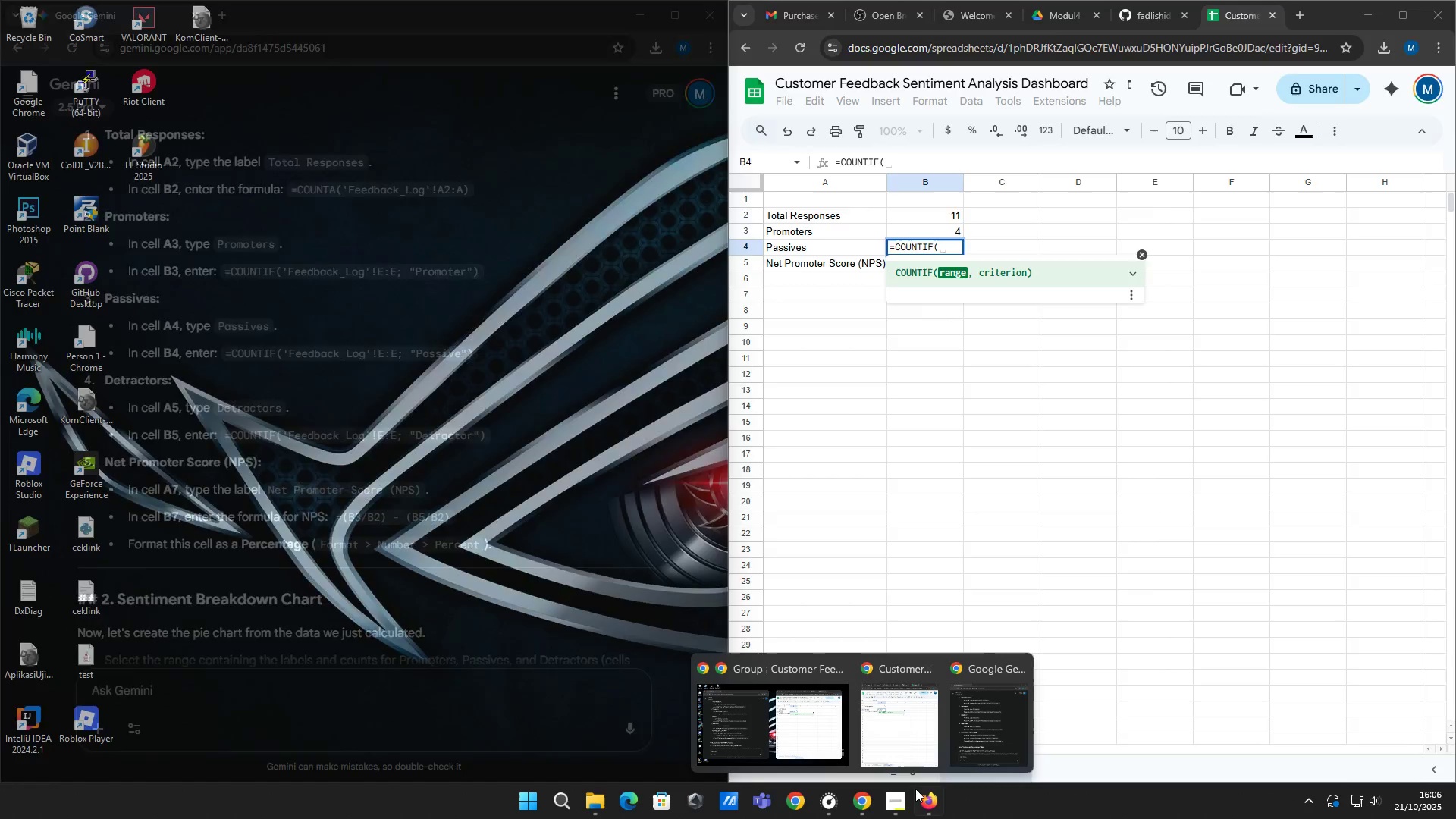 
left_click([795, 723])
 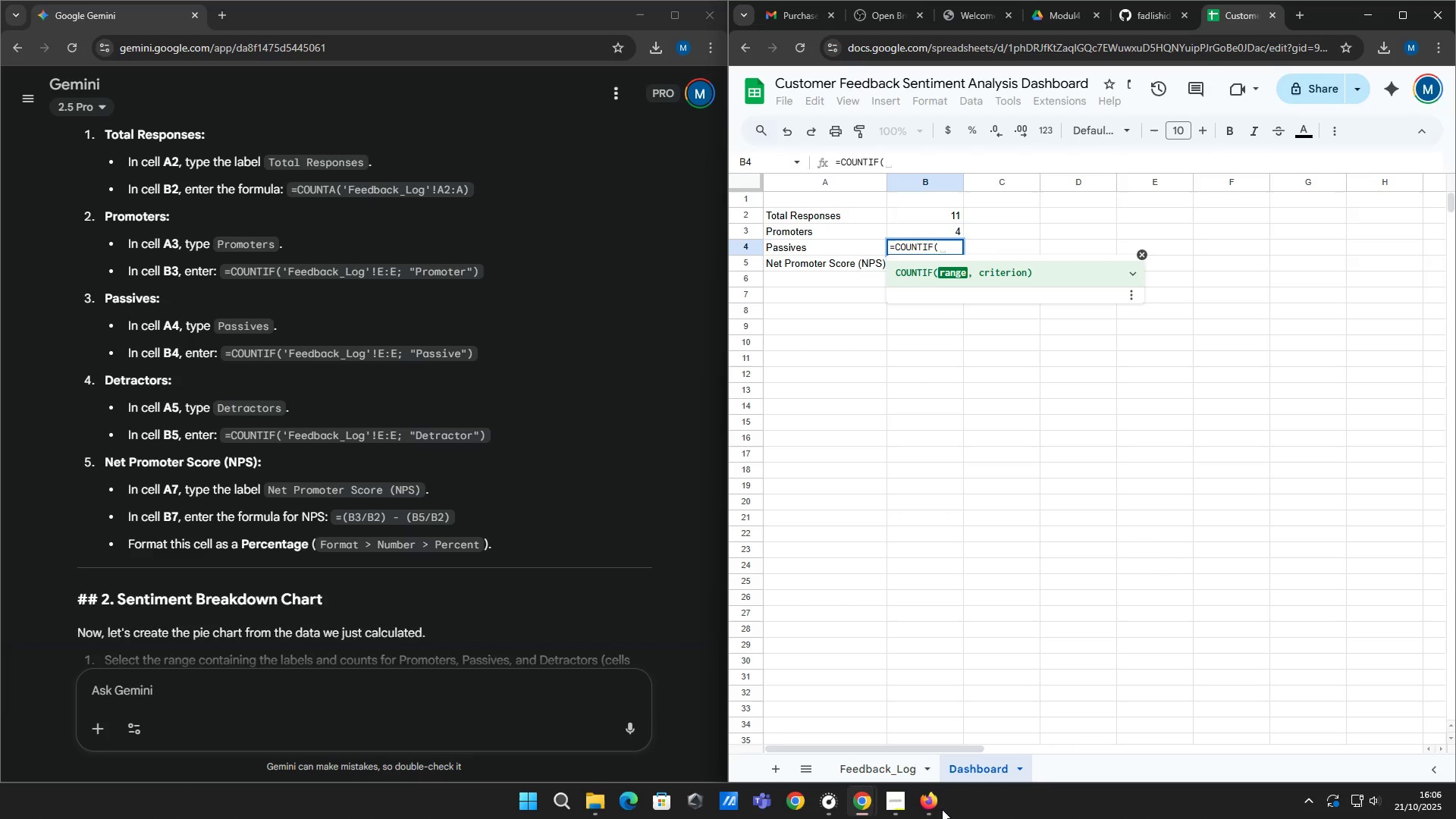 
left_click([928, 811])
 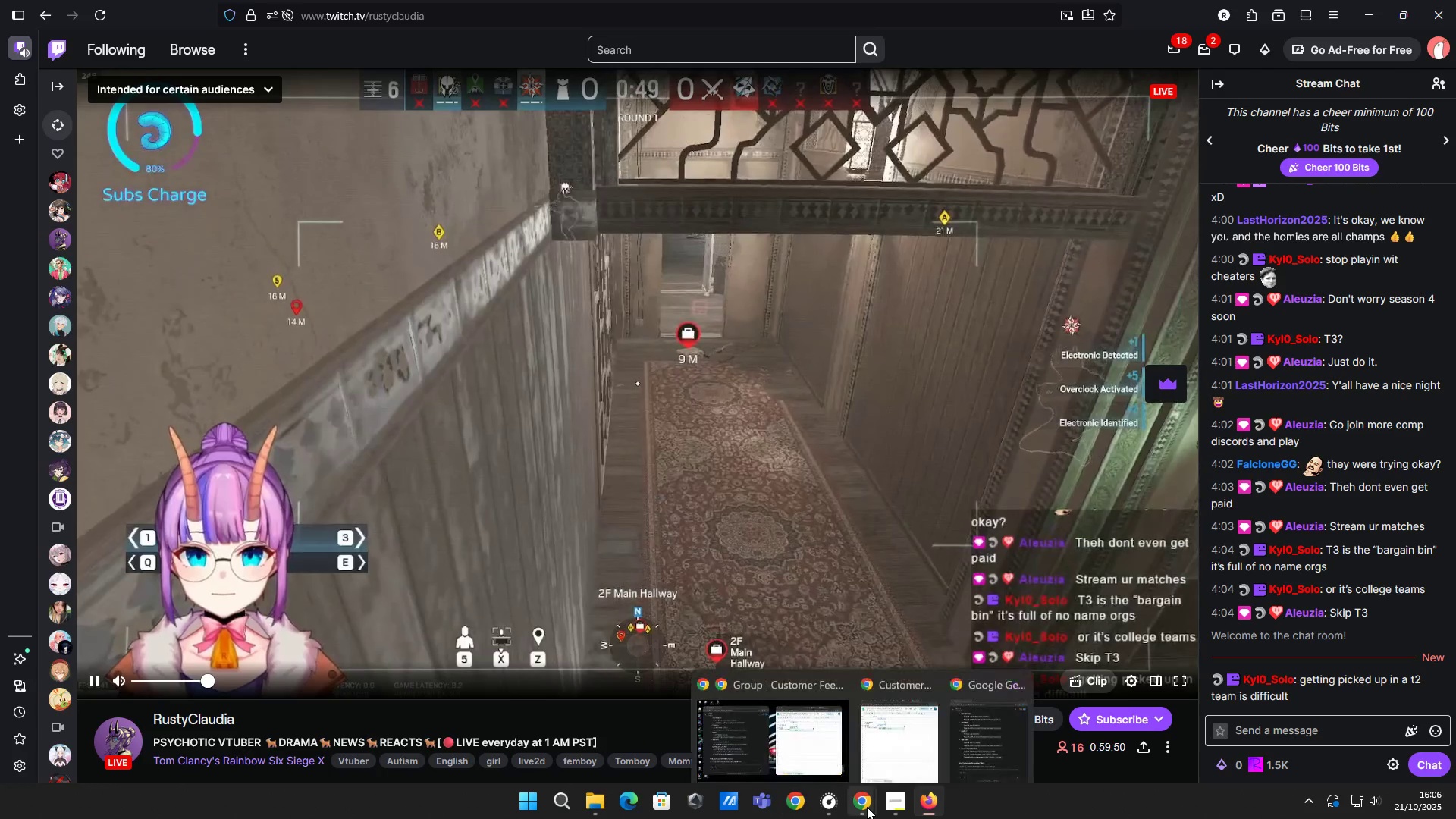 
left_click([830, 738])
 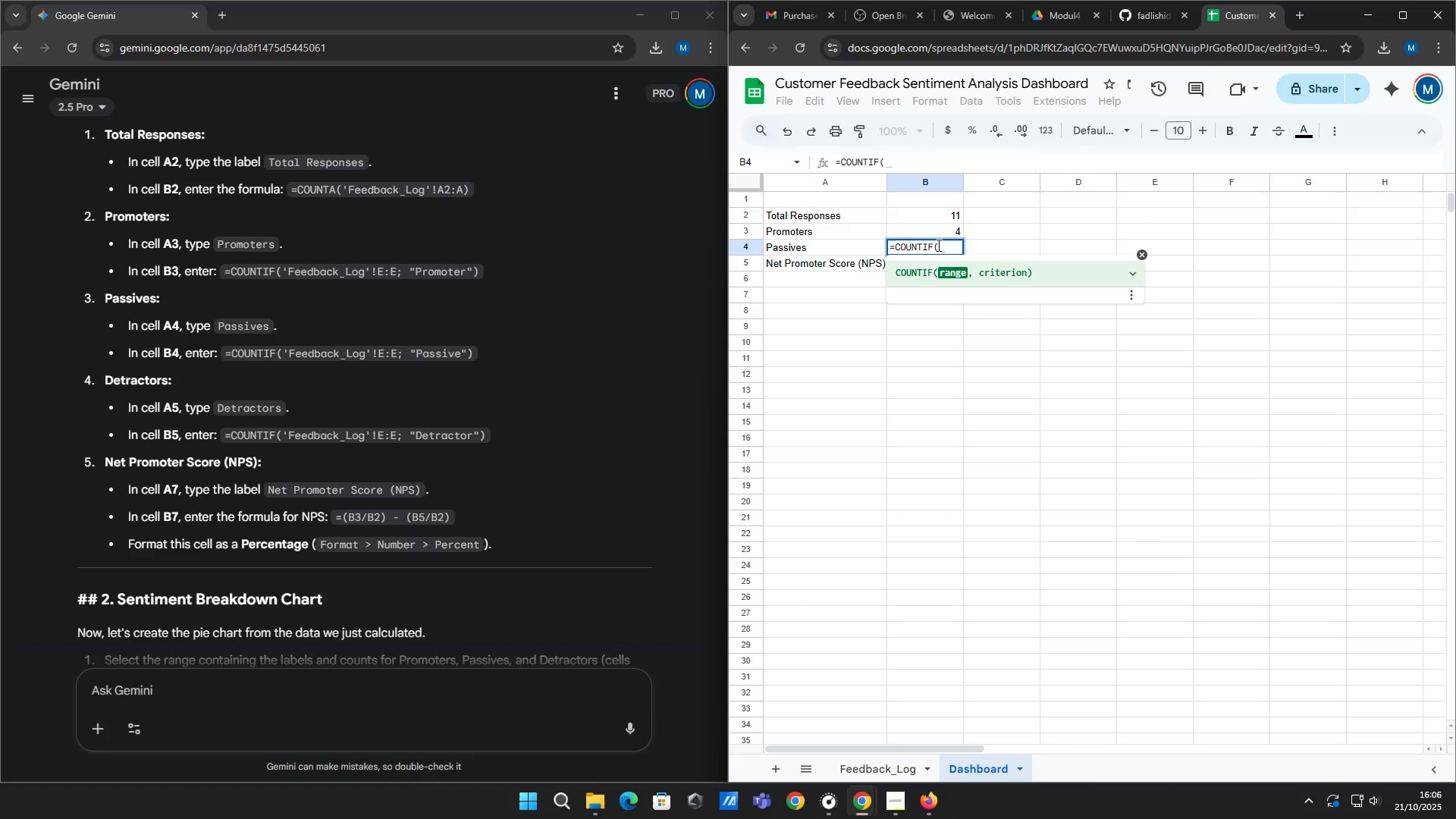 
left_click([939, 244])
 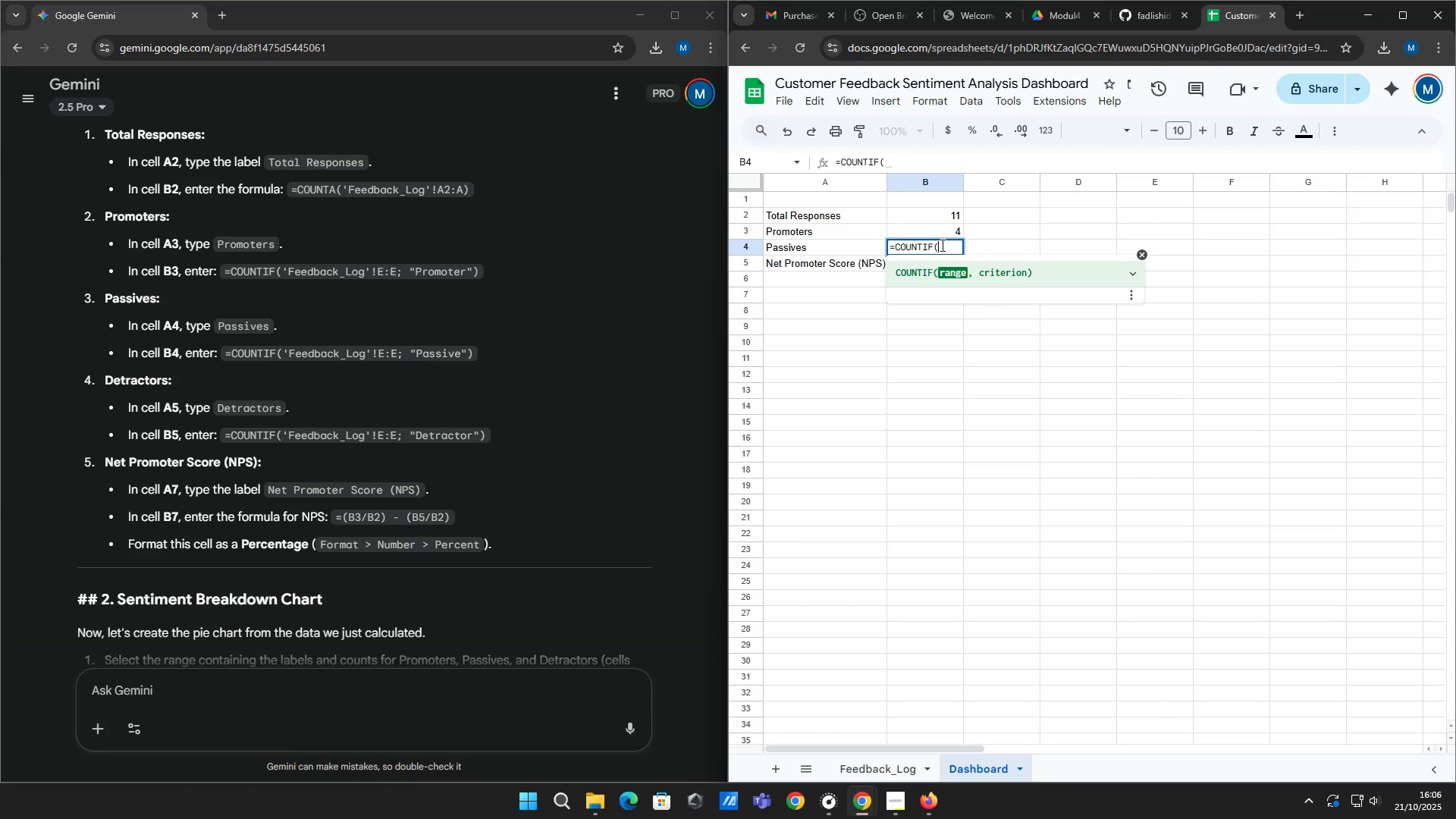 
key(W)
 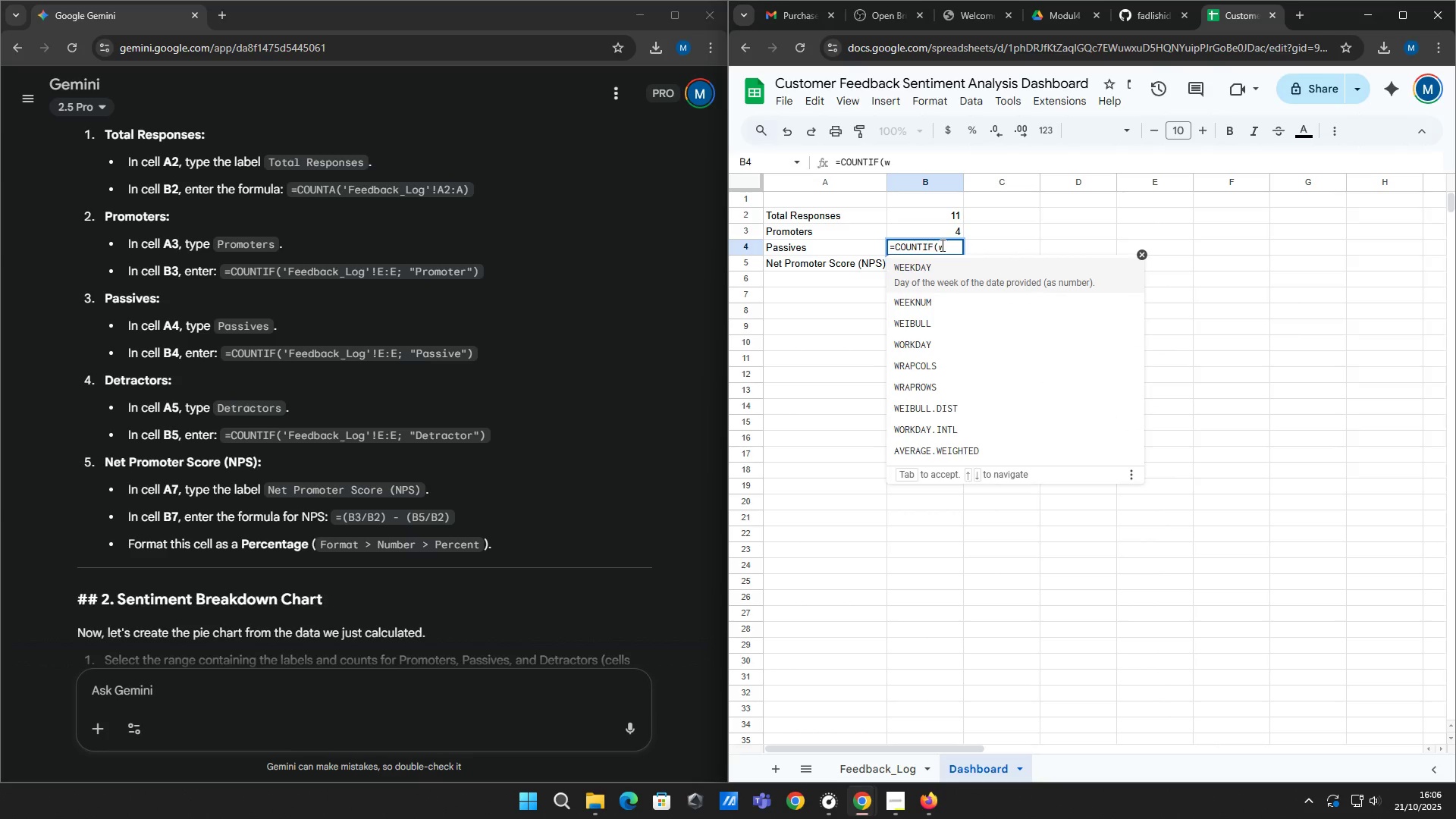 
key(Backspace)
 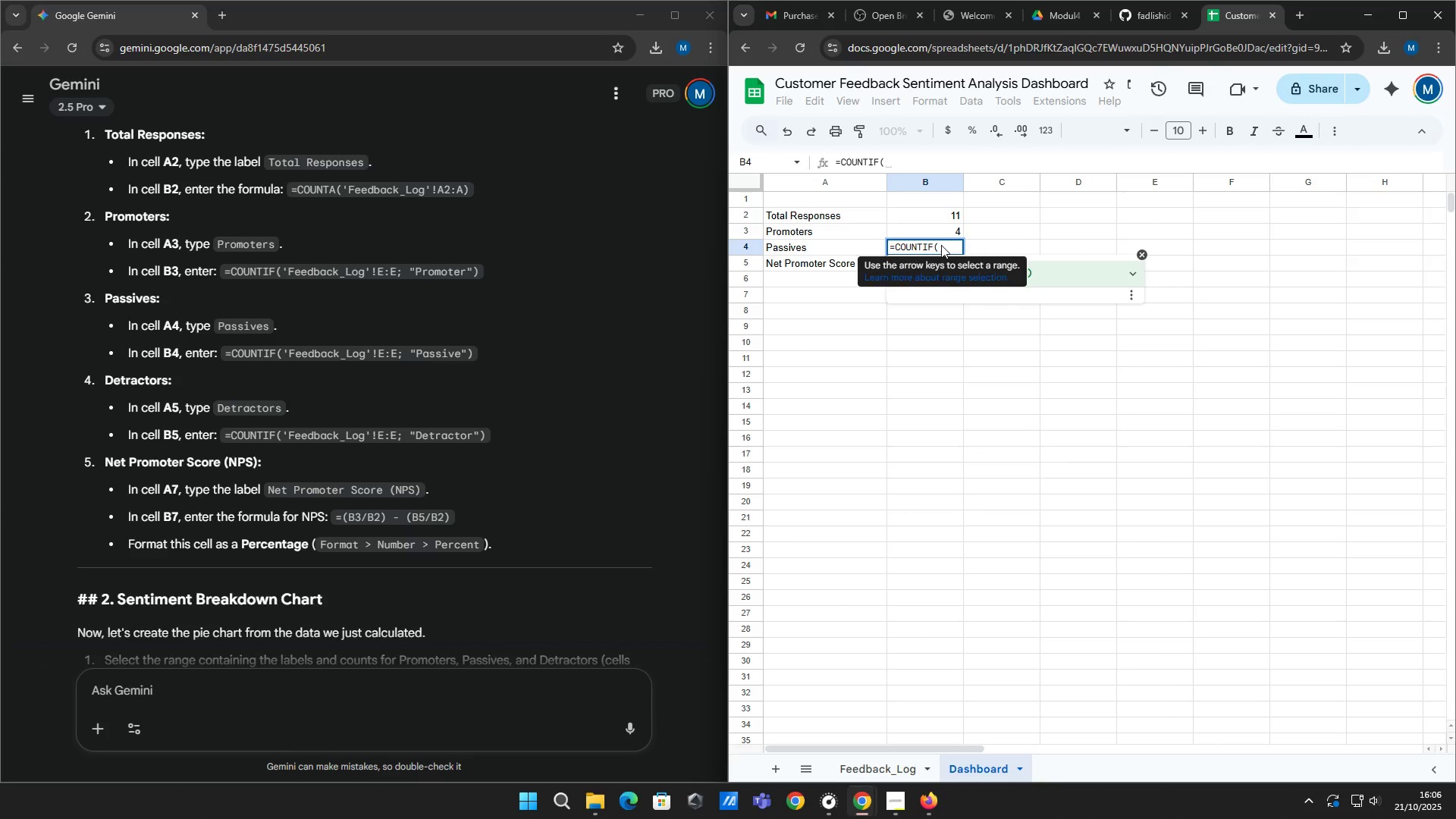 
wait(5.13)
 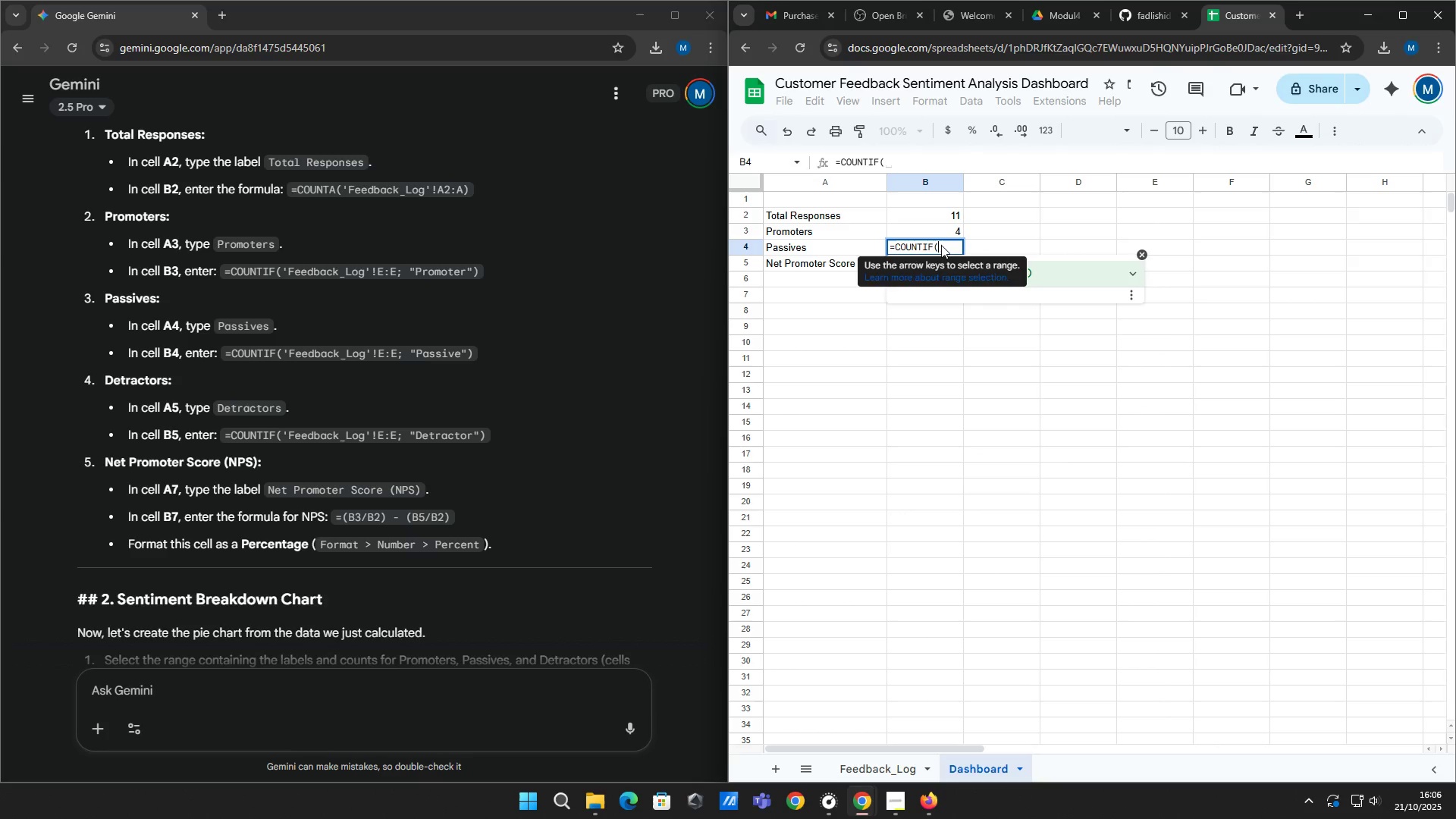 
key(Quote)
 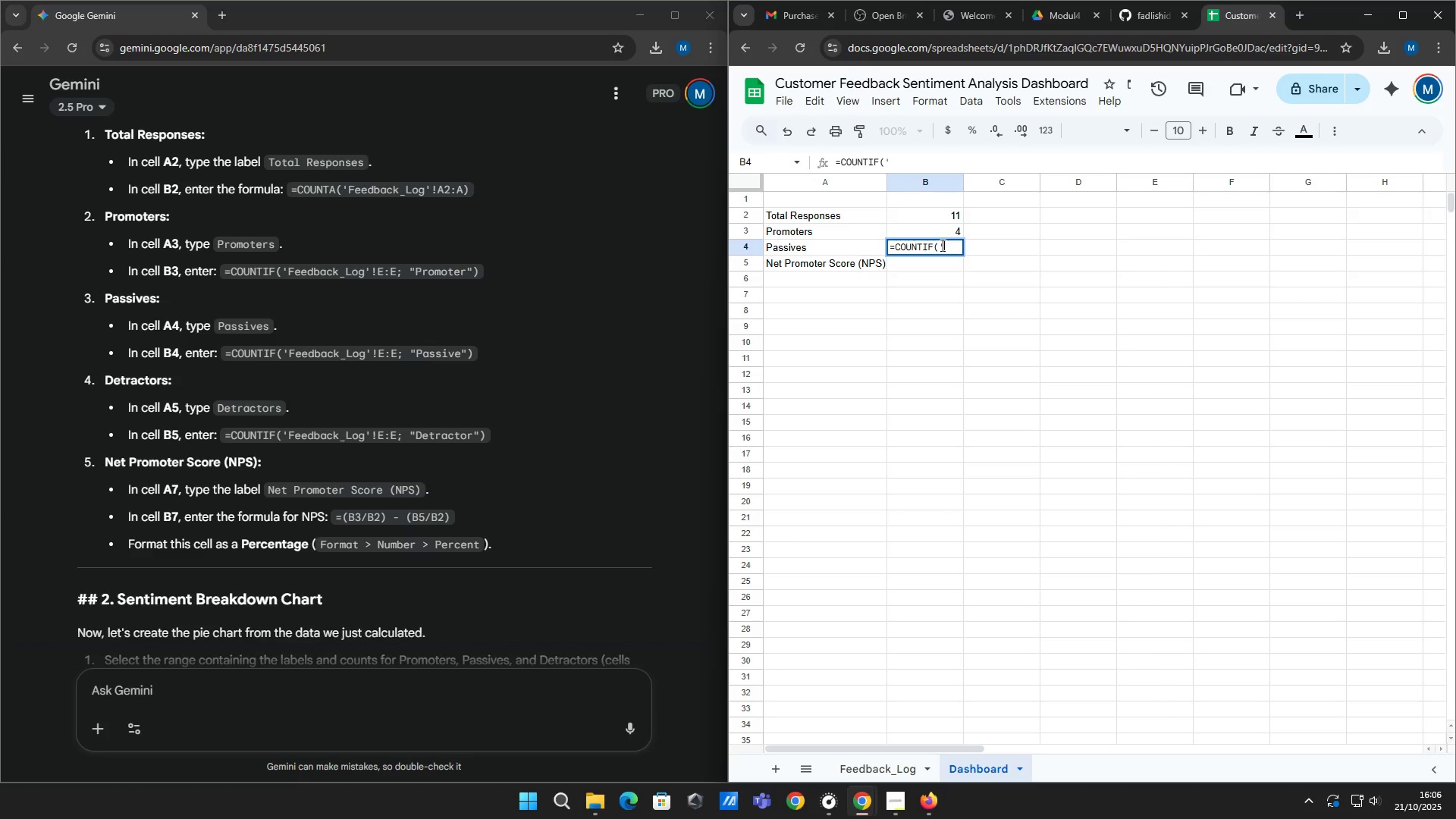 
type(f)
key(Backspace)
type(Feed)
 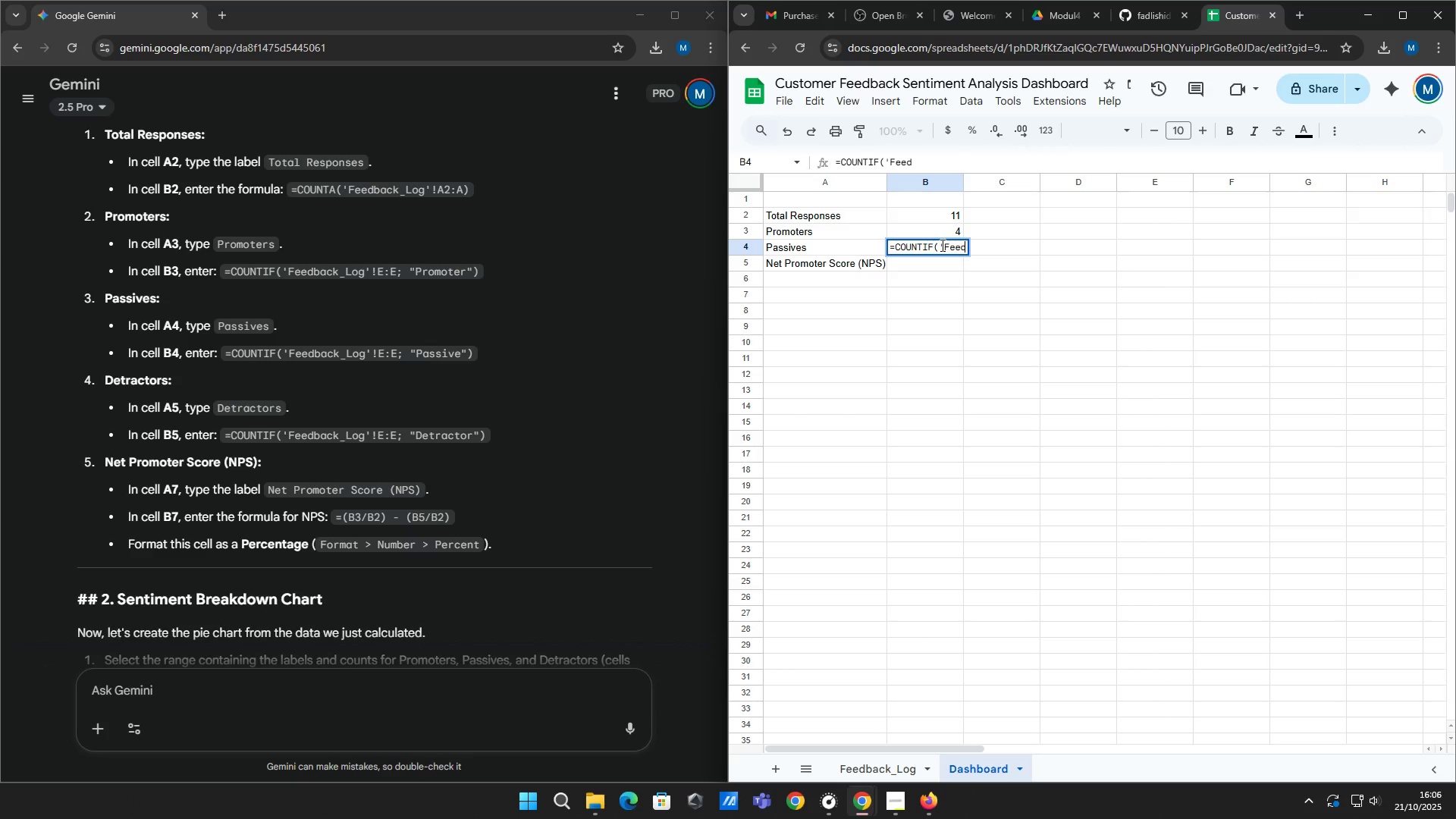 
type(back_Log'!E:!)
key(Backspace)
type(E; "Detractor"))
 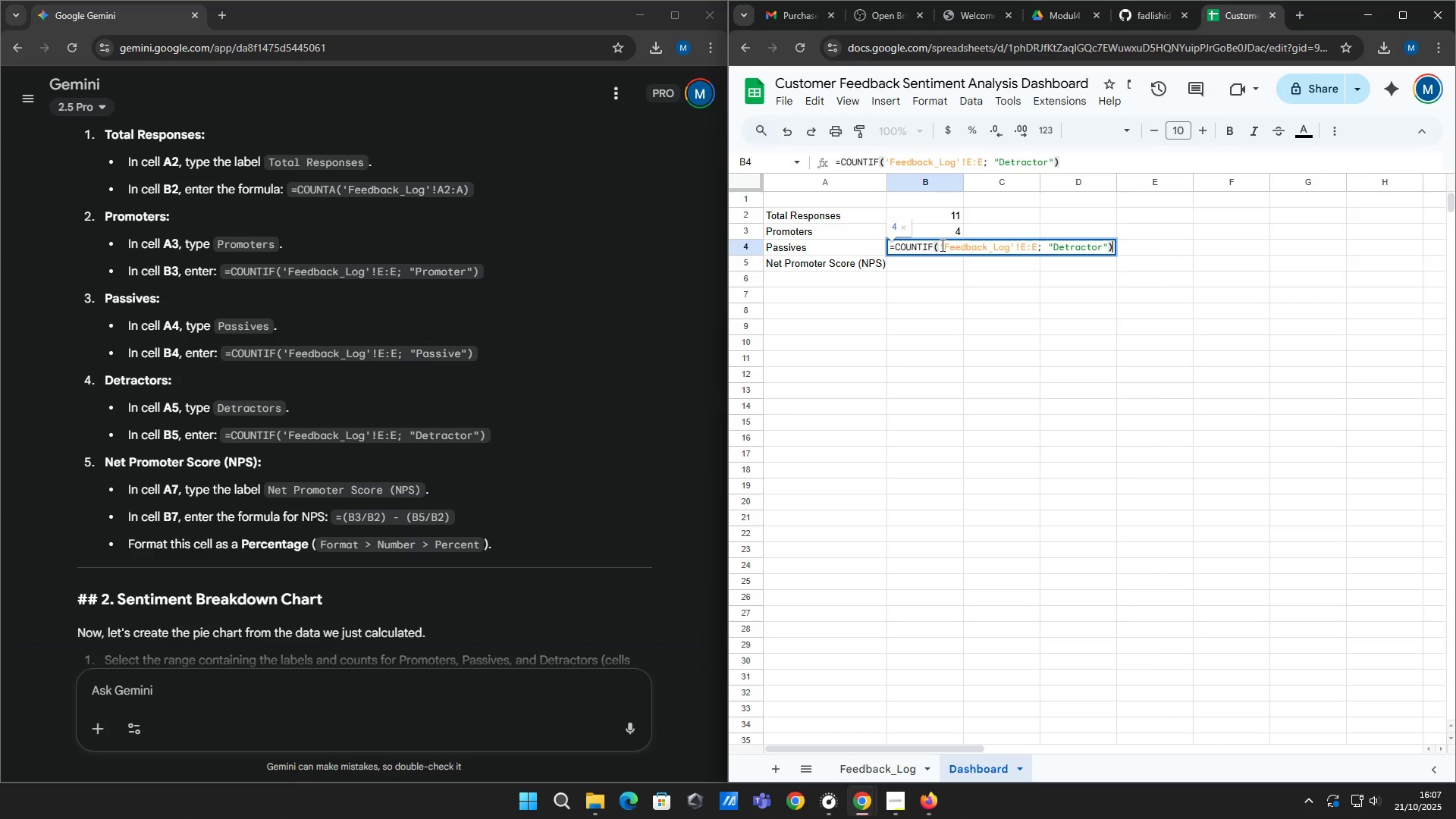 
key(ArrowLeft)
 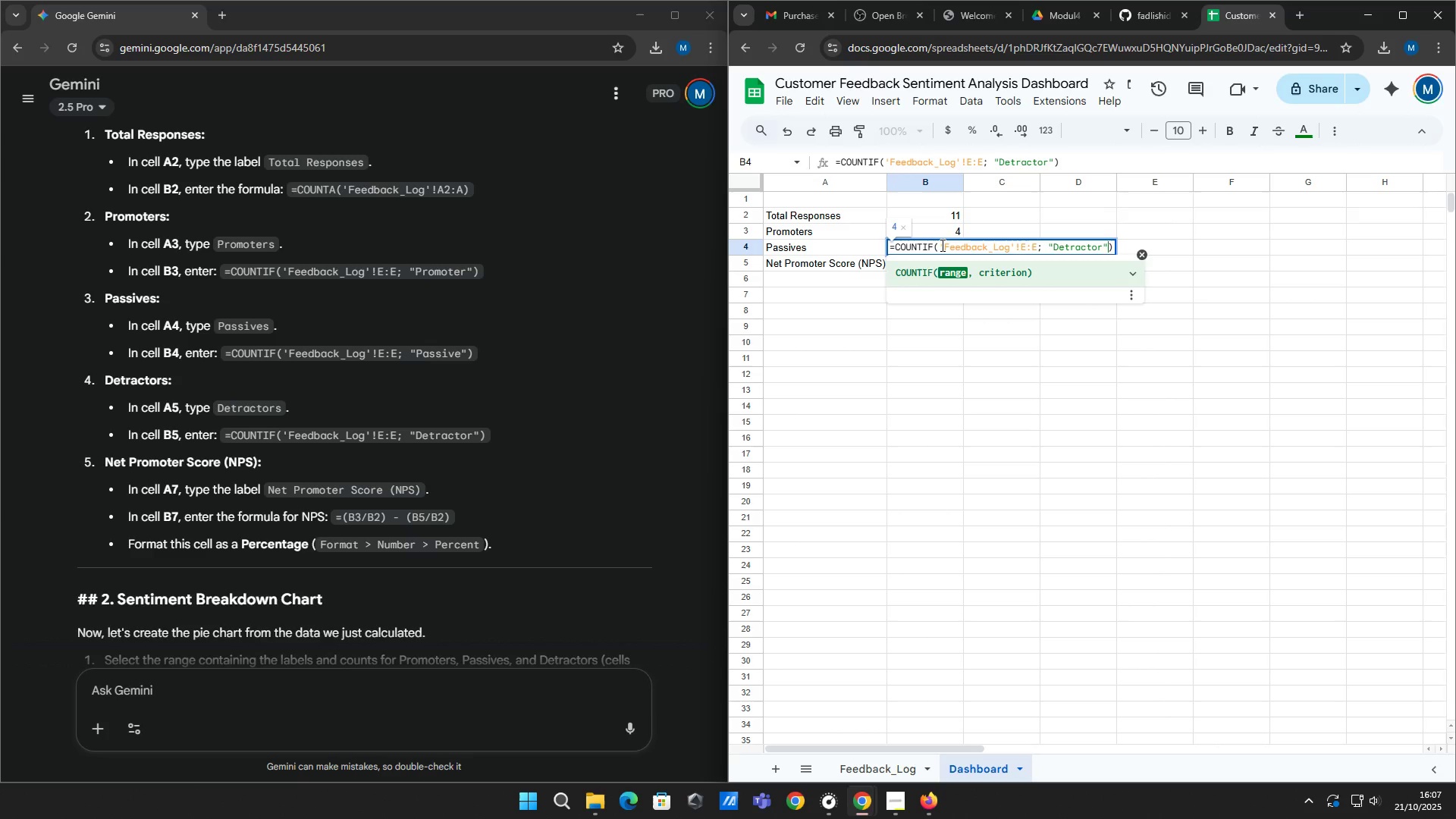 
key(ArrowLeft)
 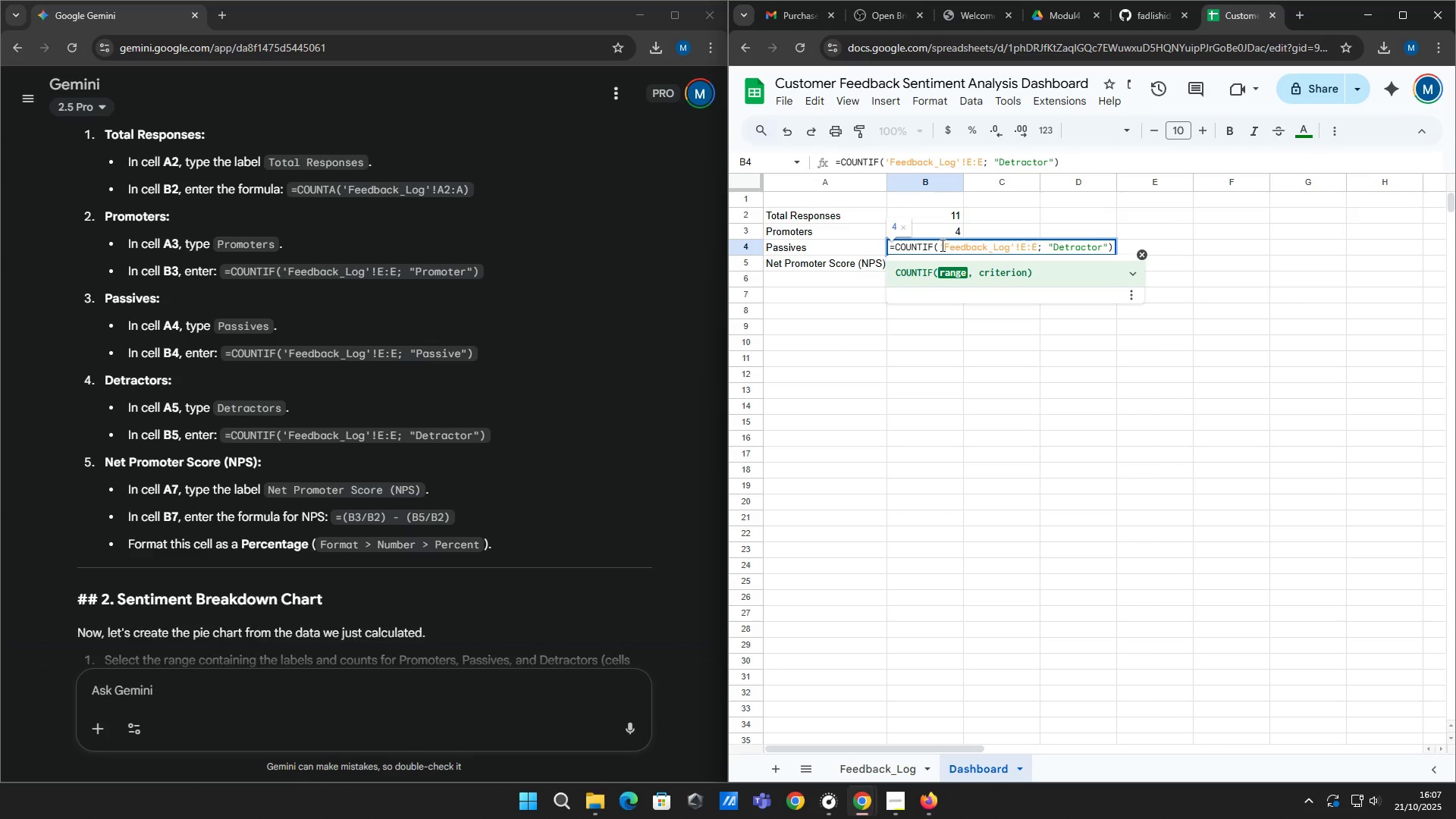 
key(Backspace)
key(Backspace)
key(Backspace)
key(Backspace)
key(Backspace)
key(Backspace)
key(Backspace)
key(Backspace)
key(Backspace)
type(Passive)
 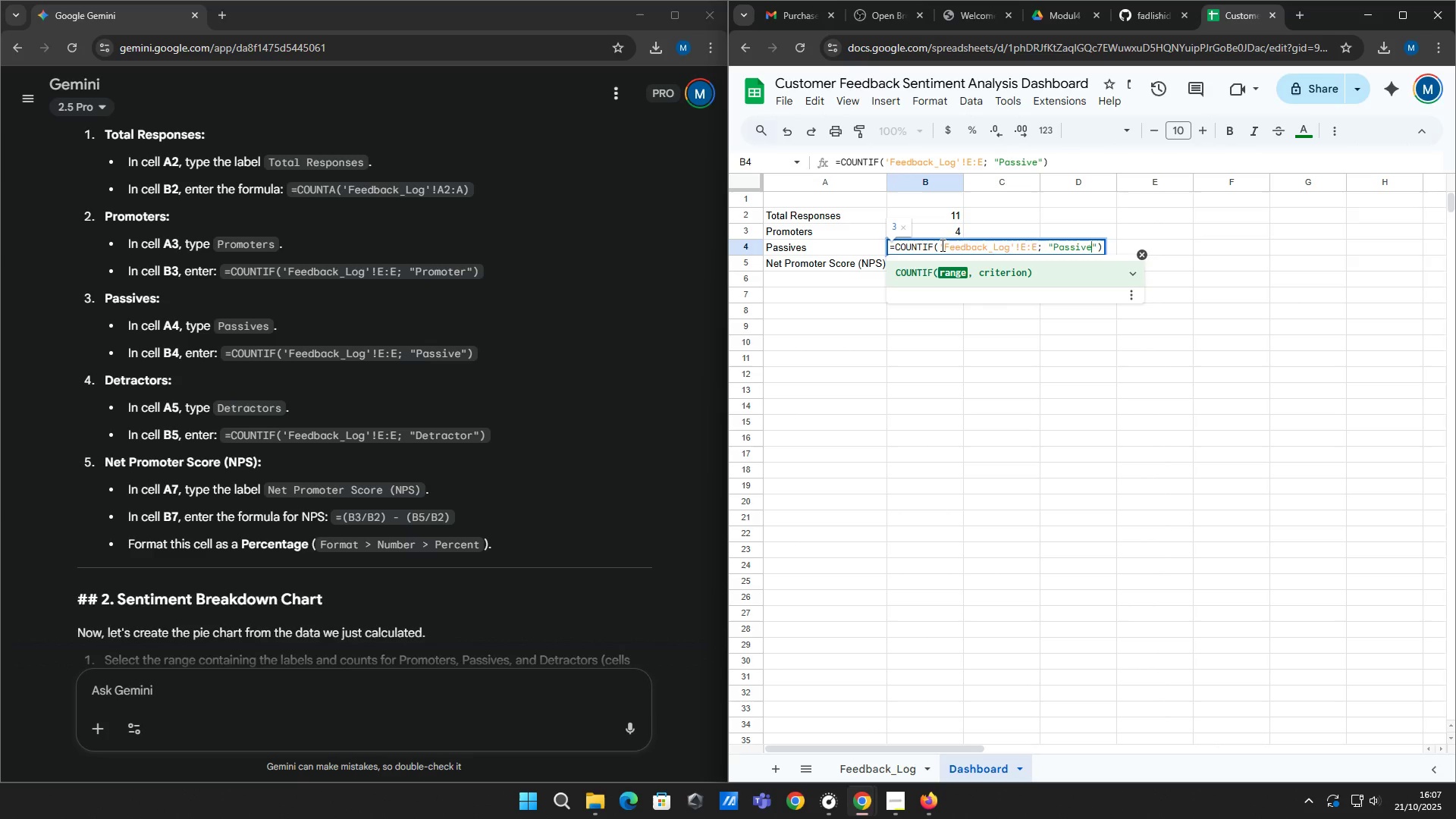 
key(Enter)
 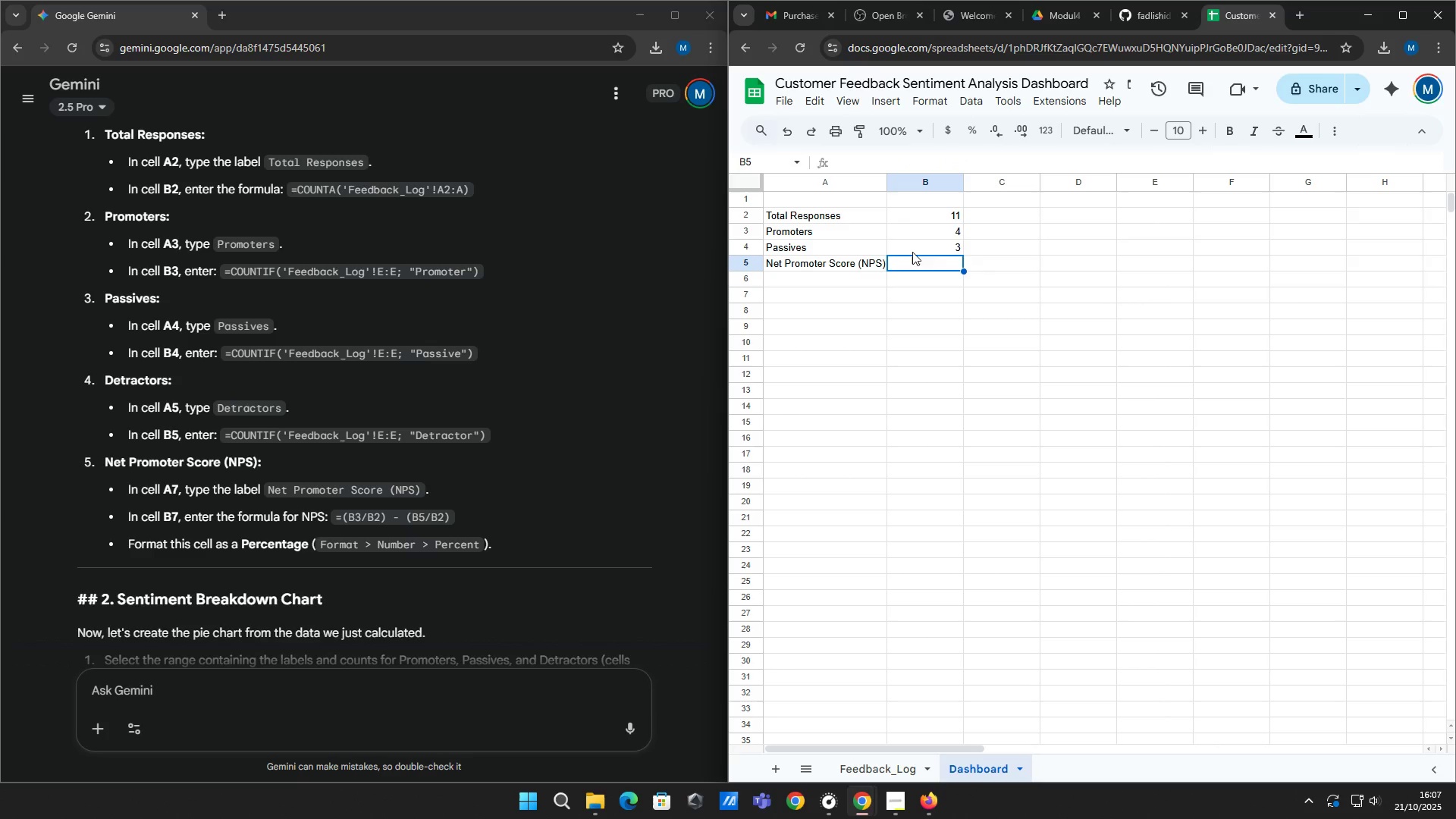 
left_click([827, 265])
 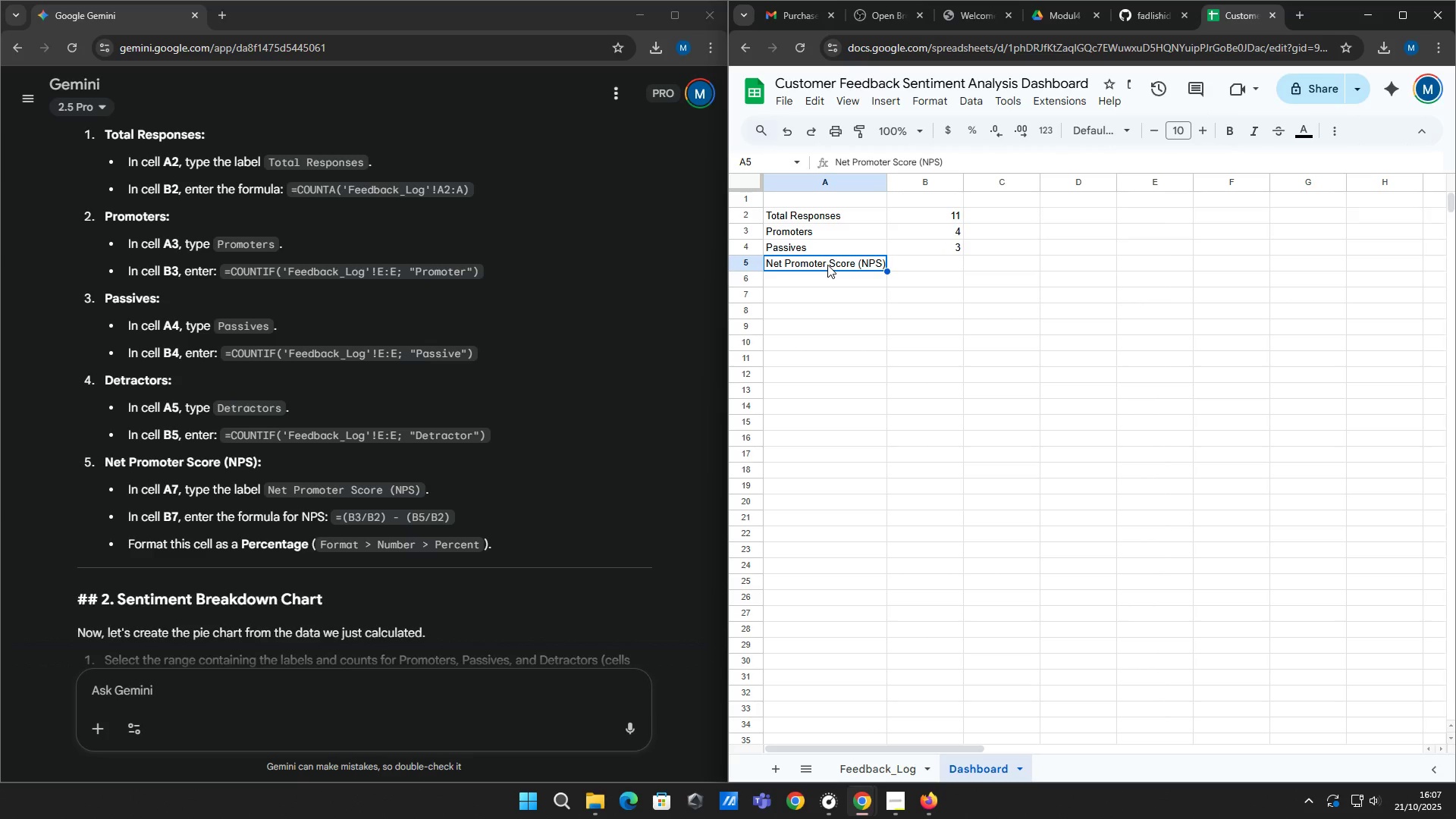 
key(Control+ControlLeft)
 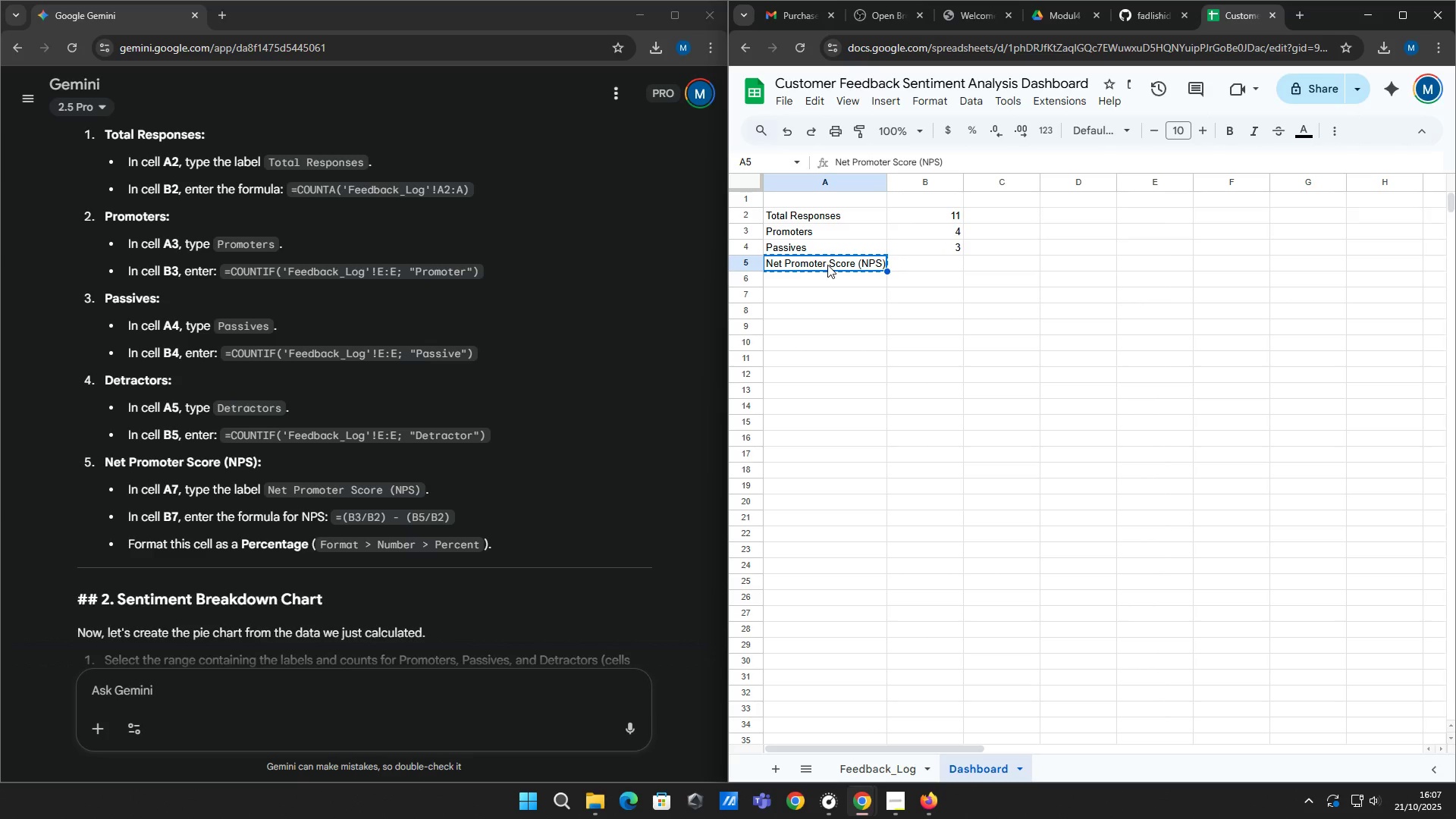 
key(Control+X)
 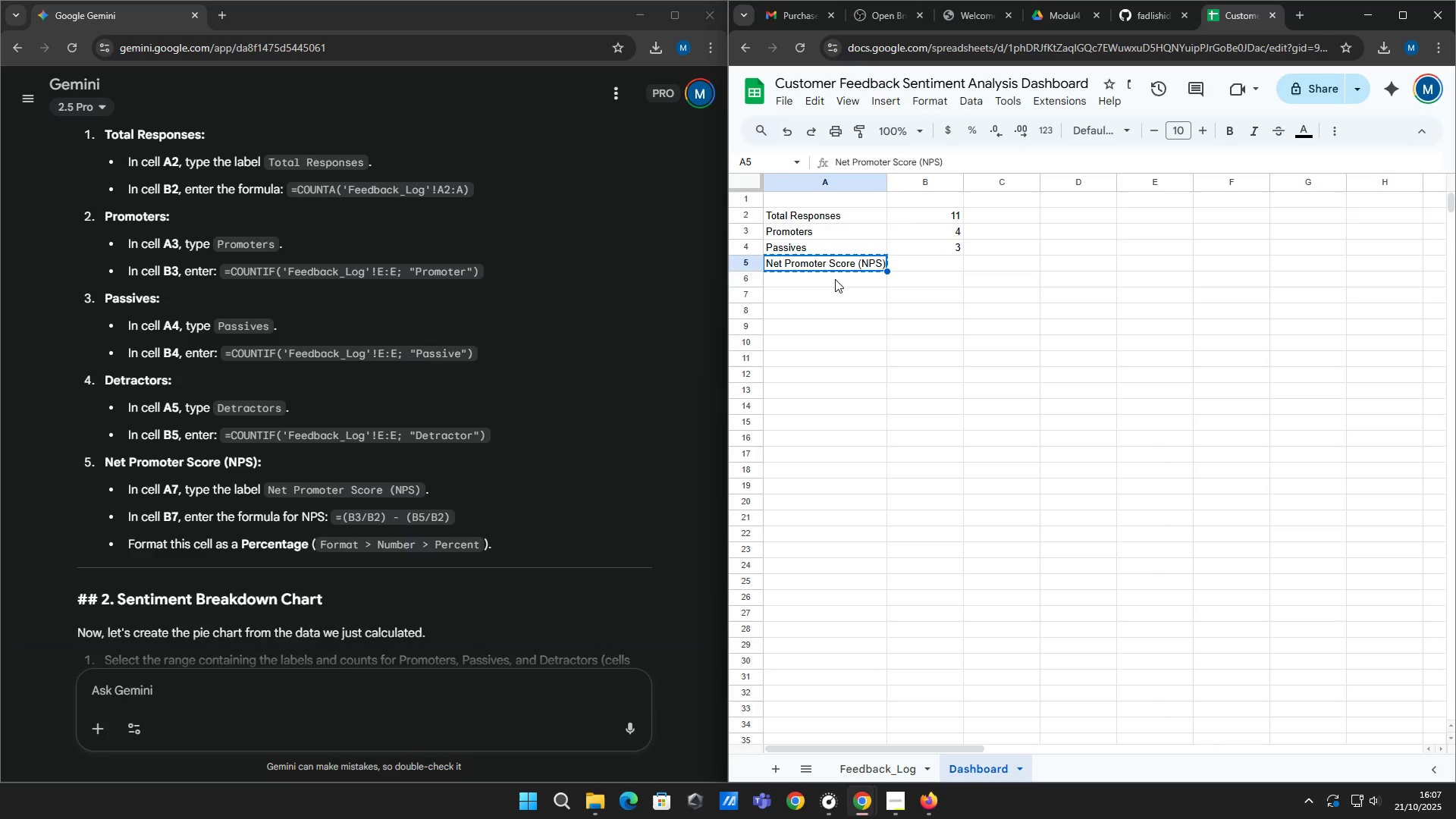 
left_click([835, 279])
 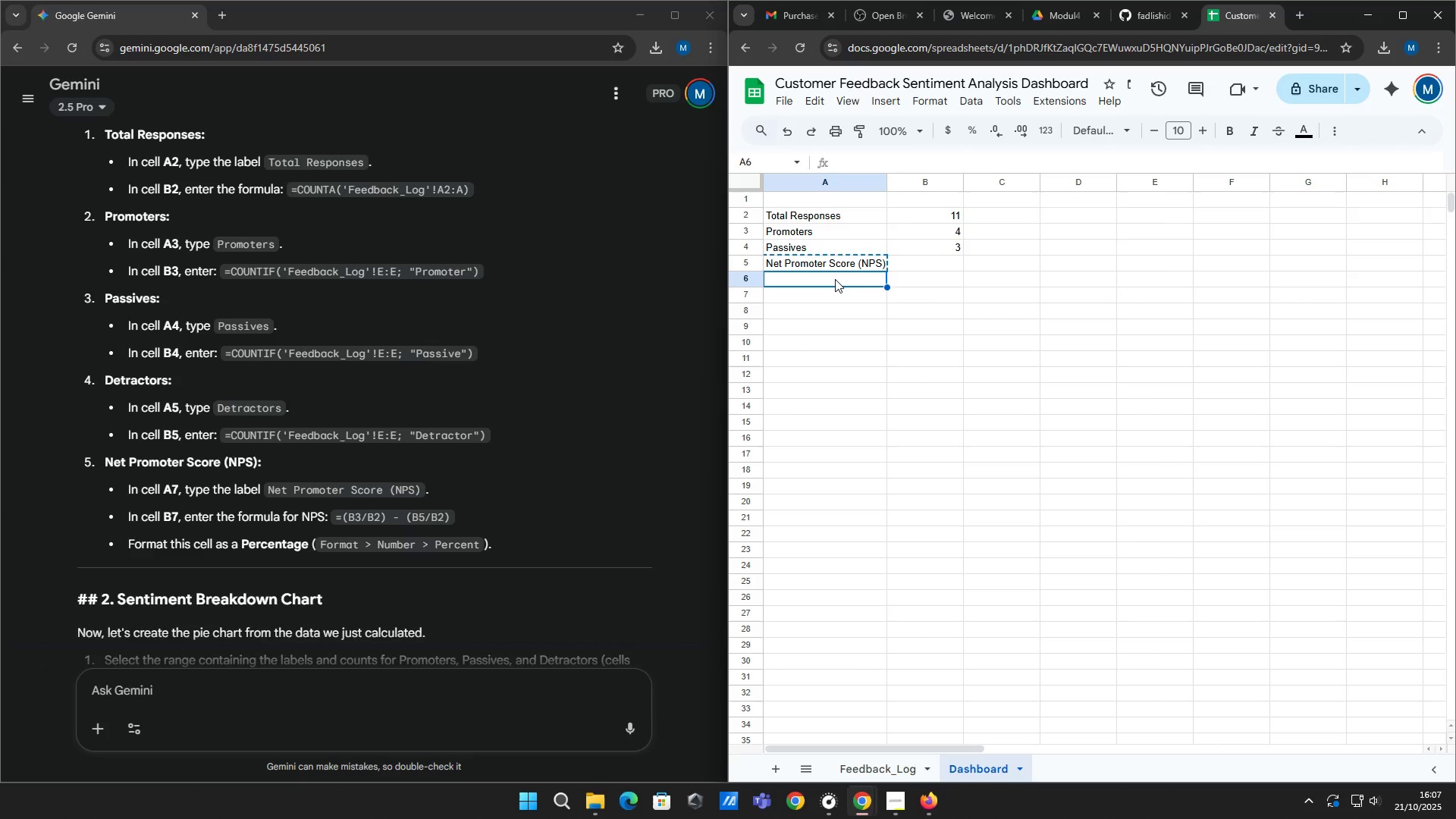 
key(Control+V)
 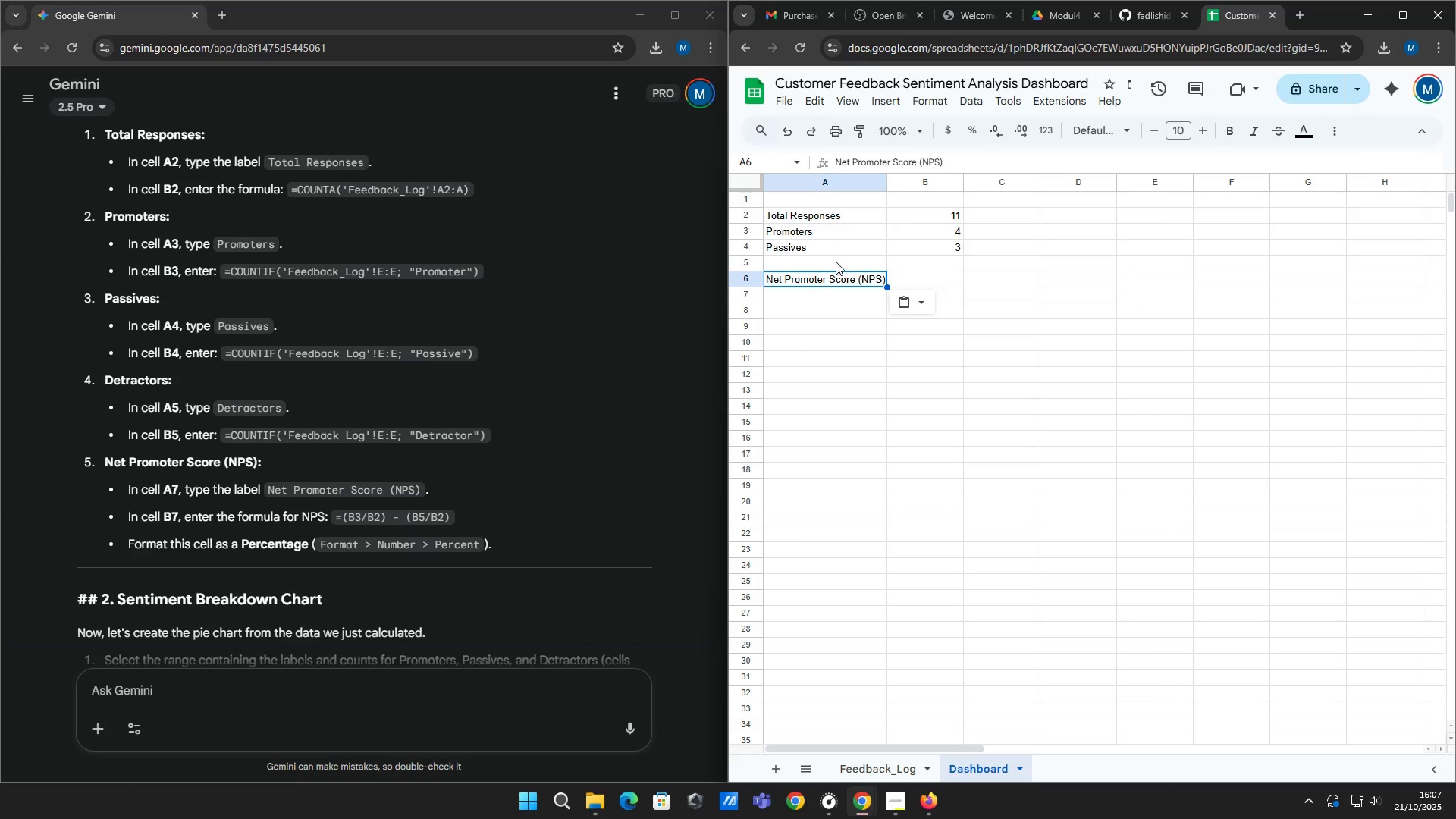 
left_click([836, 262])
 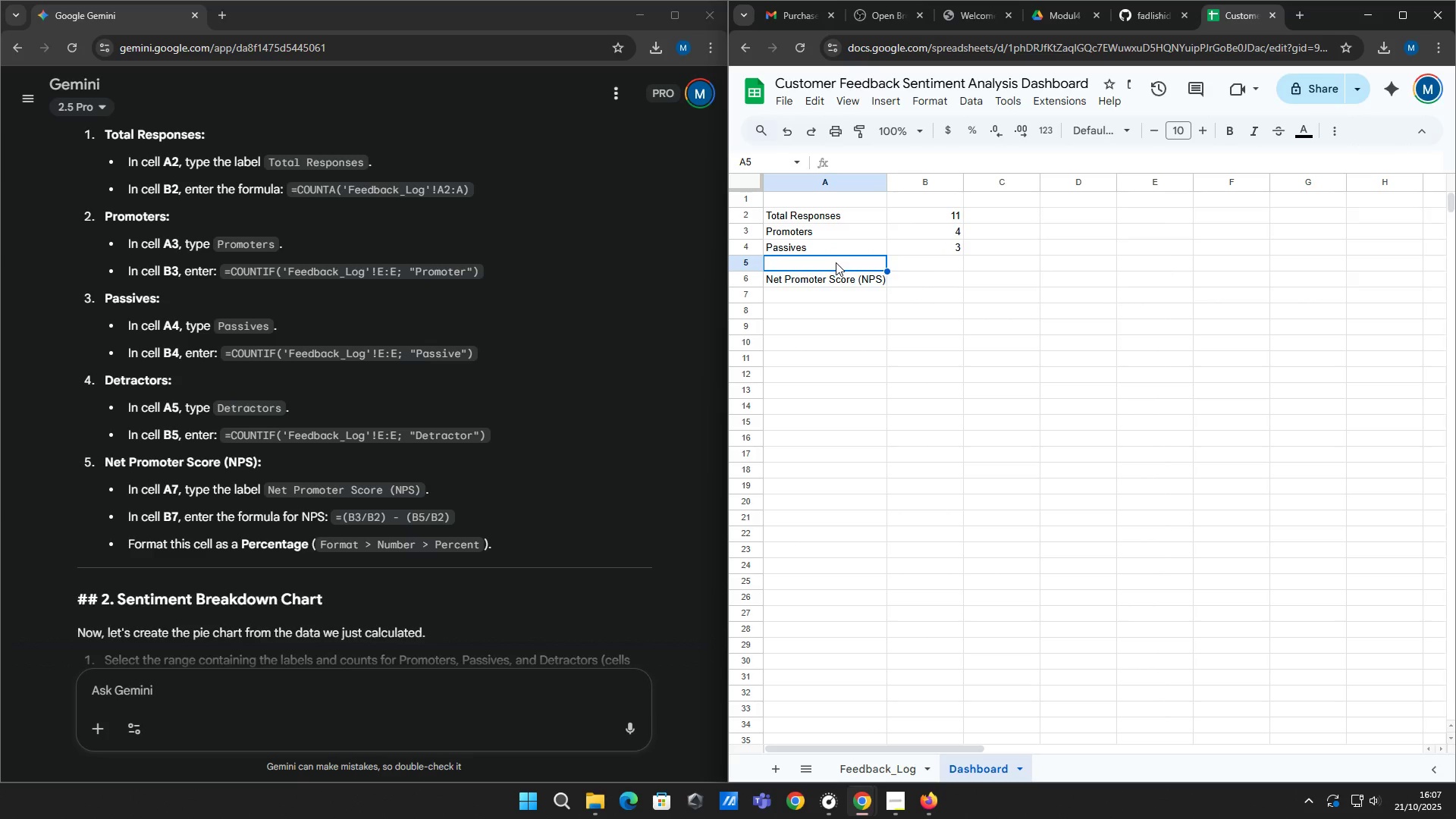 
type(Detractors)
 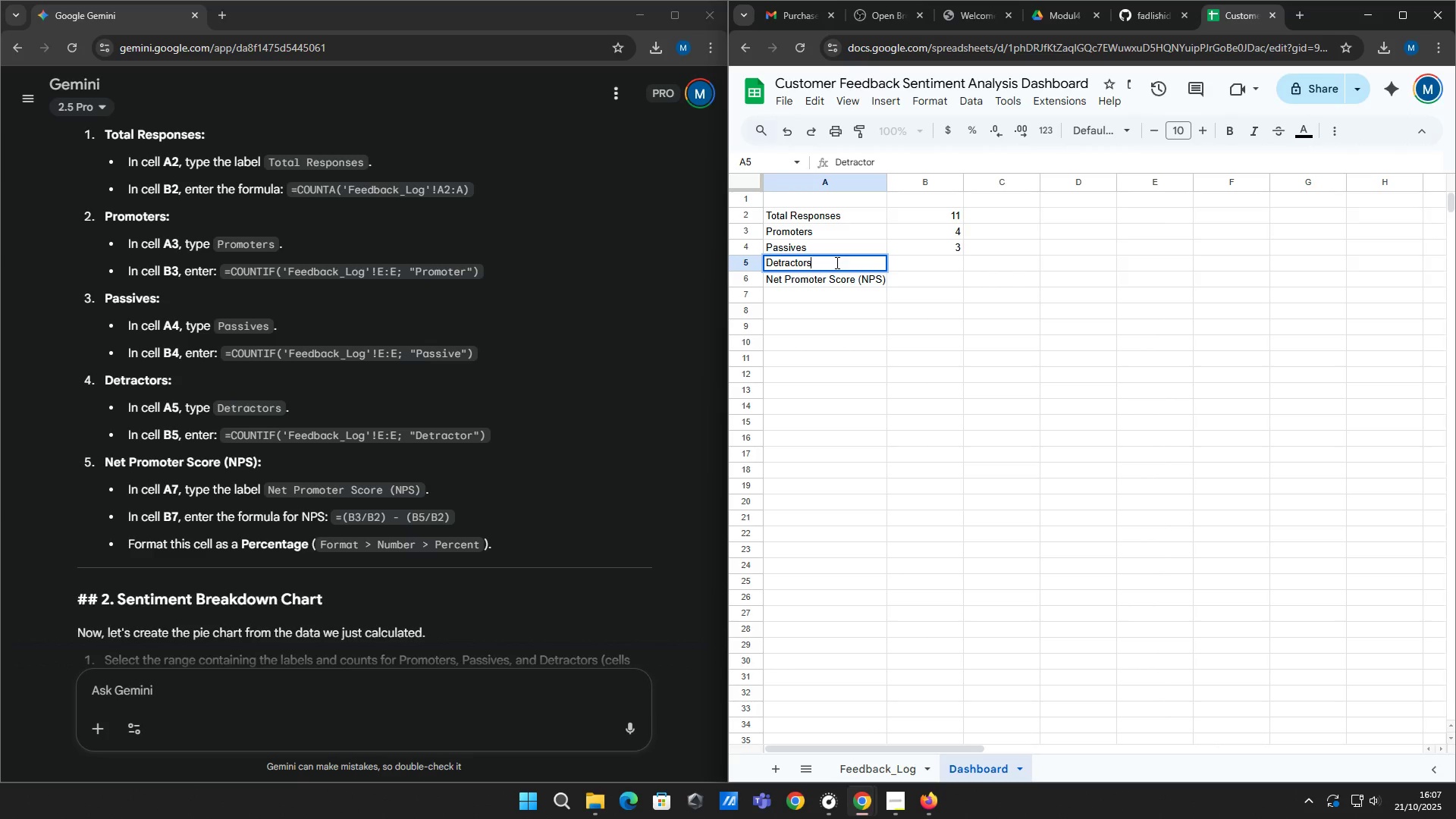 
key(Enter)
 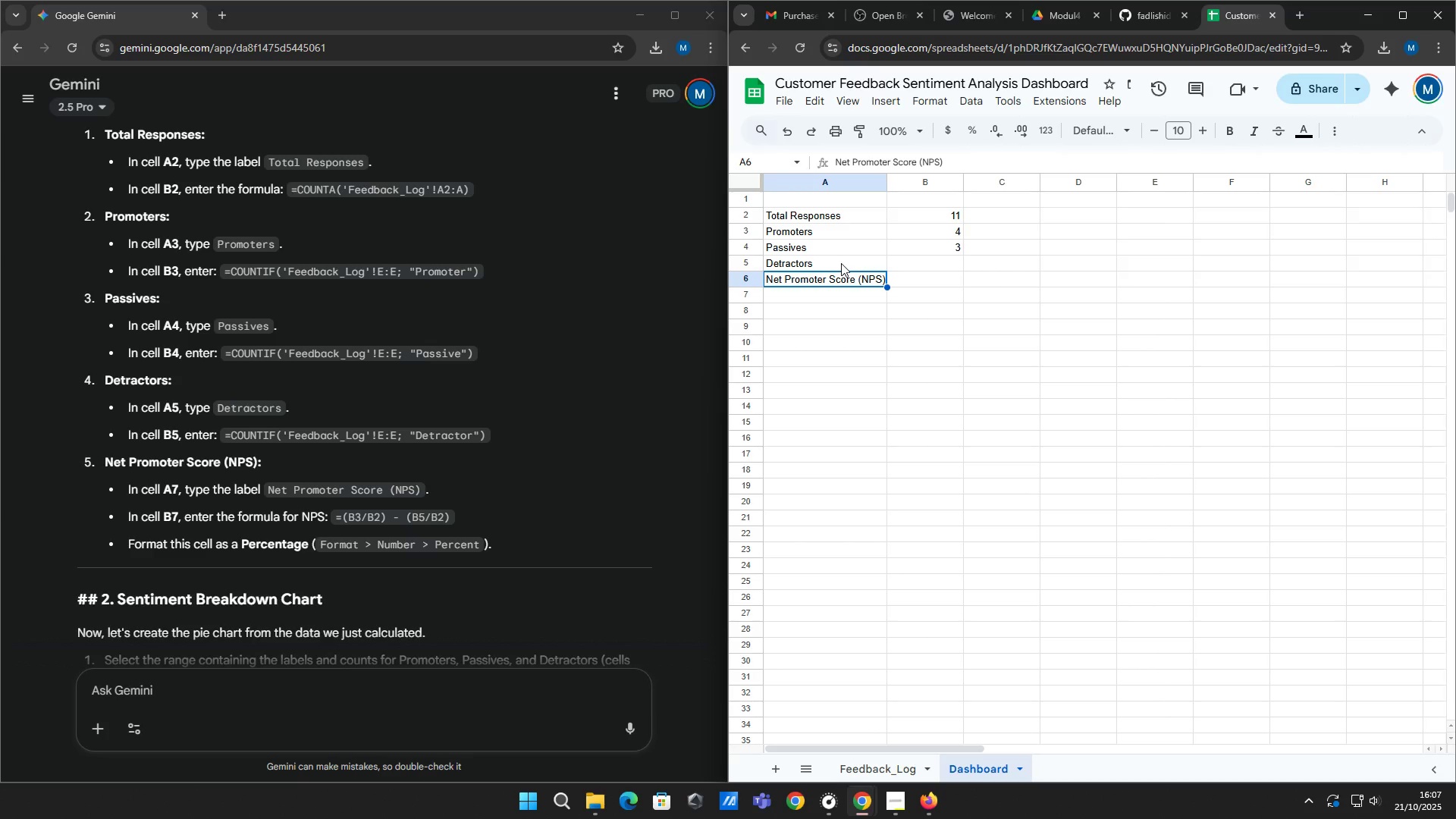 
left_click([924, 262])
 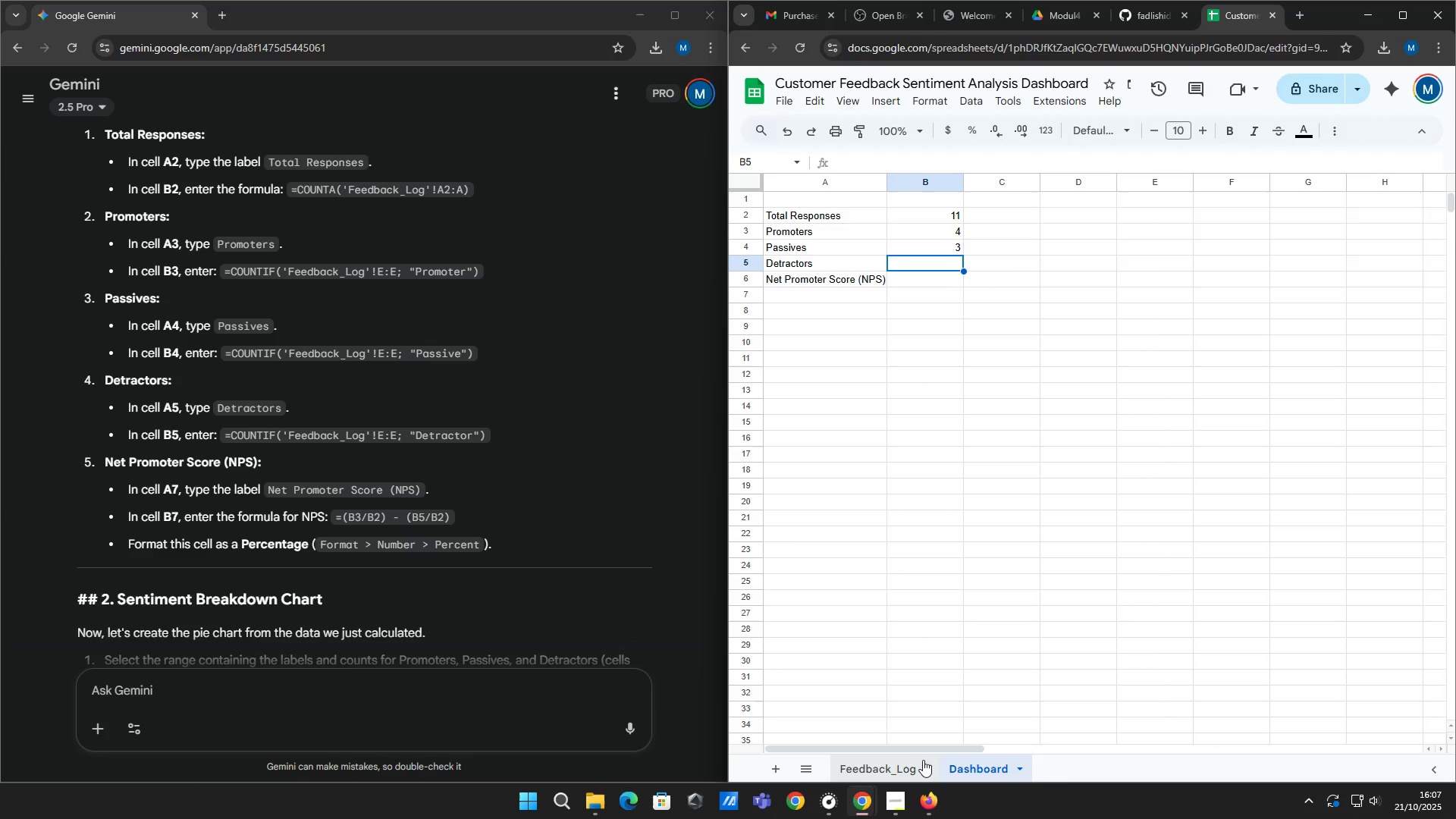 
left_click([890, 764])
 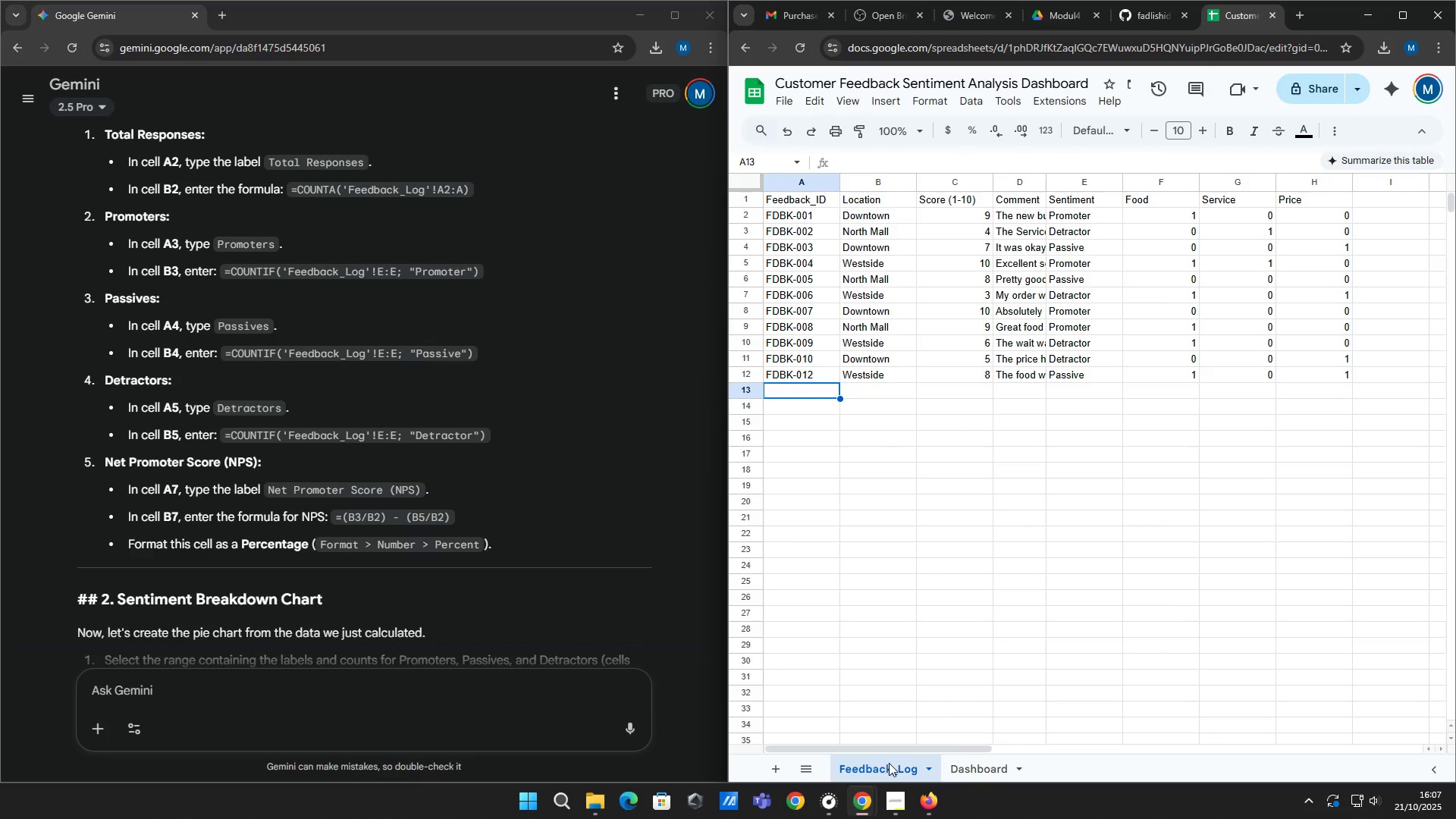 
mouse_move([968, 757])
 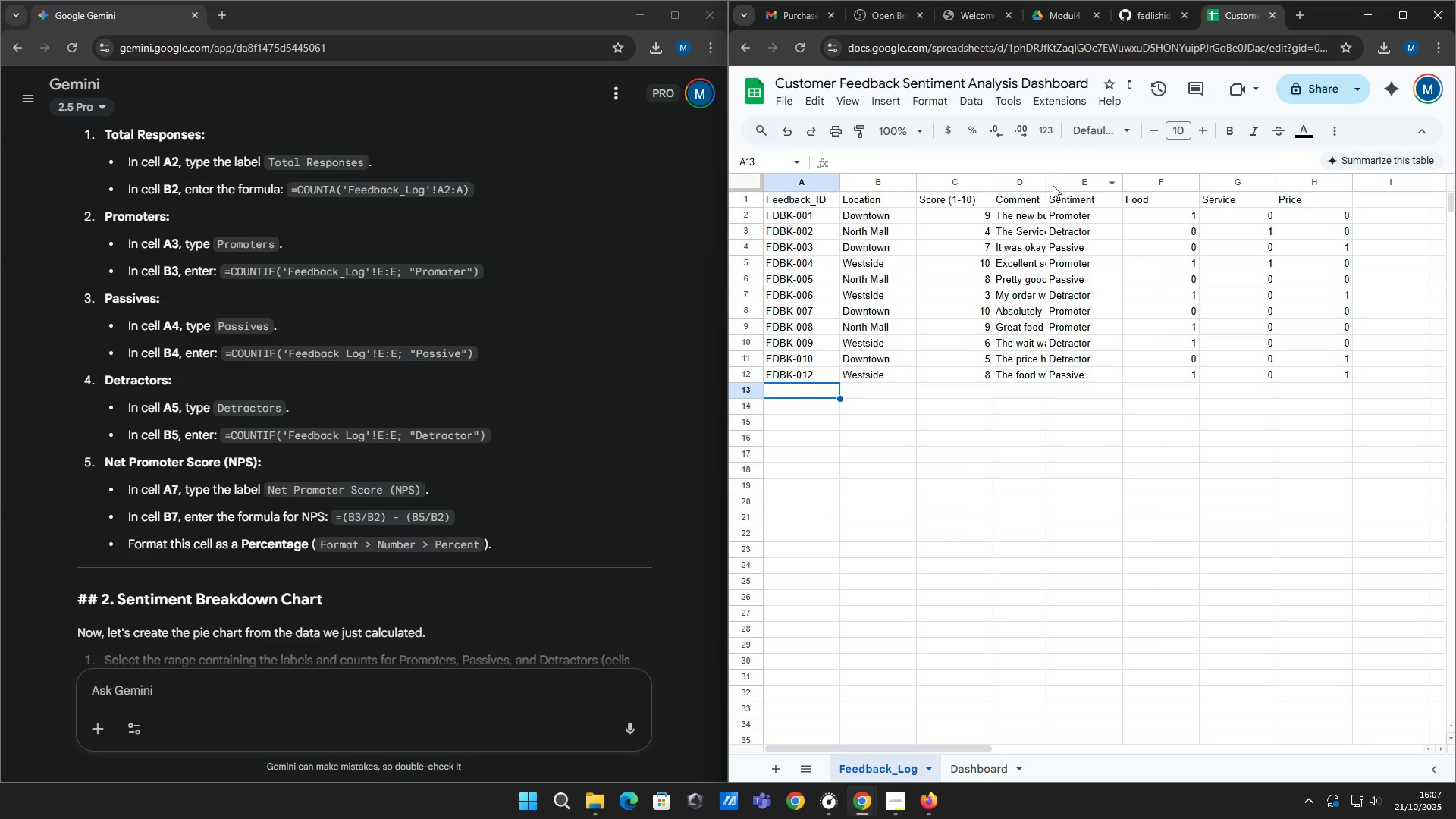 
left_click_drag(start_coordinate=[1046, 187], to_coordinate=[1050, 193])
 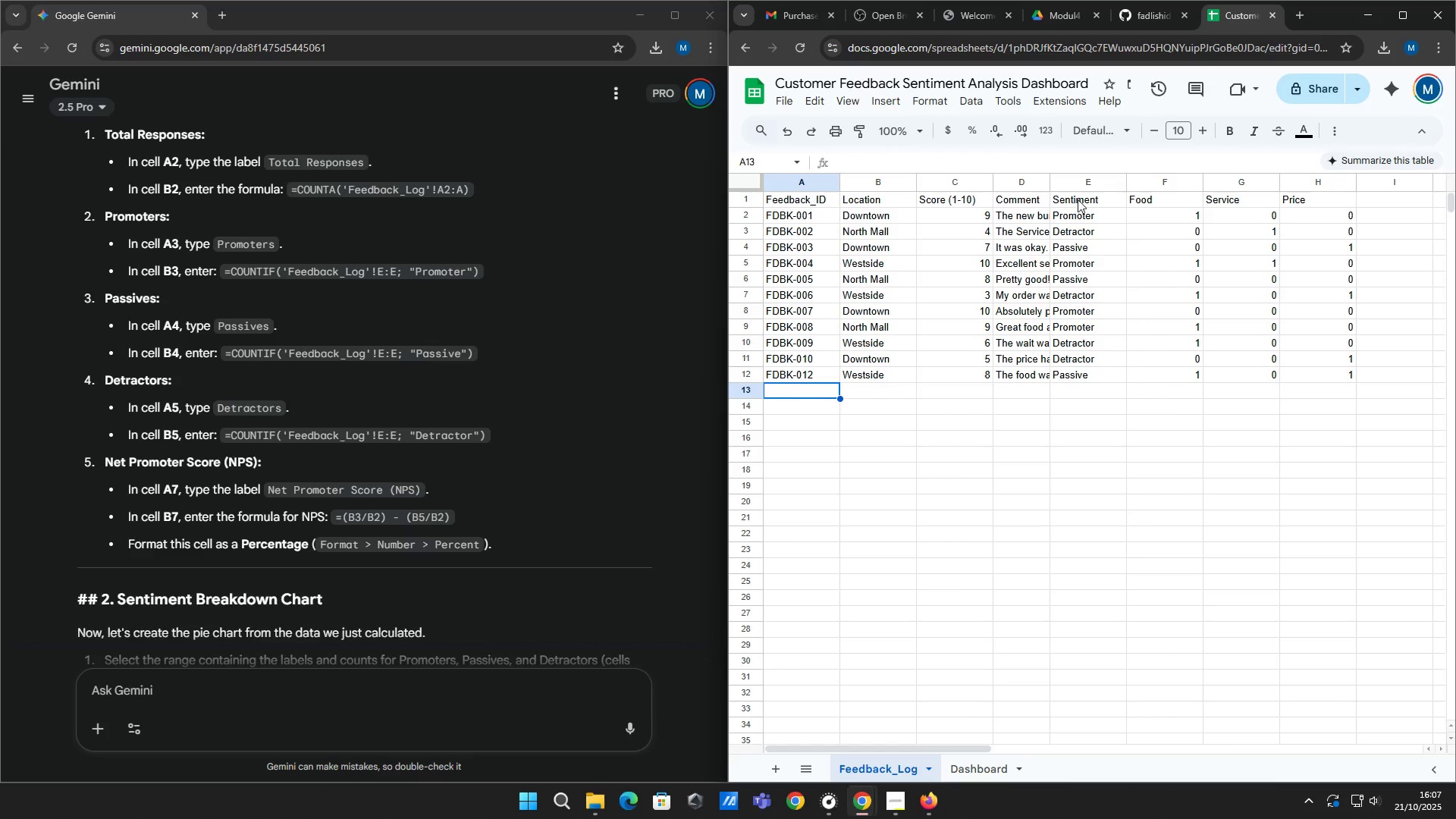 
double_click([1087, 209])
 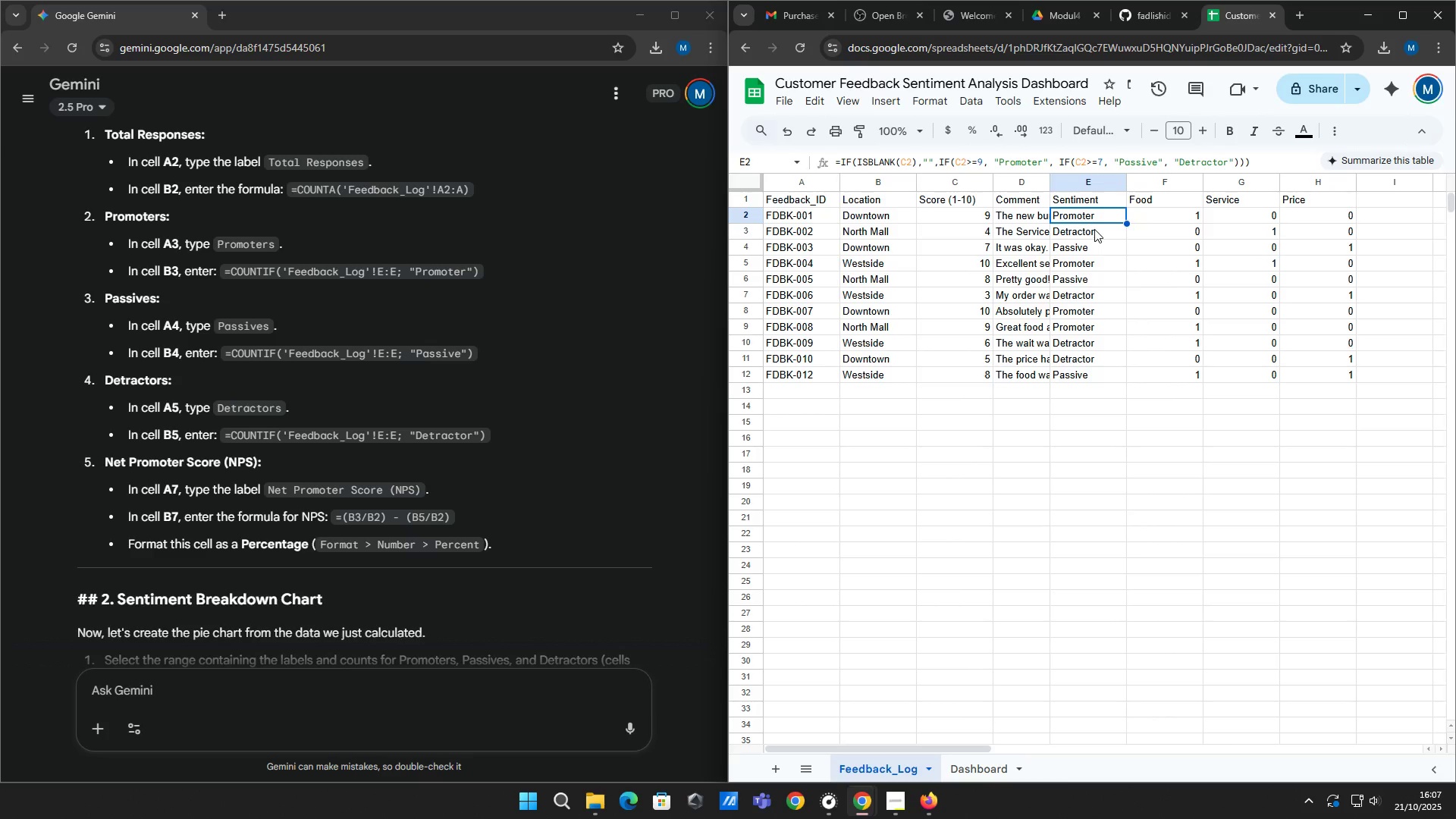 
left_click([1094, 229])
 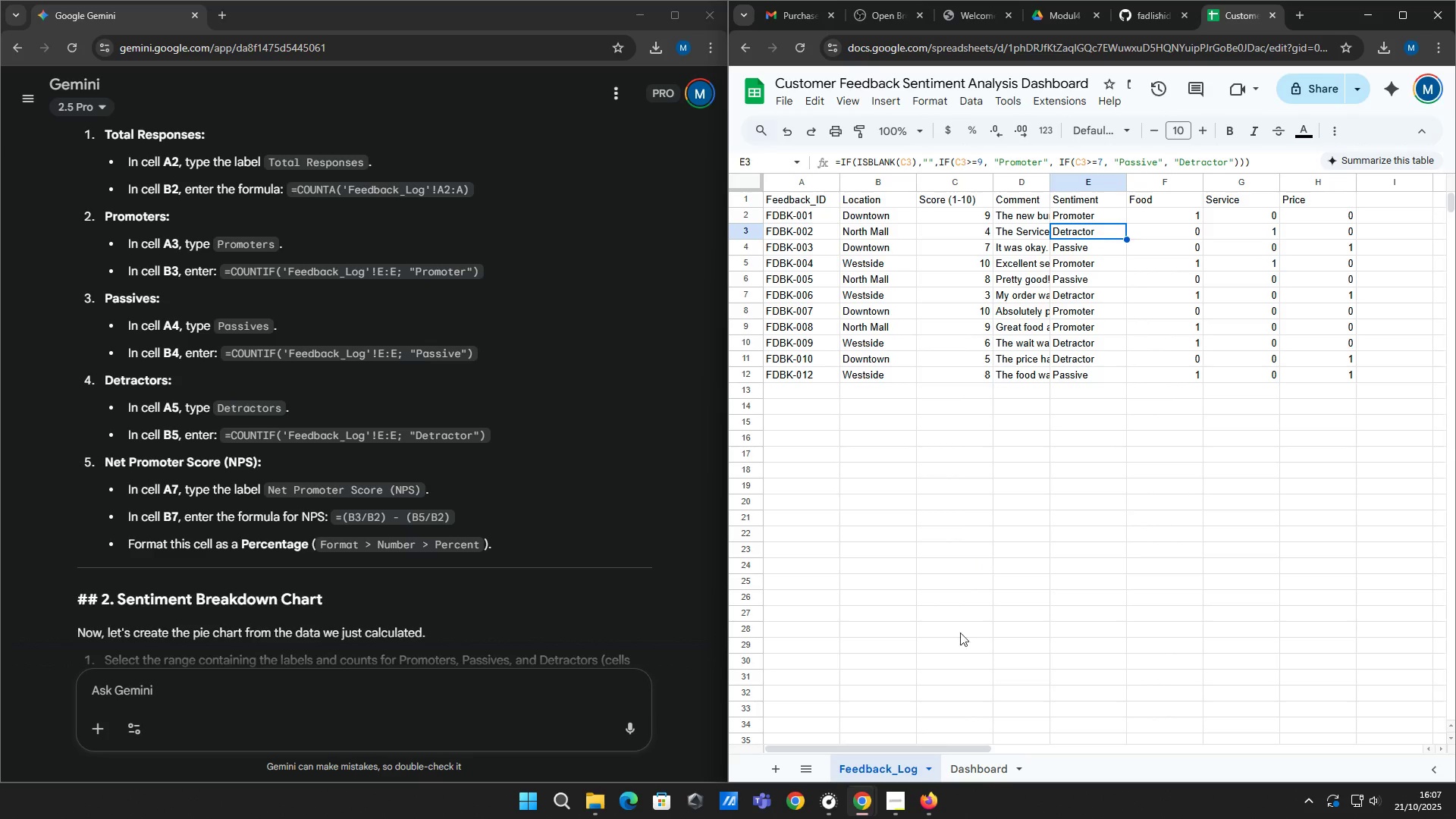 
left_click([922, 813])
 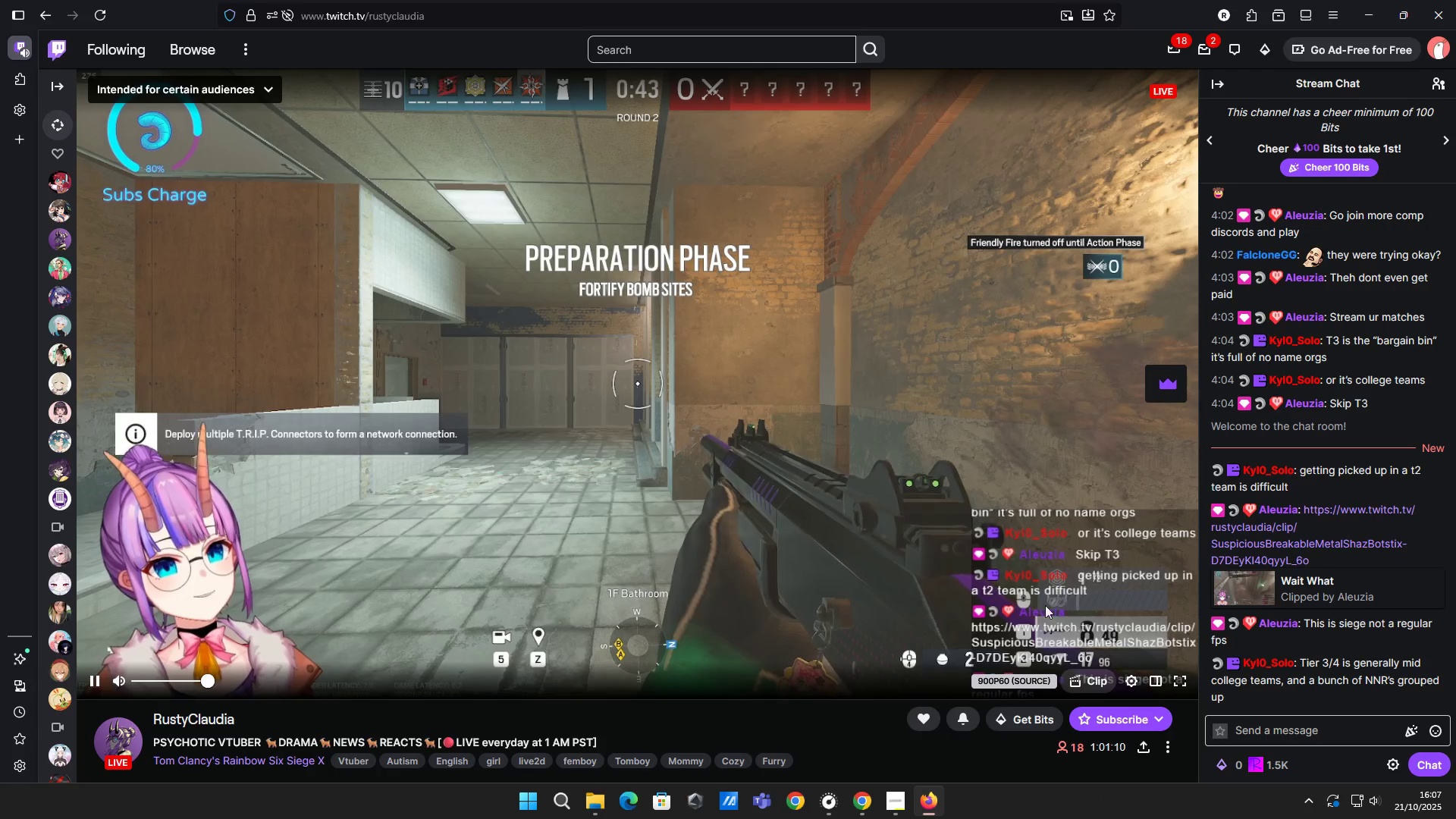 
wait(9.14)
 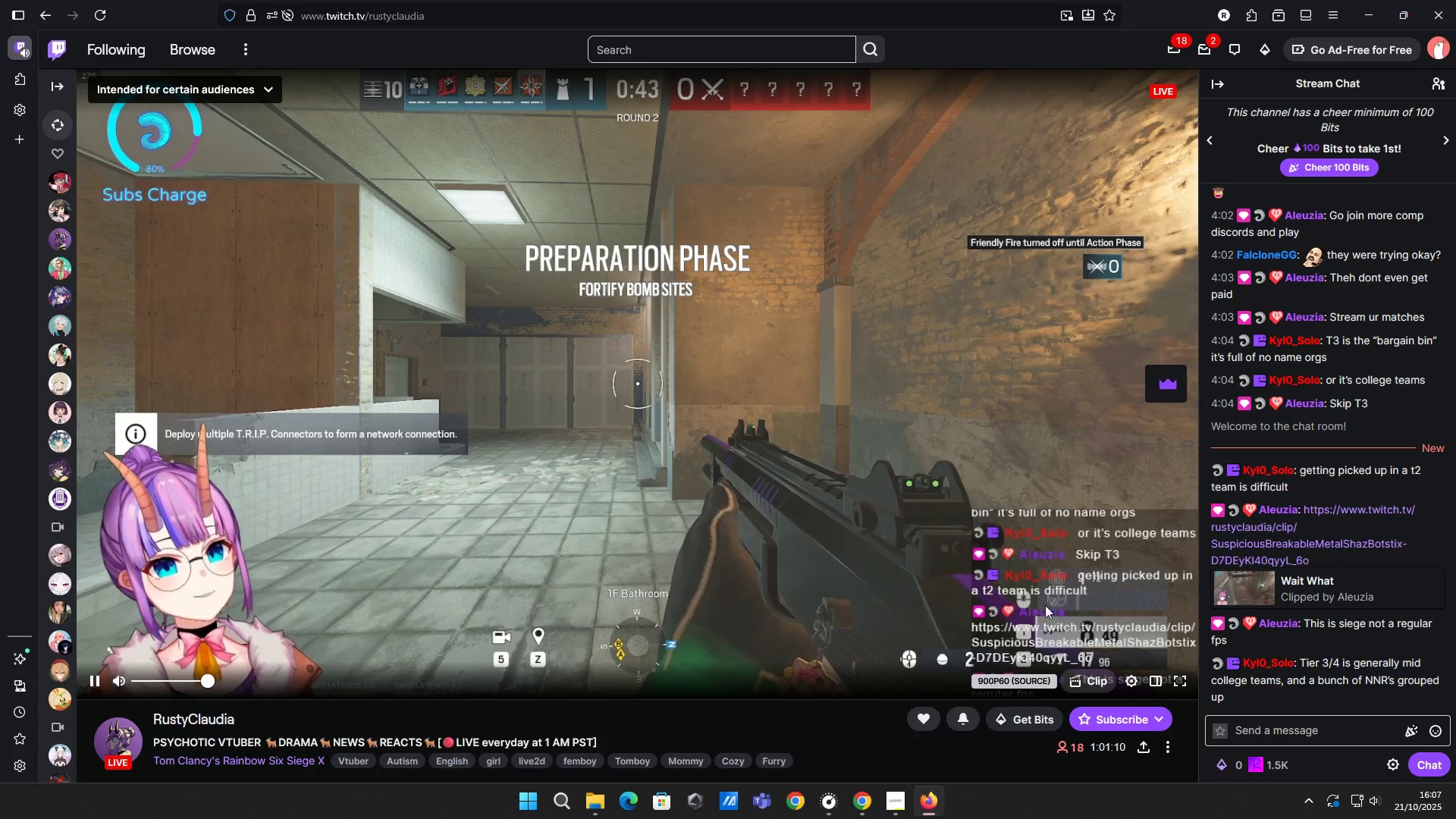 
left_click([919, 733])
 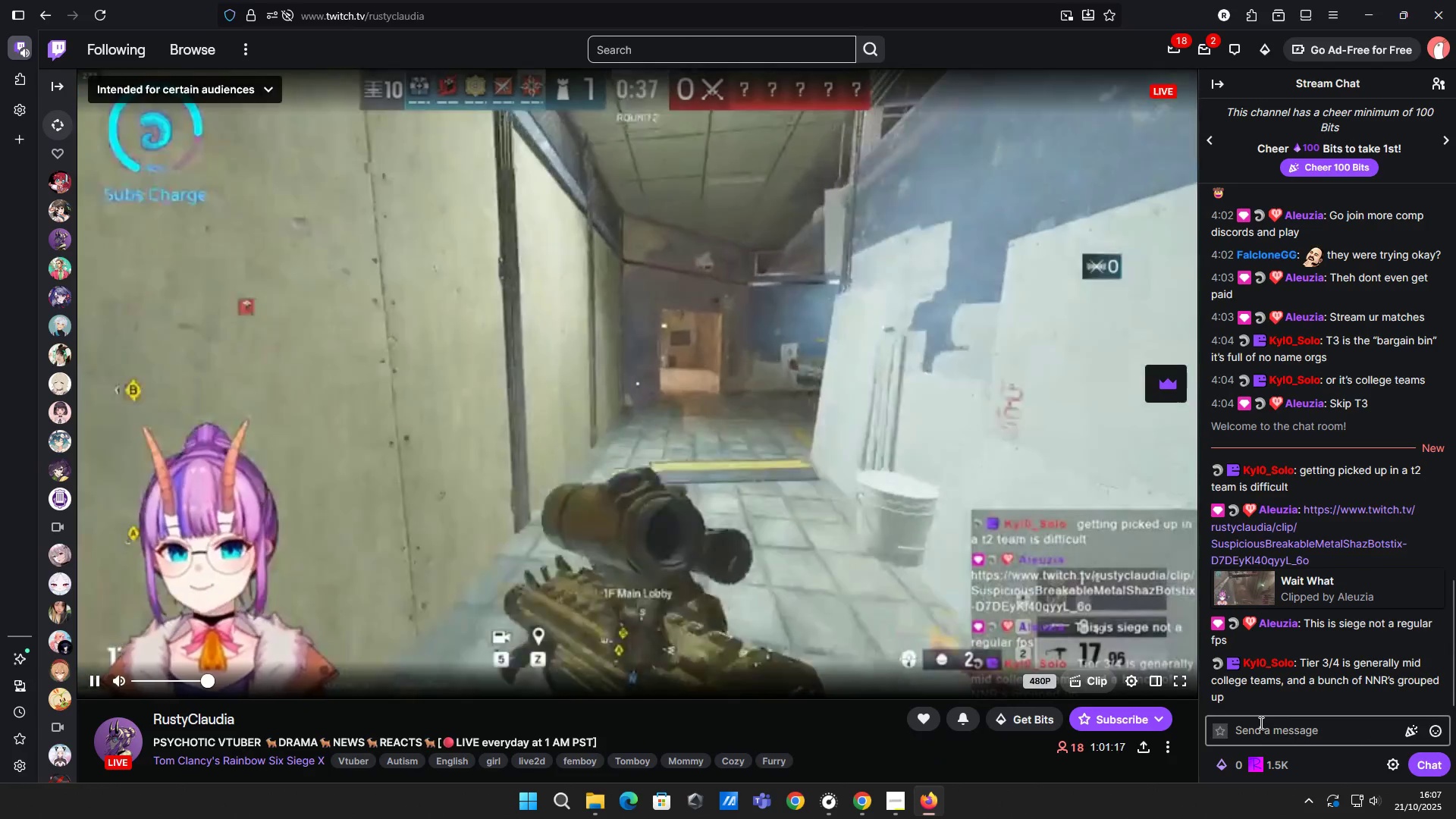 
left_click([1260, 723])
 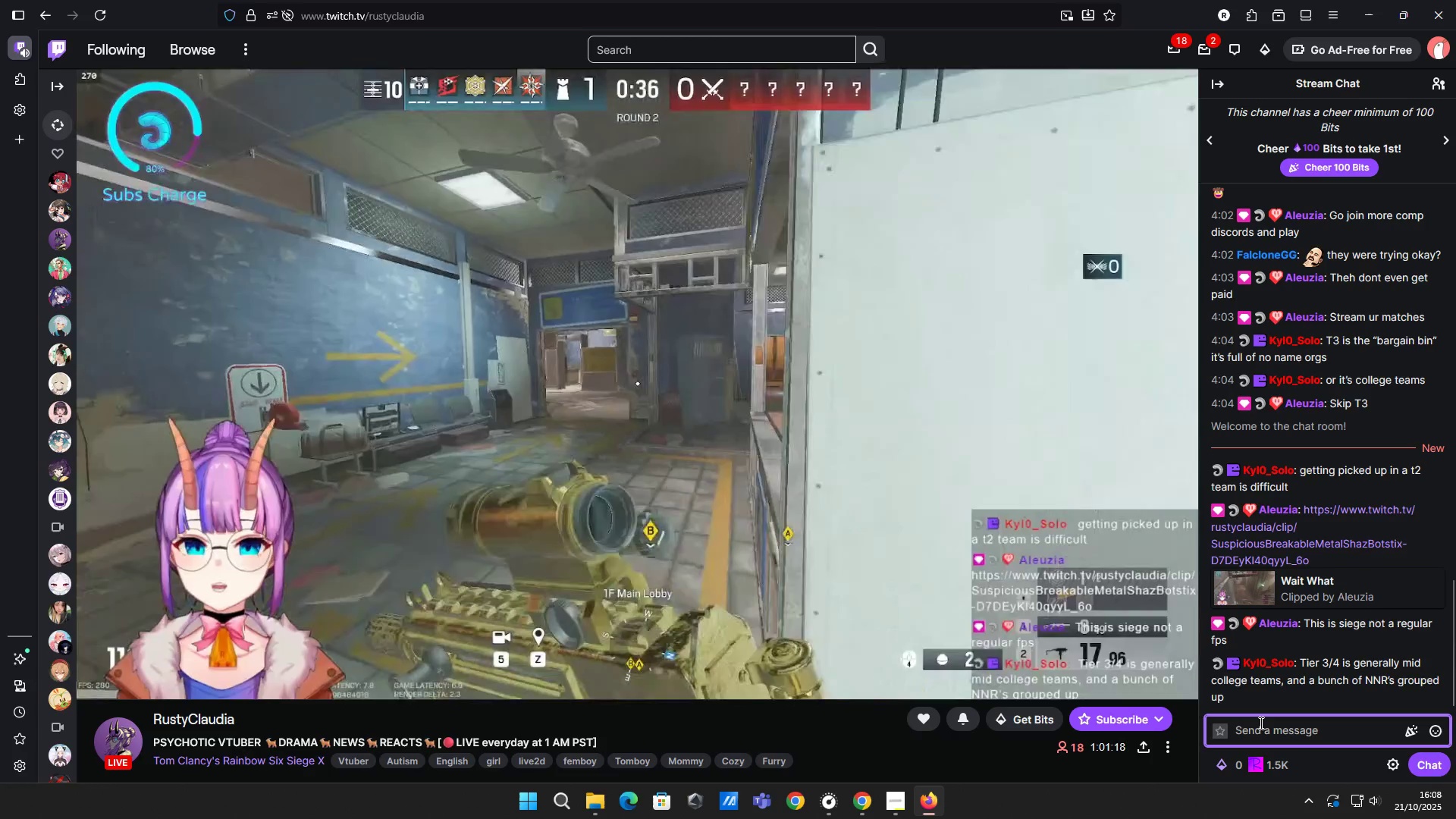 
key(P)
 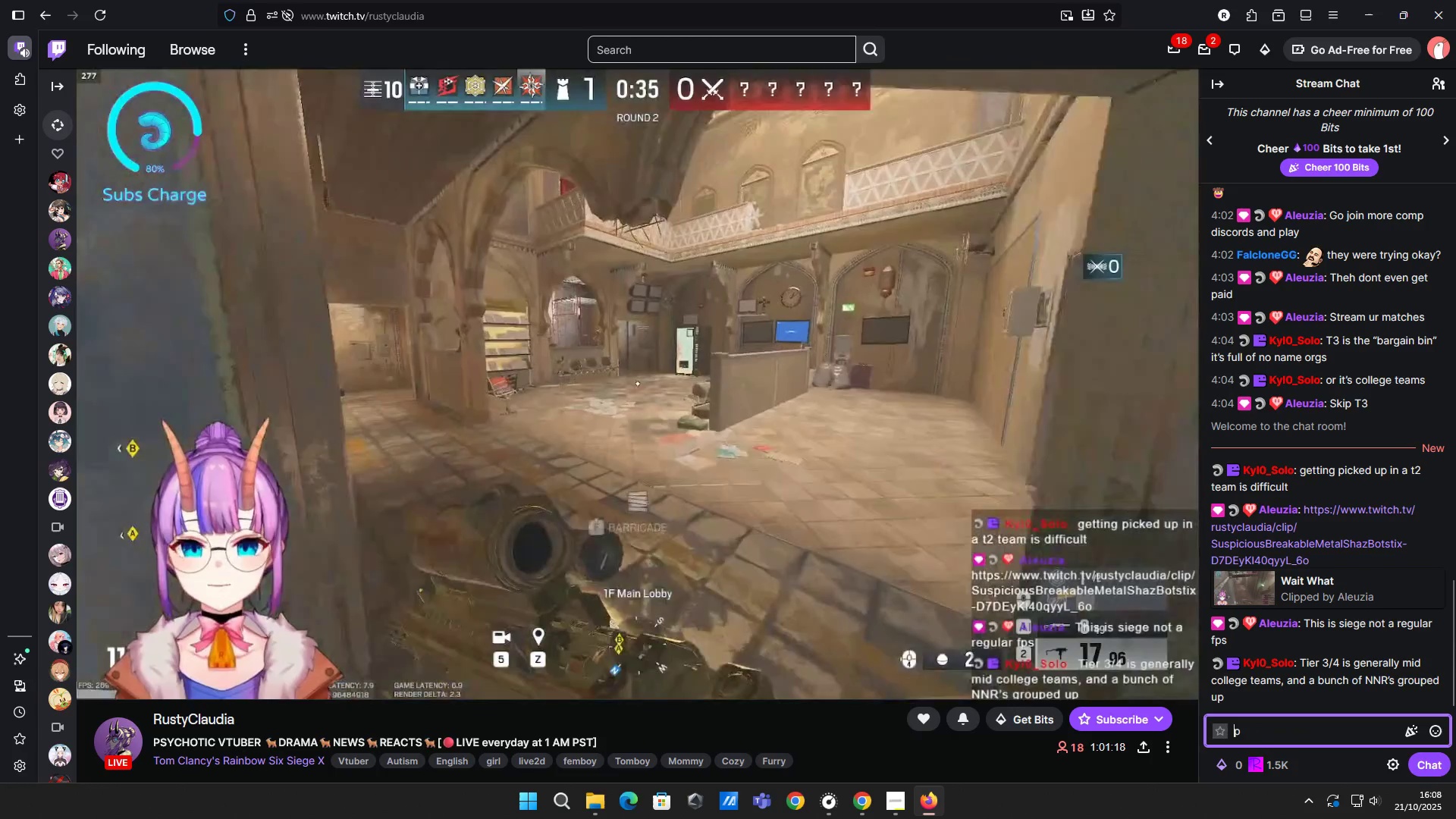 
key(ArrowDown)
 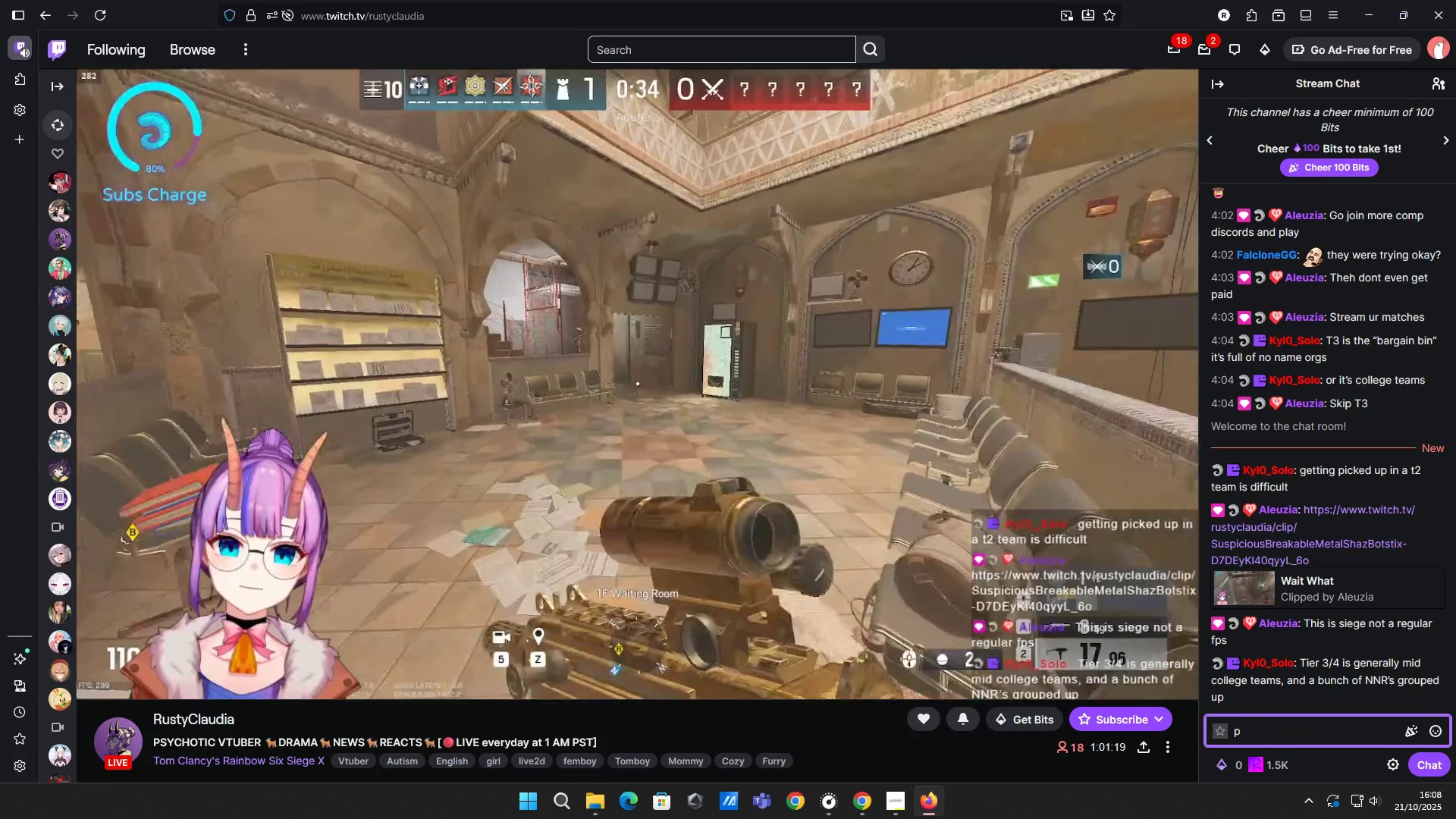 
type(popua)
key(Backspace)
type(la)
key(Backspace)
key(Backspace)
key(Backspace)
key(Backspace)
type(p)
 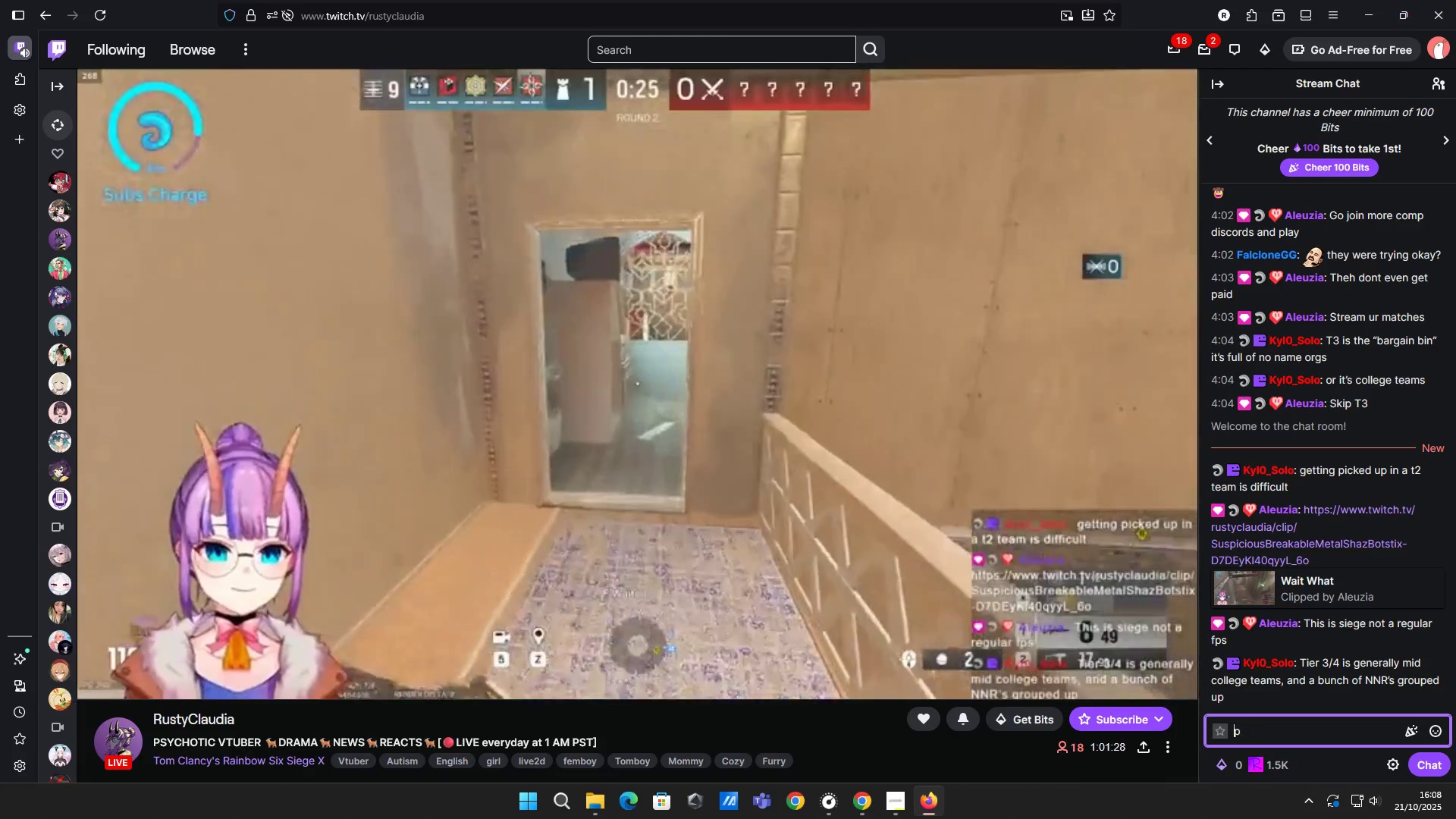 
hold_key(key=Delete, duration=0.92)
 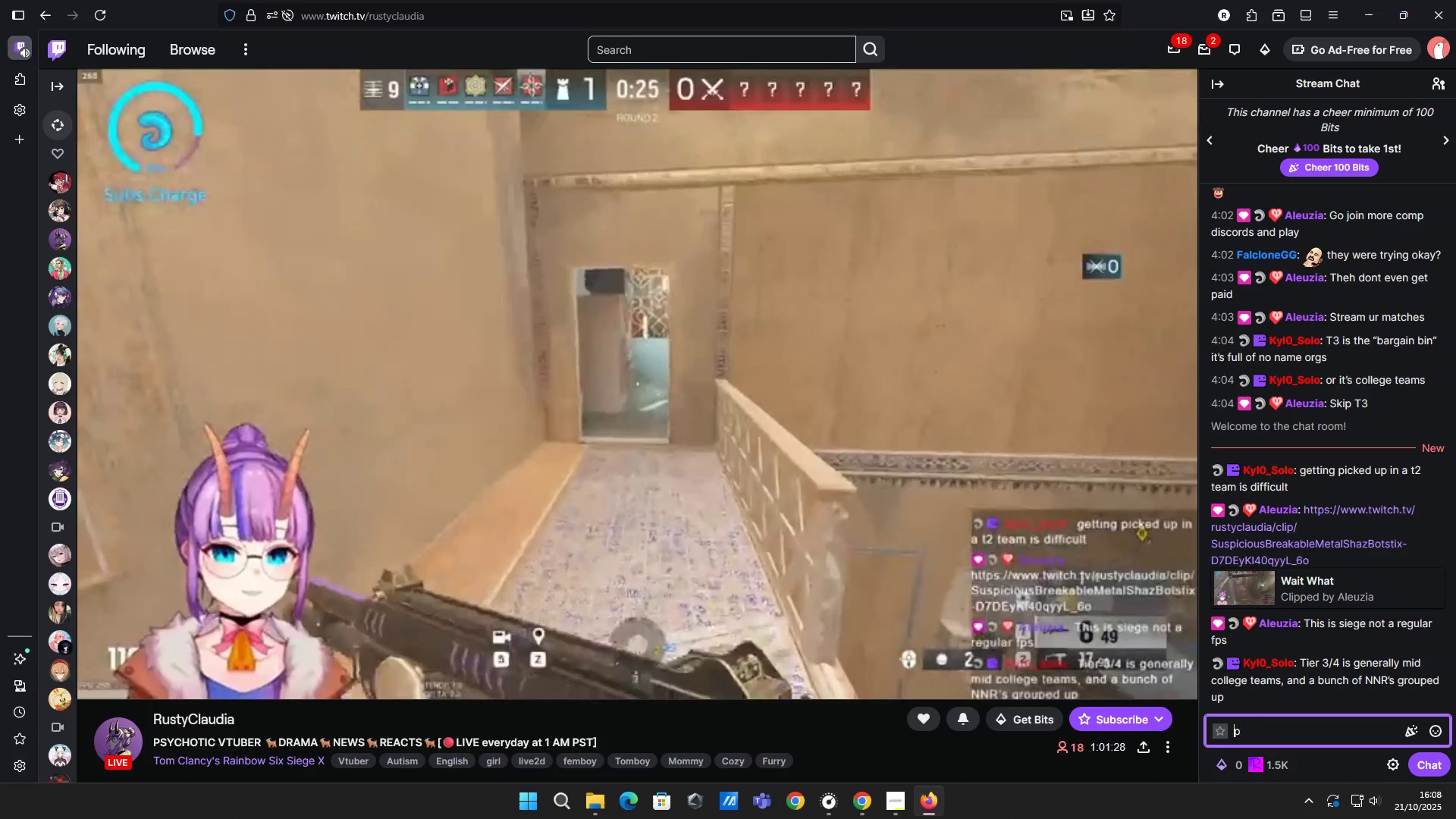 
key(ArrowDown)
 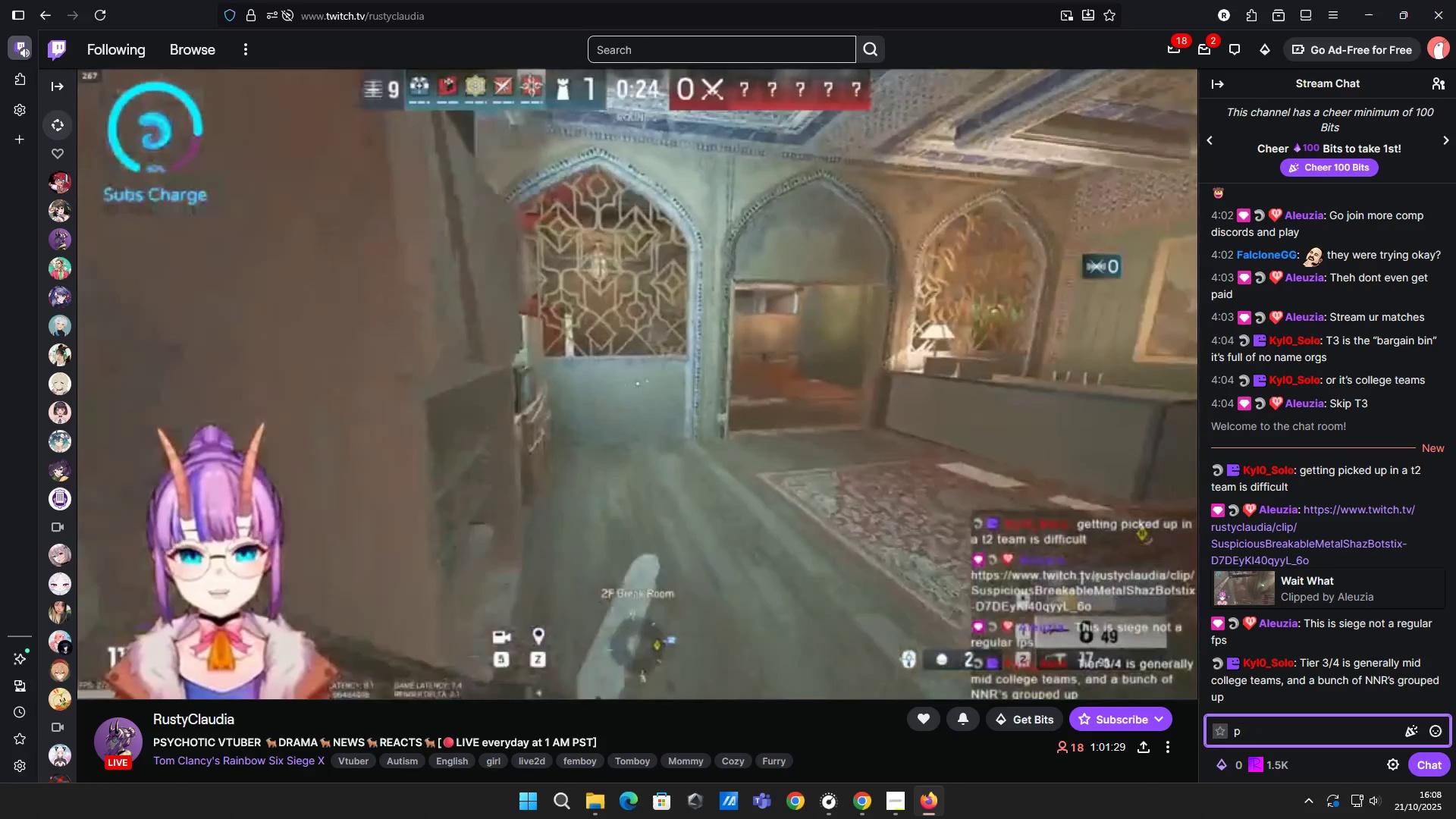 
type(population issue maybe?[Delete])
 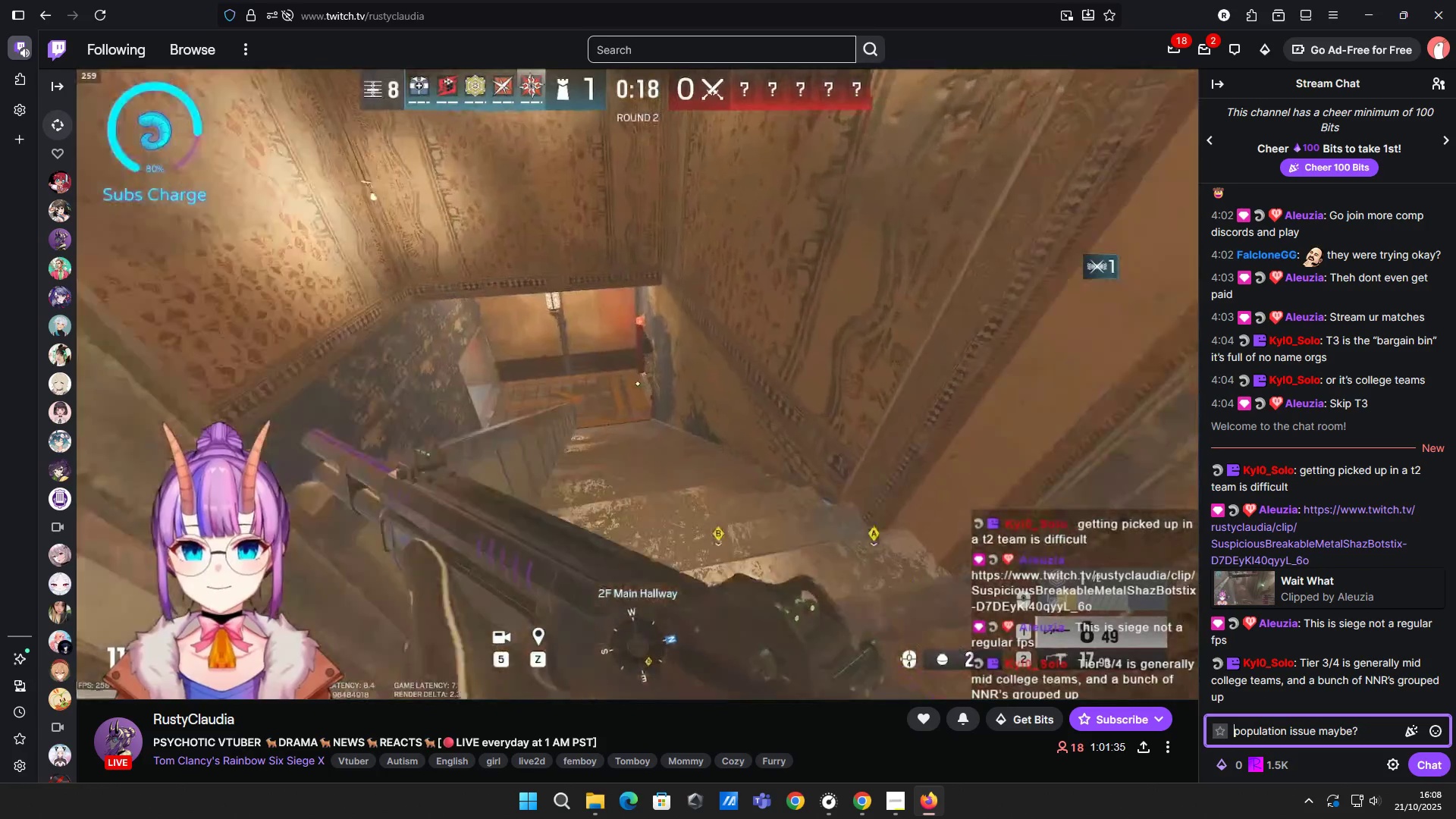 
key(Enter)
 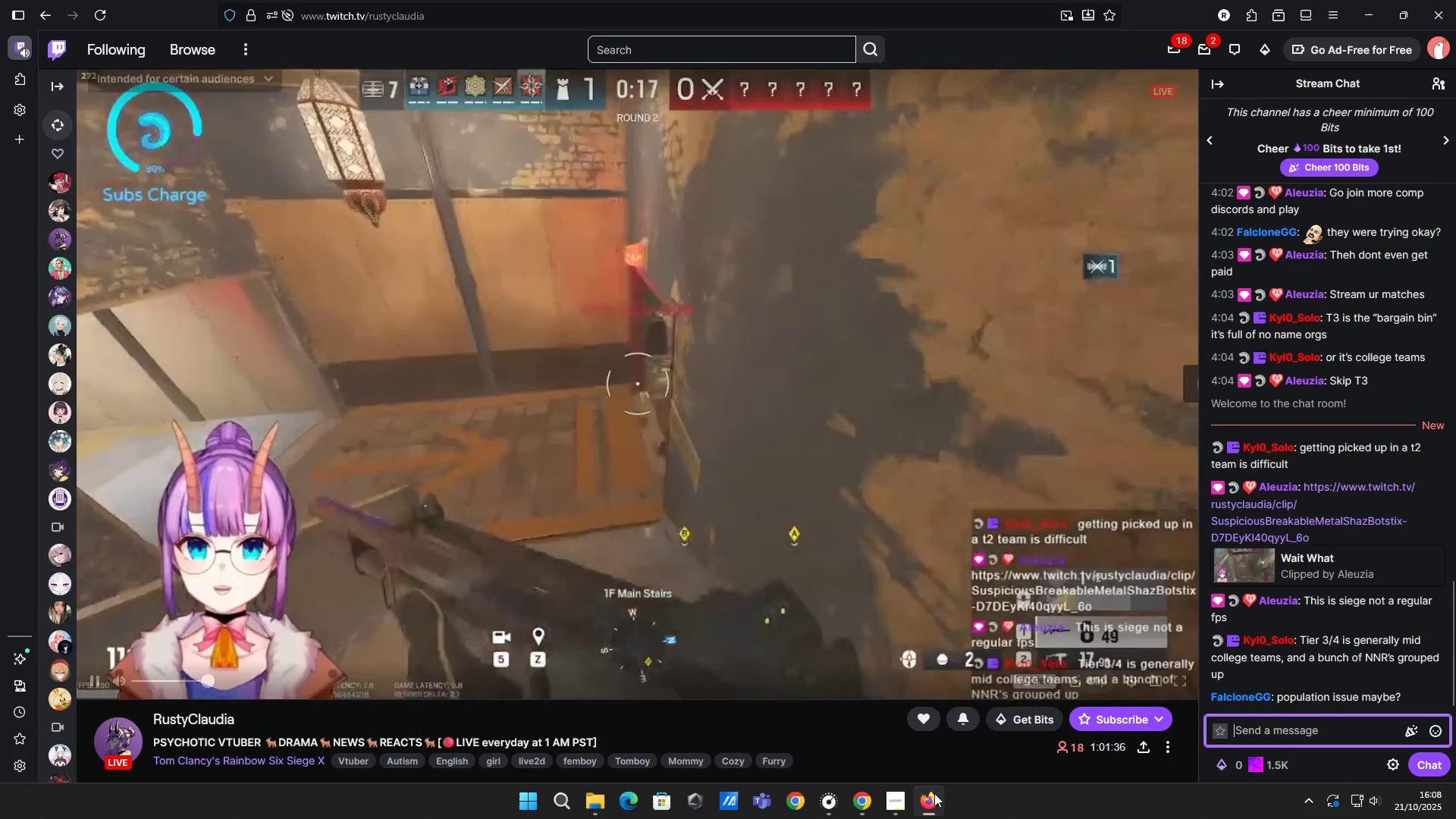 
left_click([846, 807])
 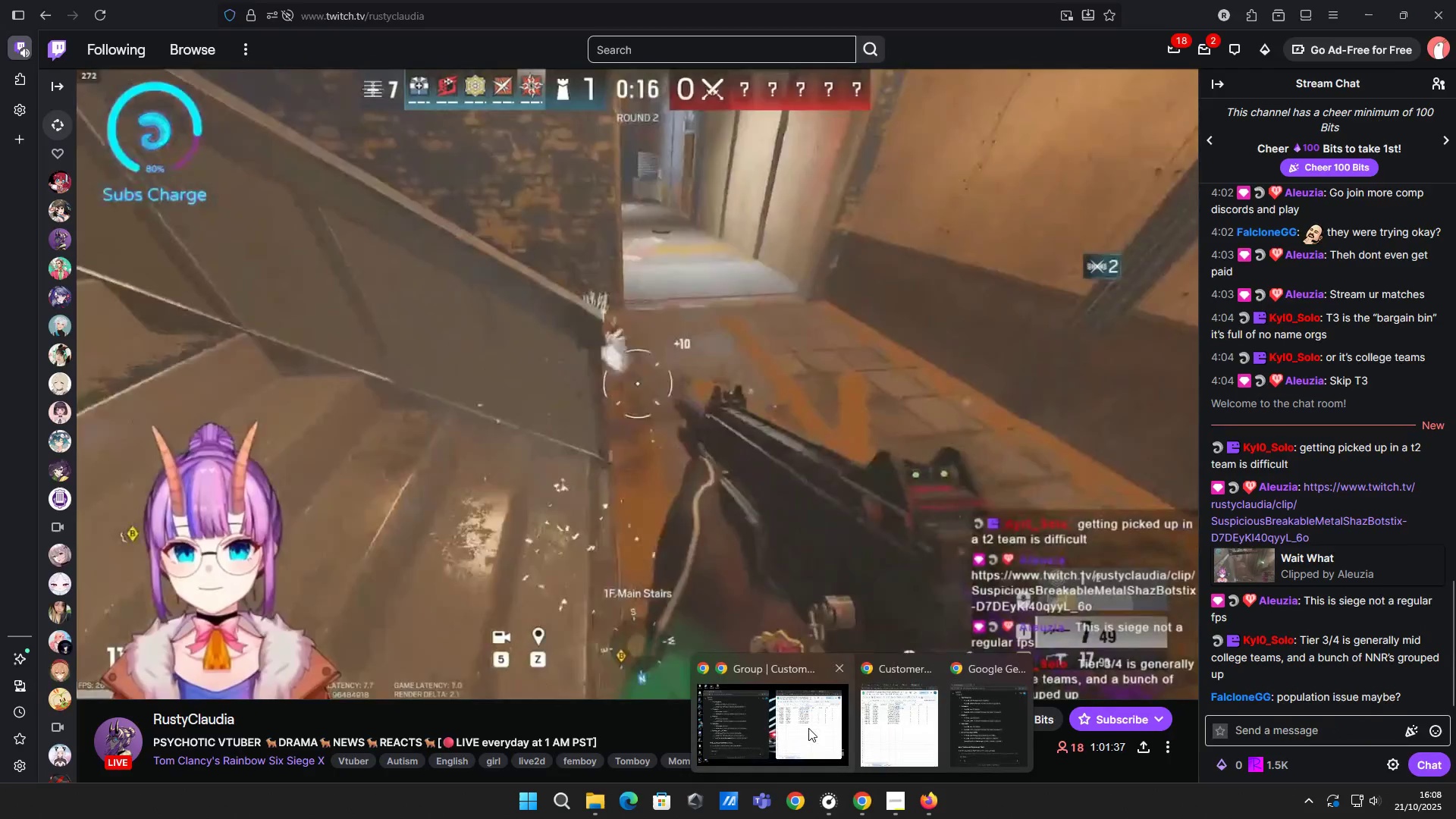 
left_click([808, 728])
 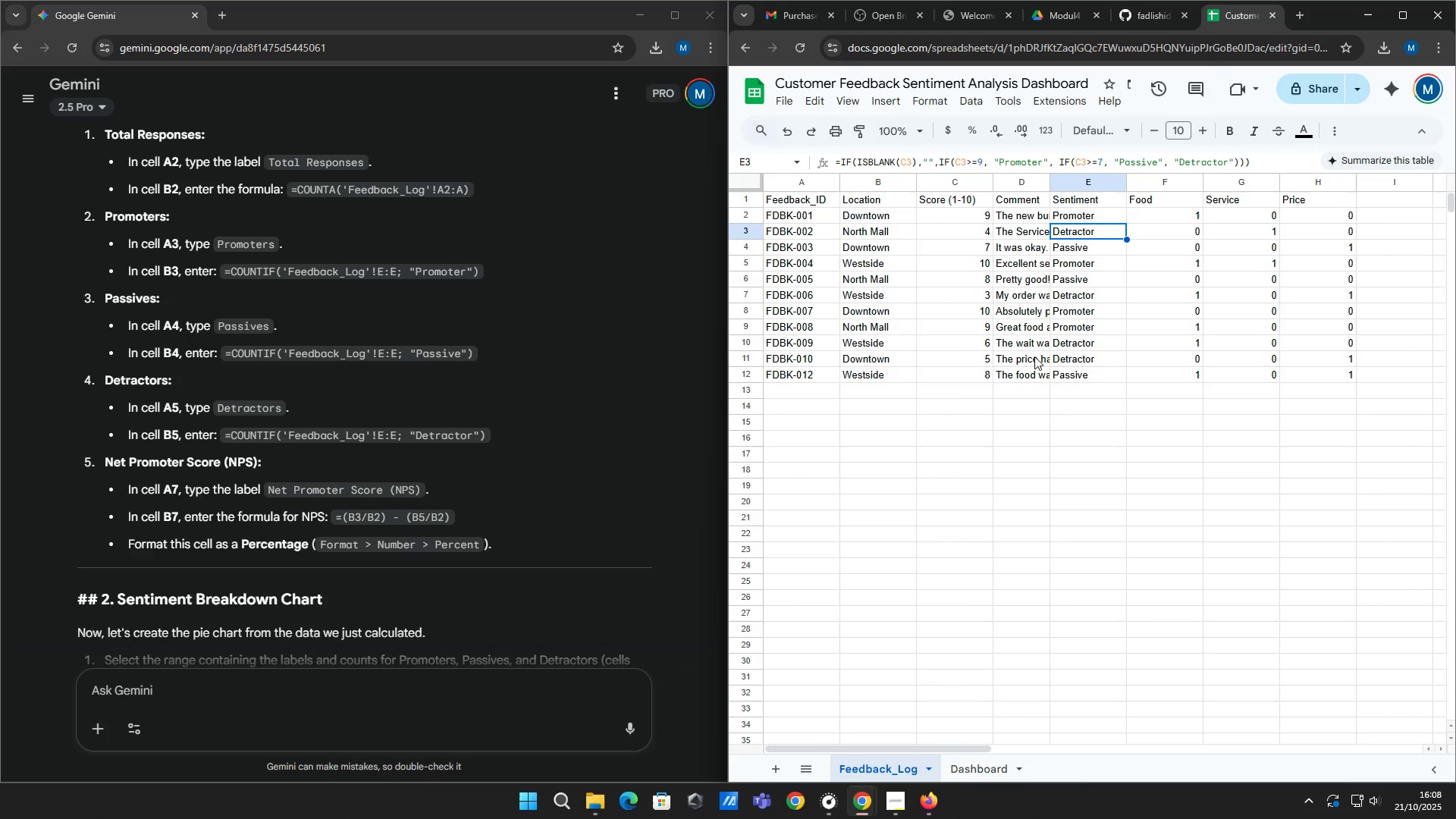 
key(W)
 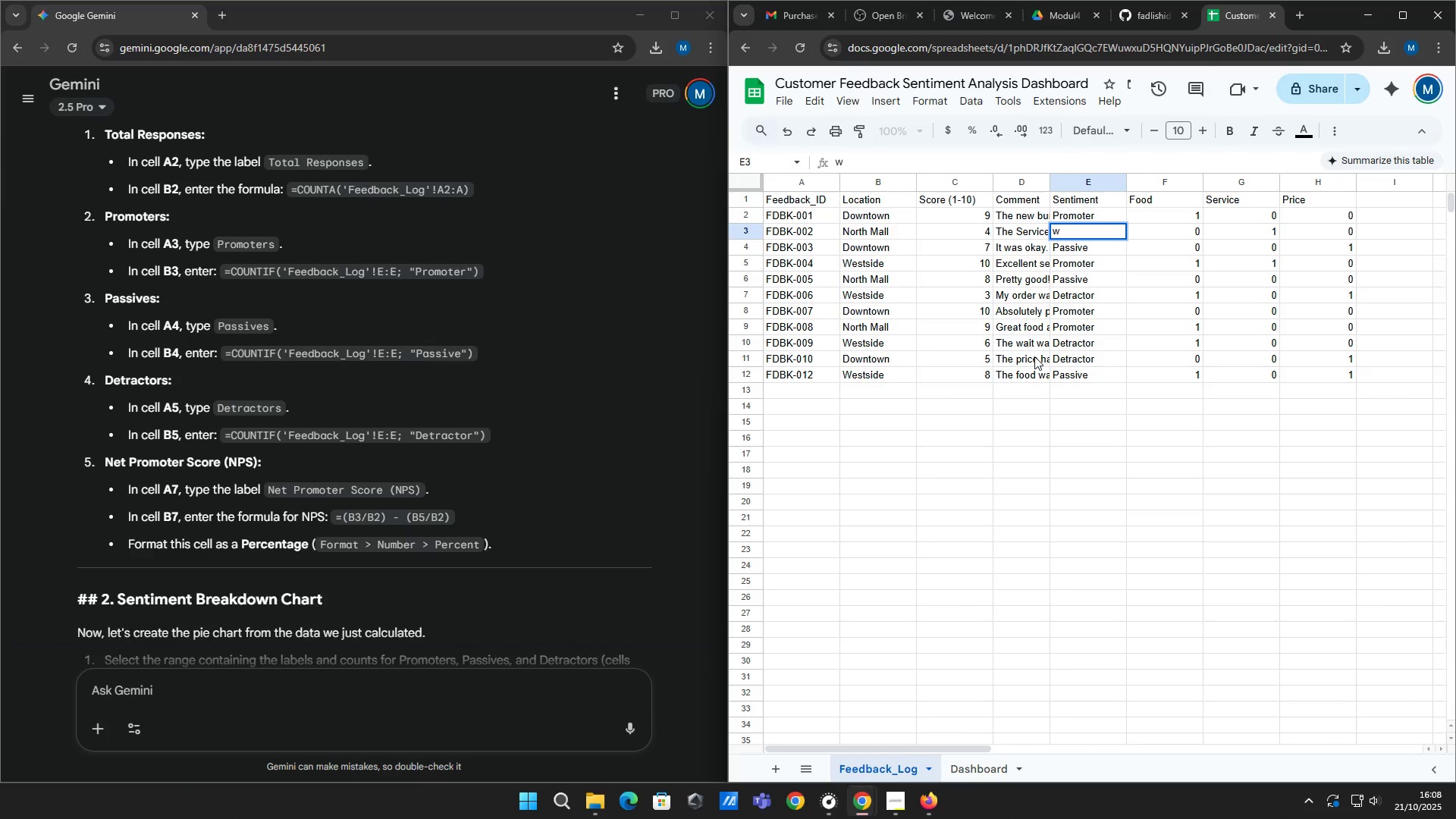 
key(Control+Z)
 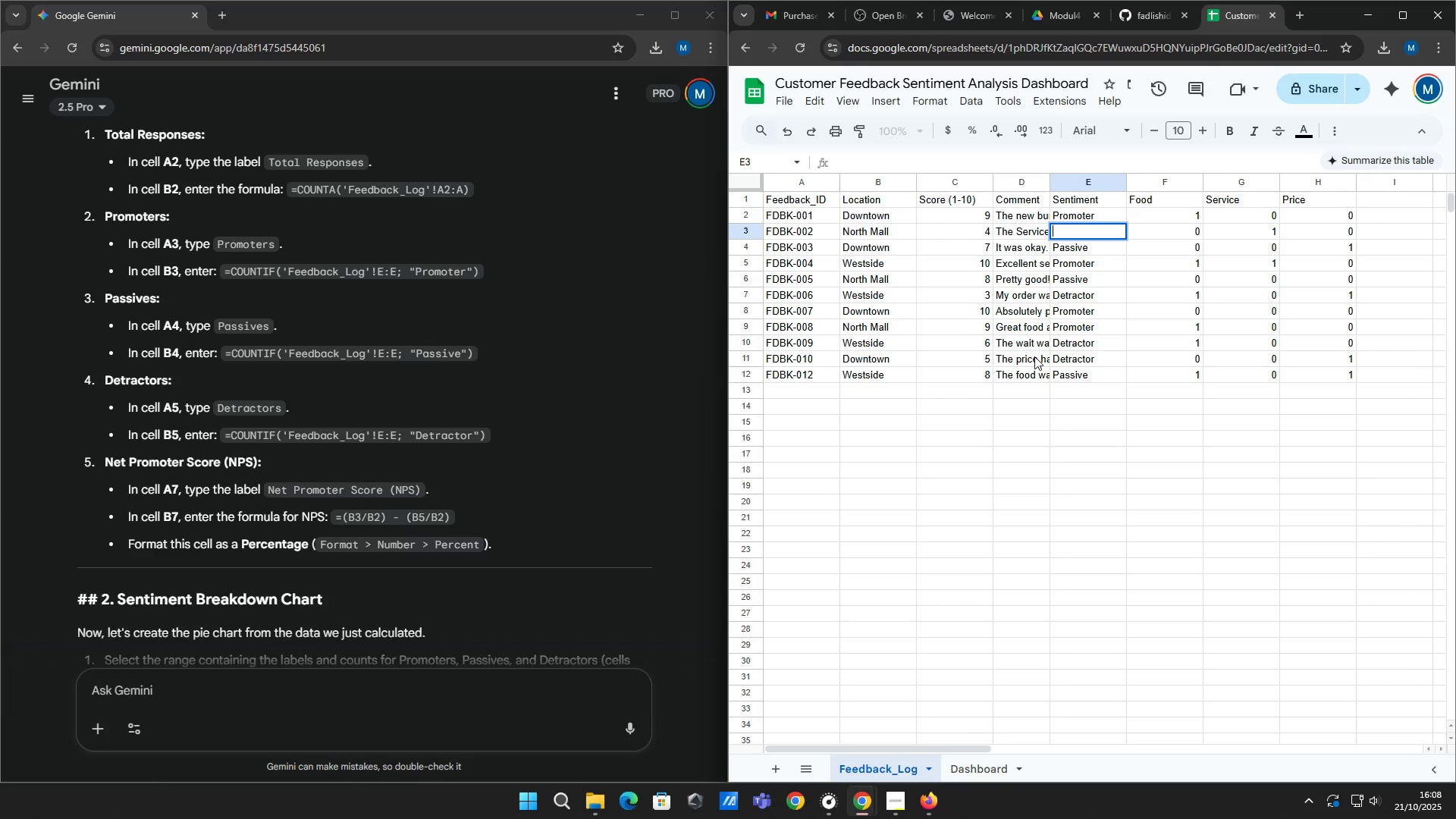 
key(Control+Z)
 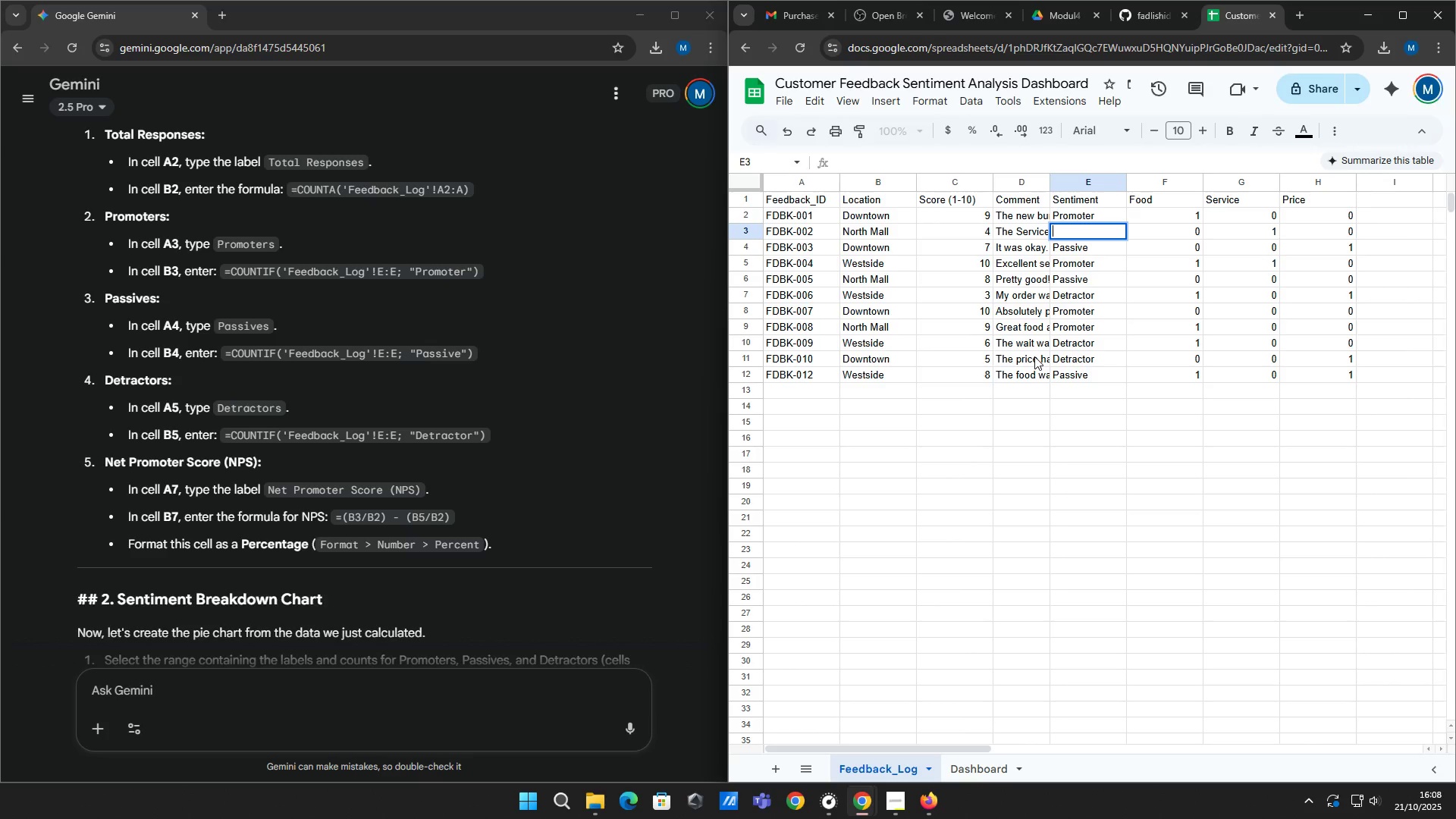 
key(Backspace)
 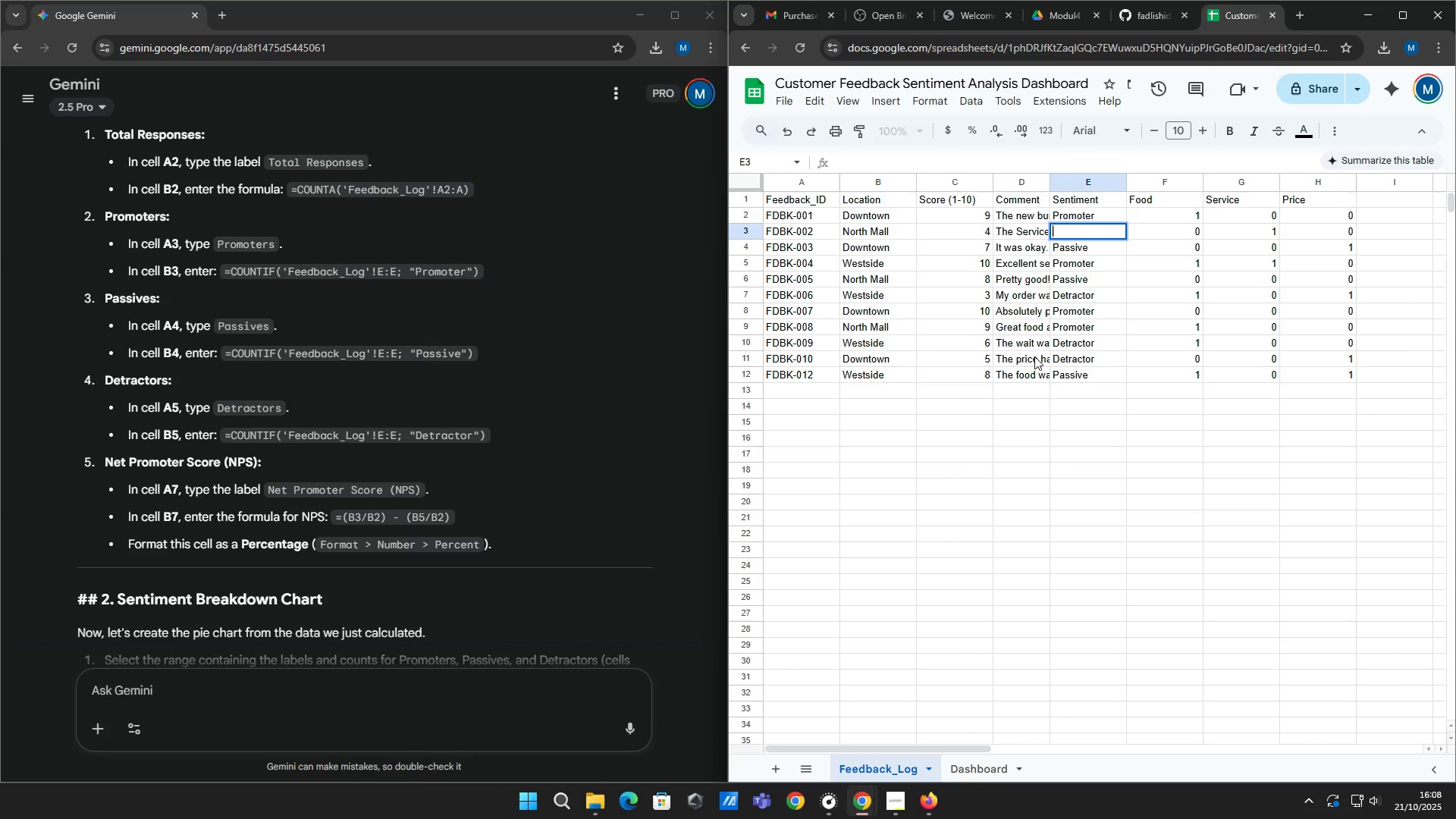 
key(Escape)
 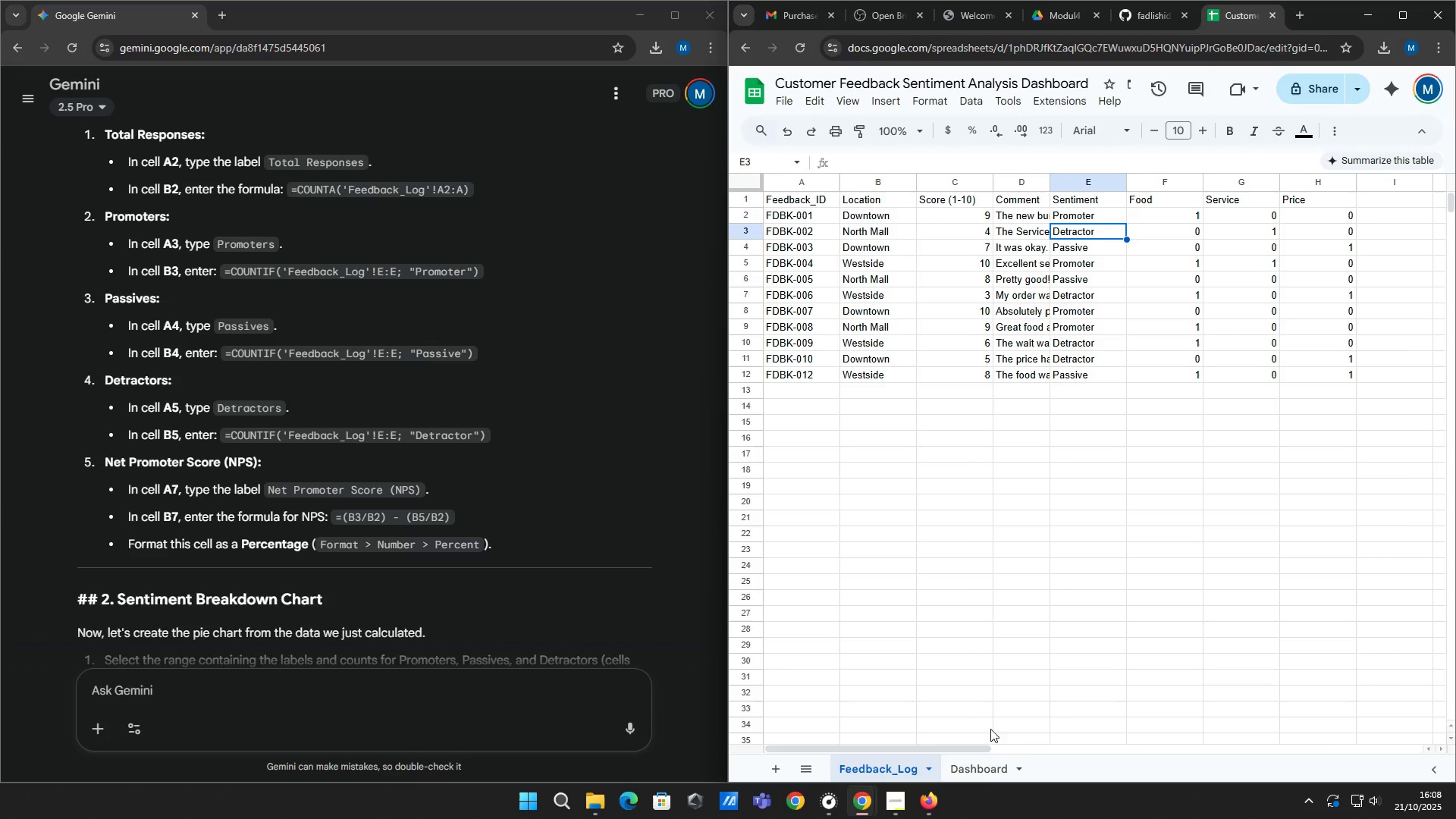 
left_click([985, 770])
 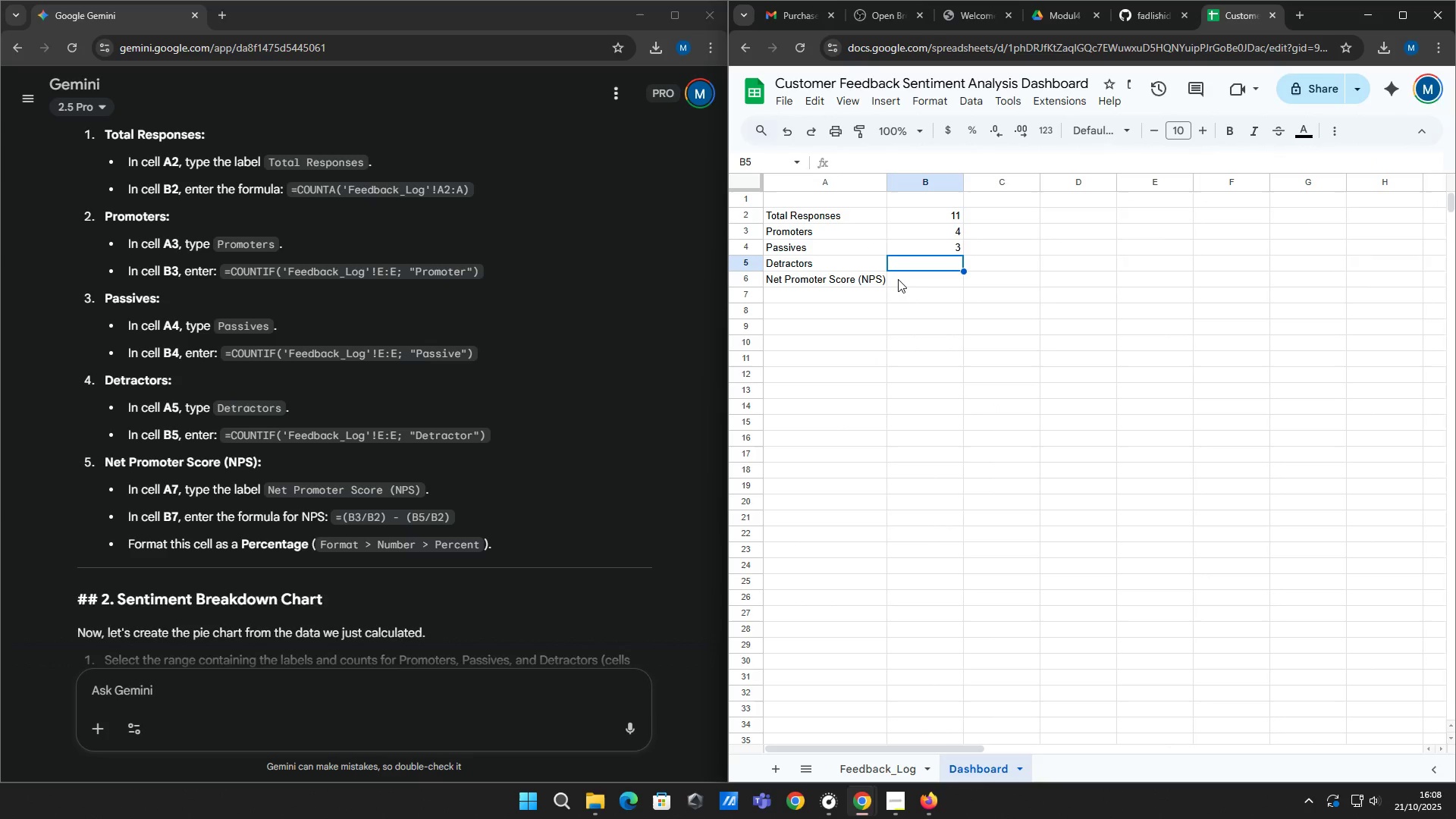 
type(=countif)
 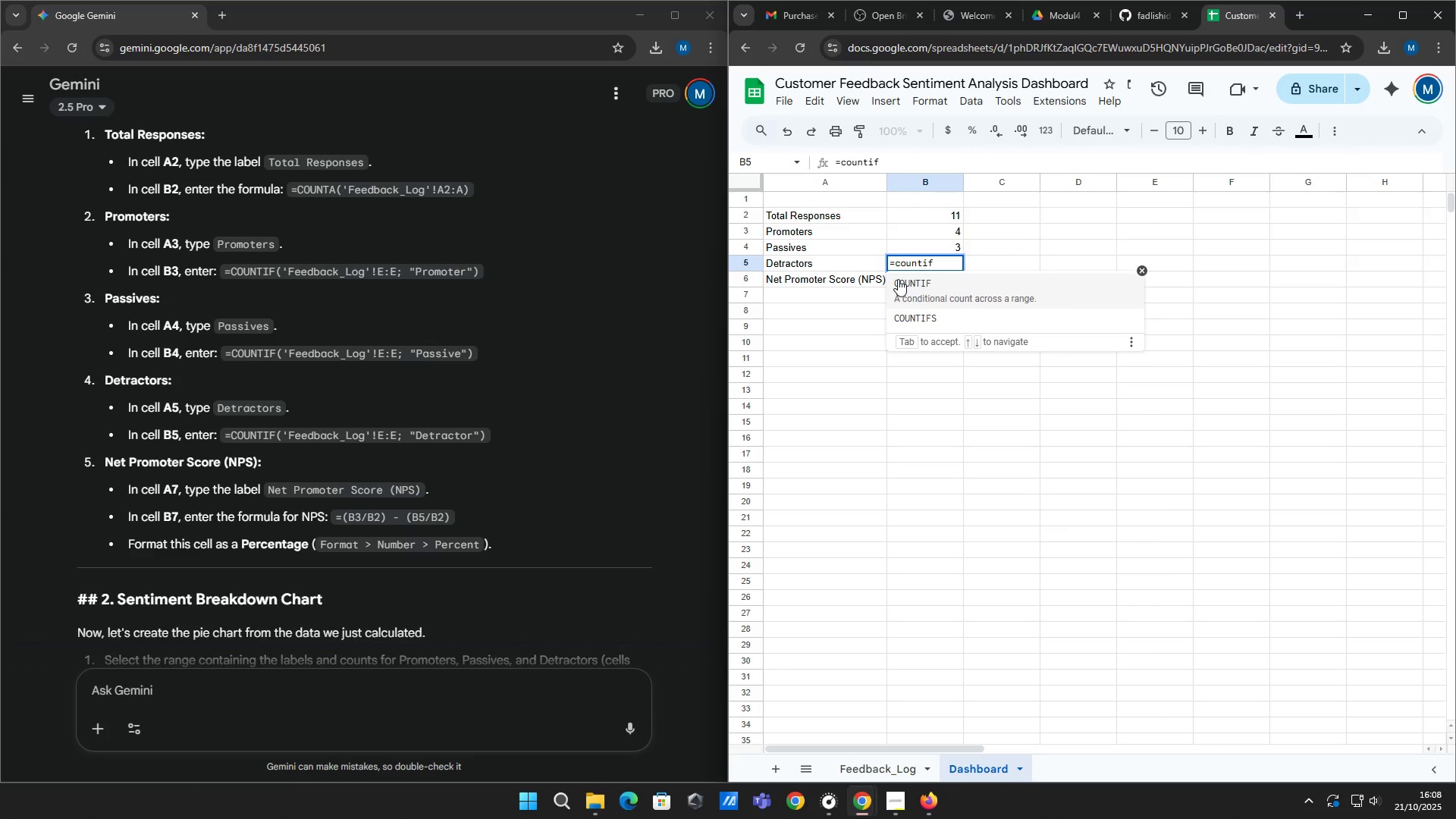 
key(Enter)
 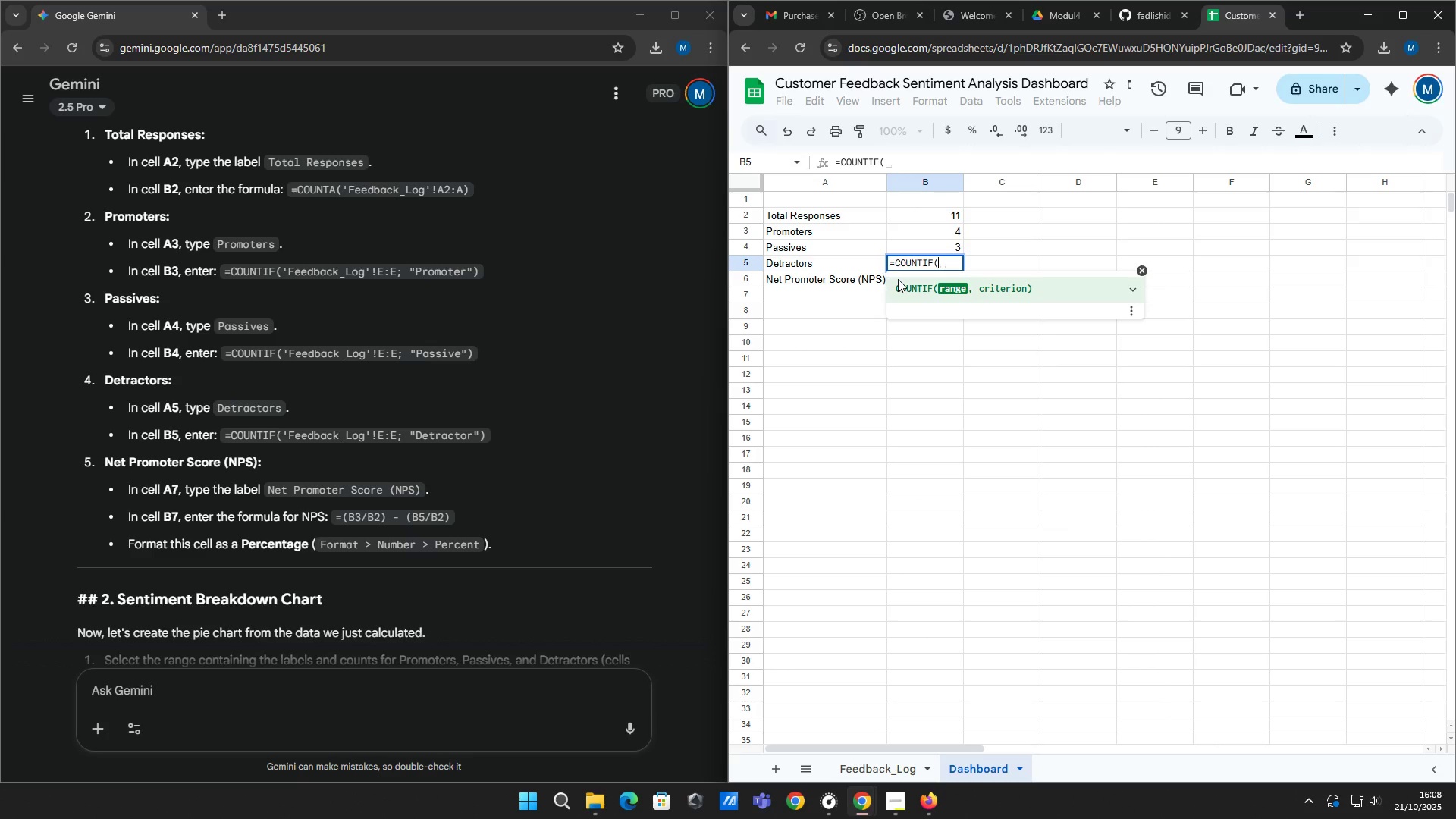 
type('Feedback_Log'!E:E)
 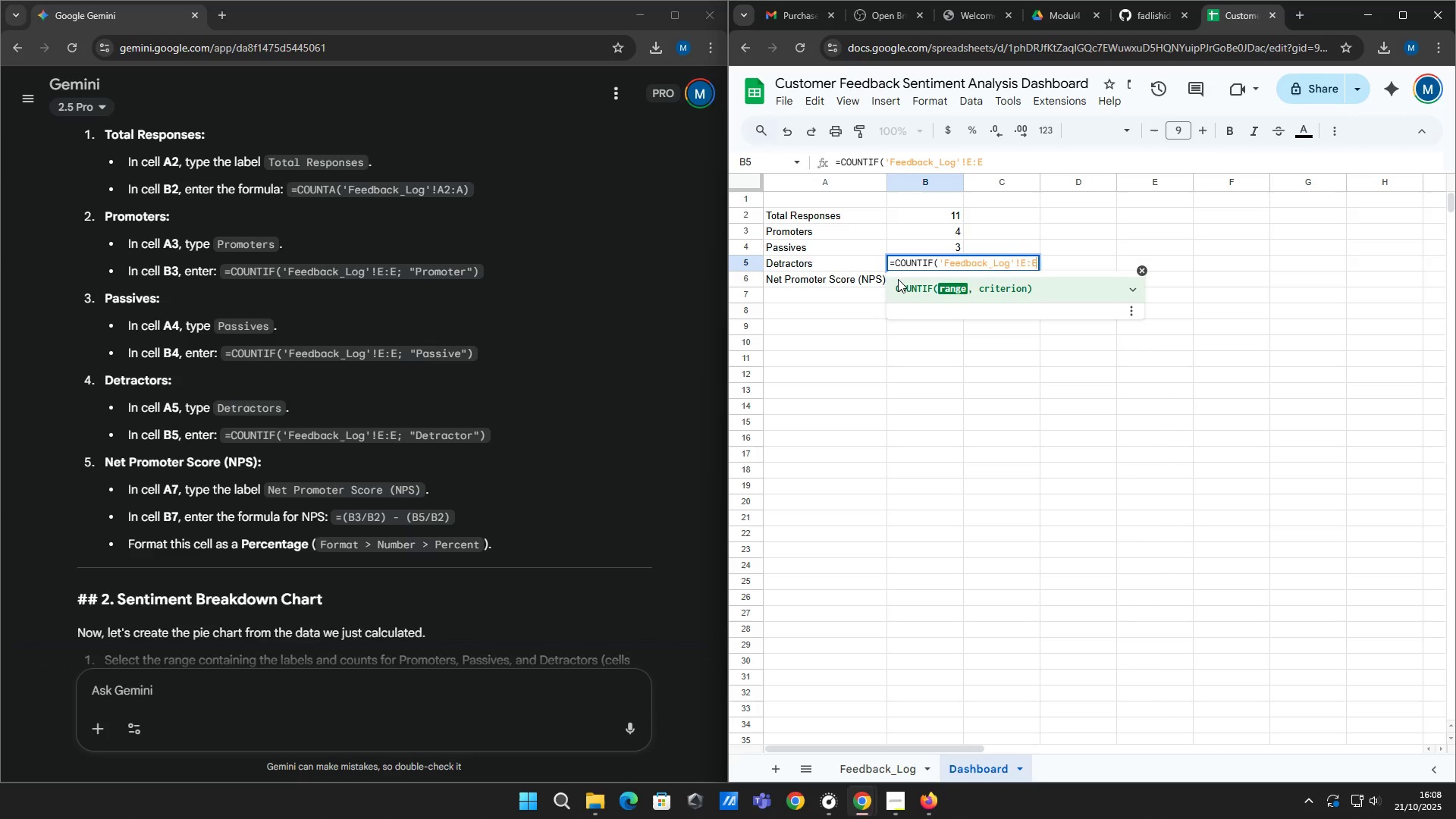 
type(; "Detractor"))
 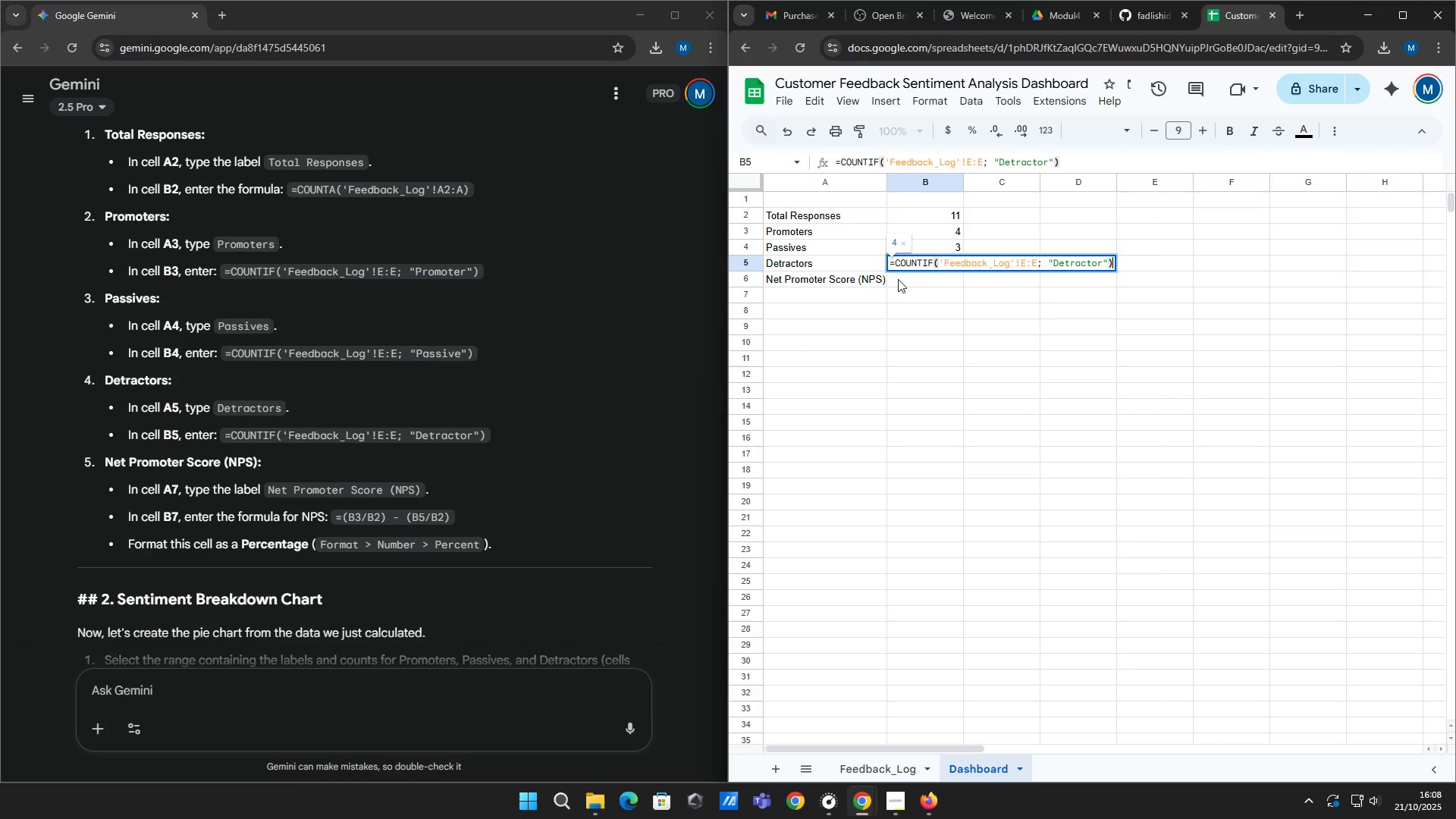 
key(Enter)
 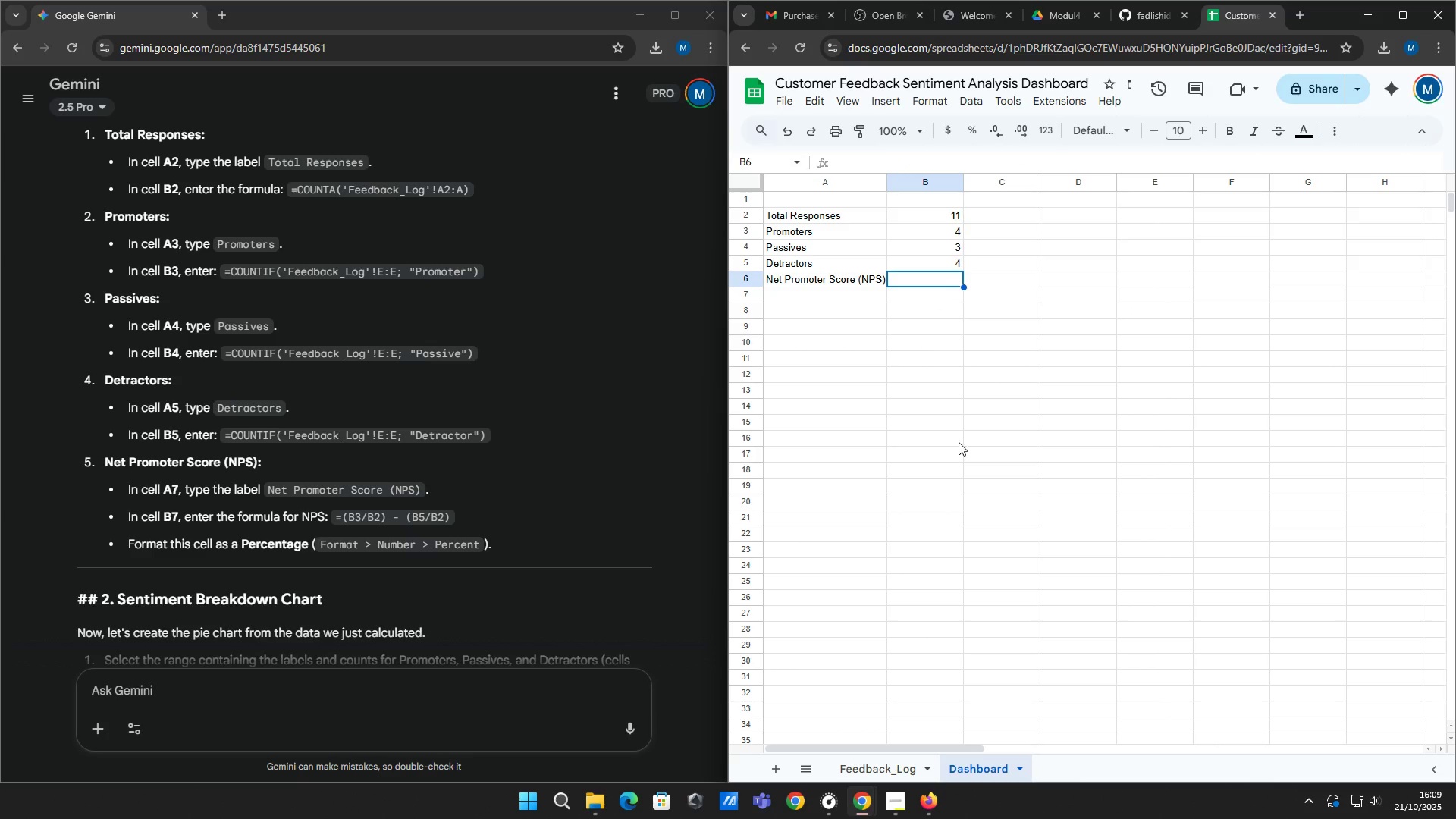 
left_click([933, 817])
 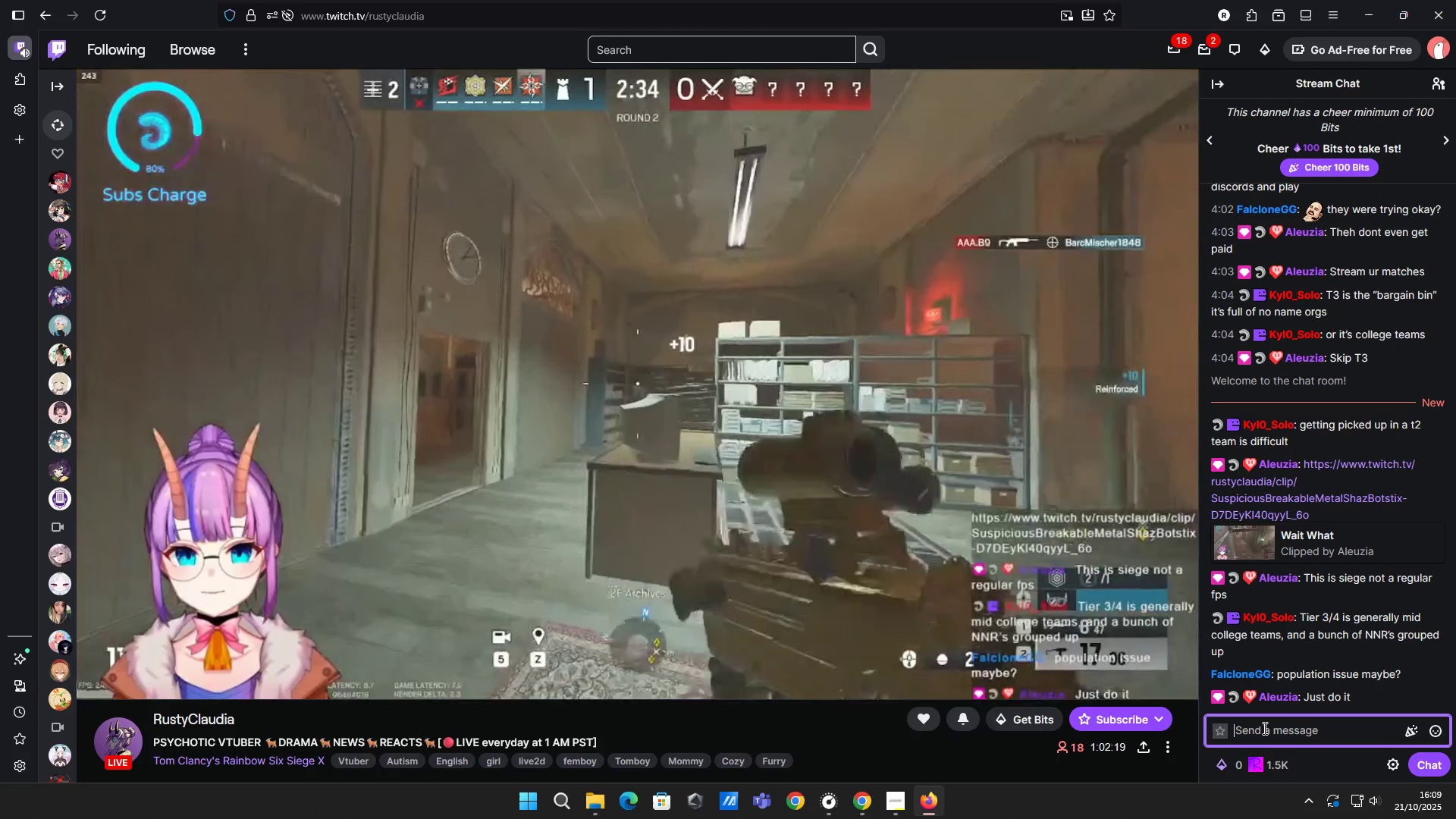 
key(Space)
 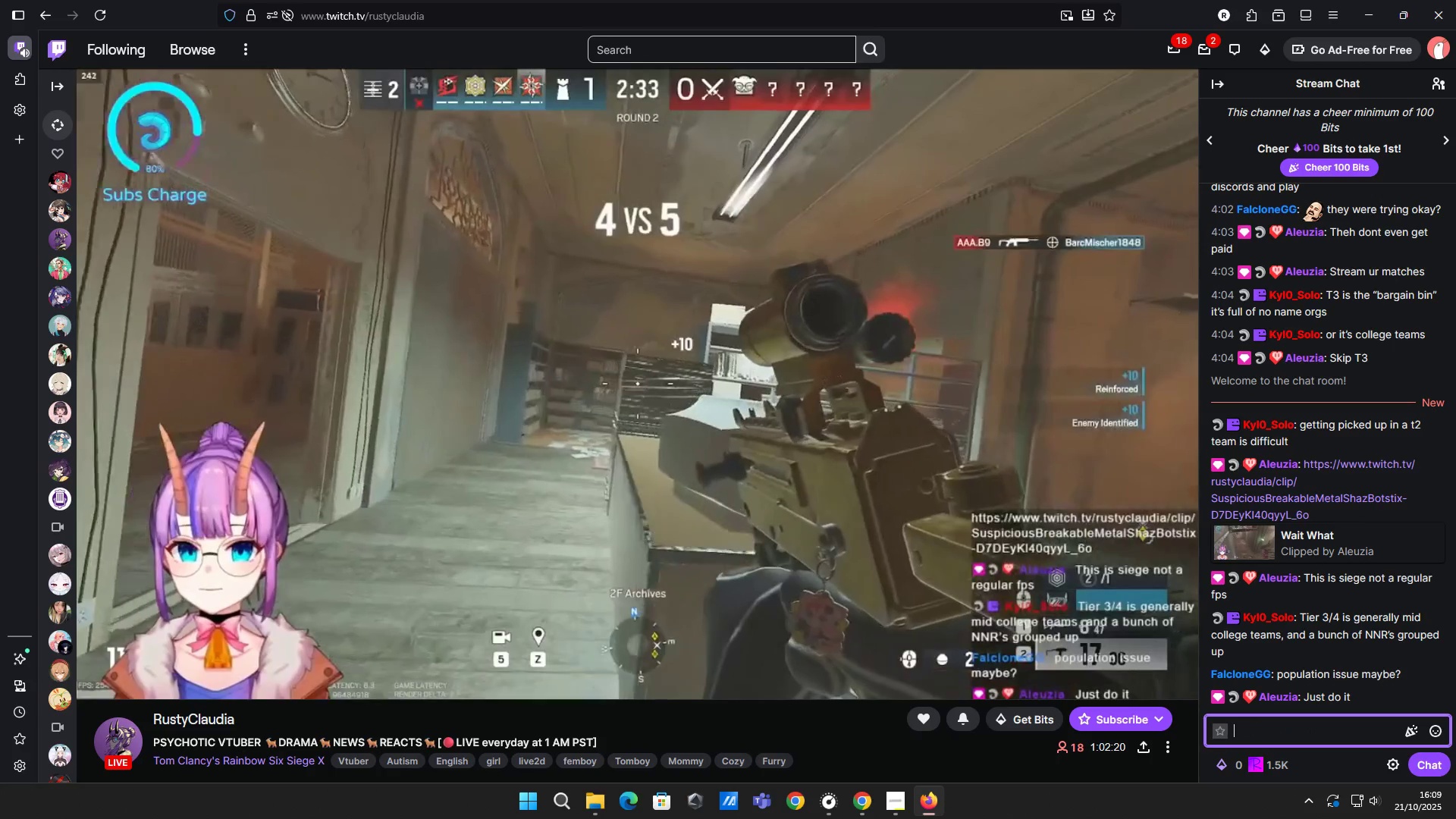 
key(ArrowDown)
 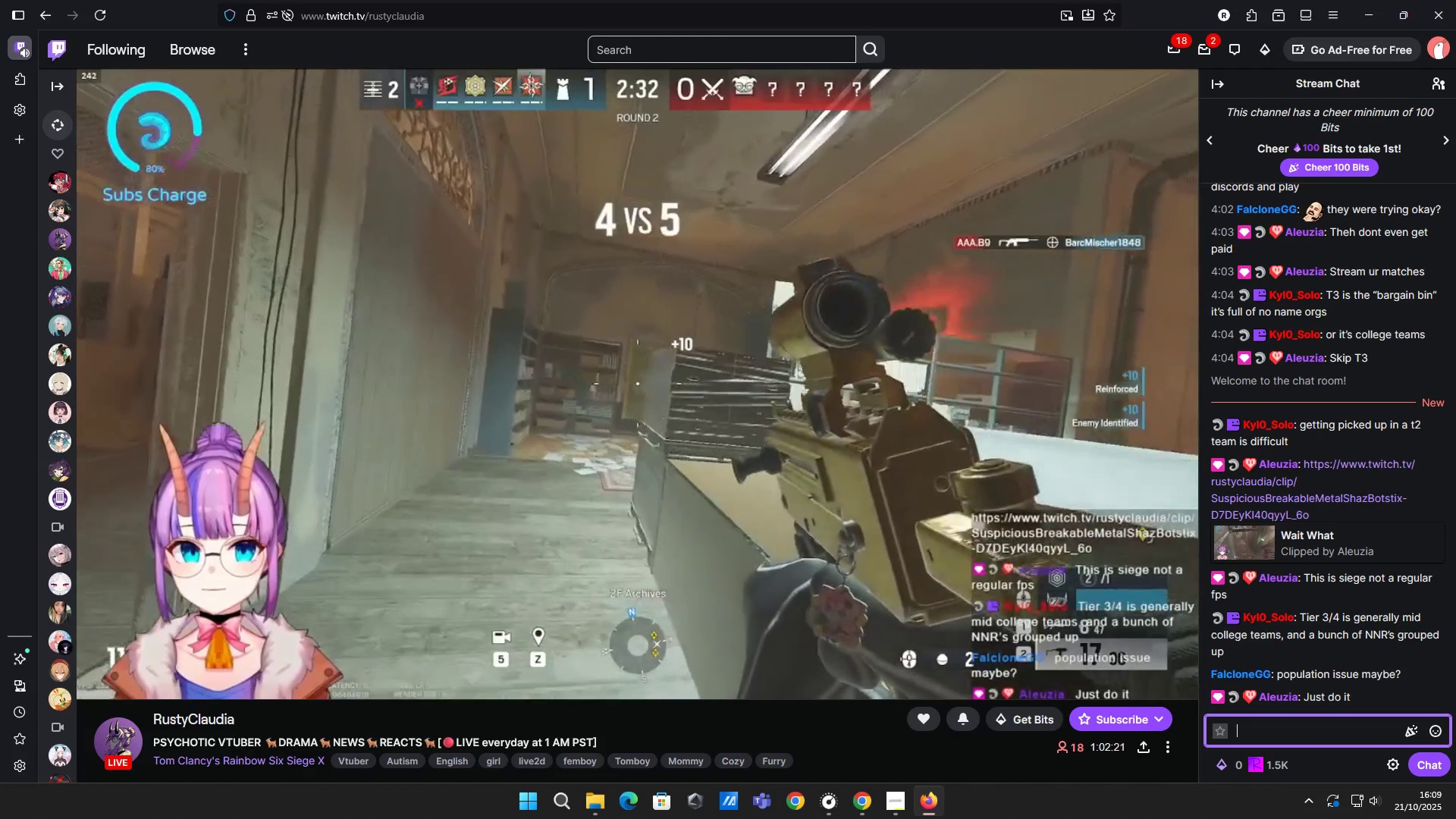 
type(make sense)
 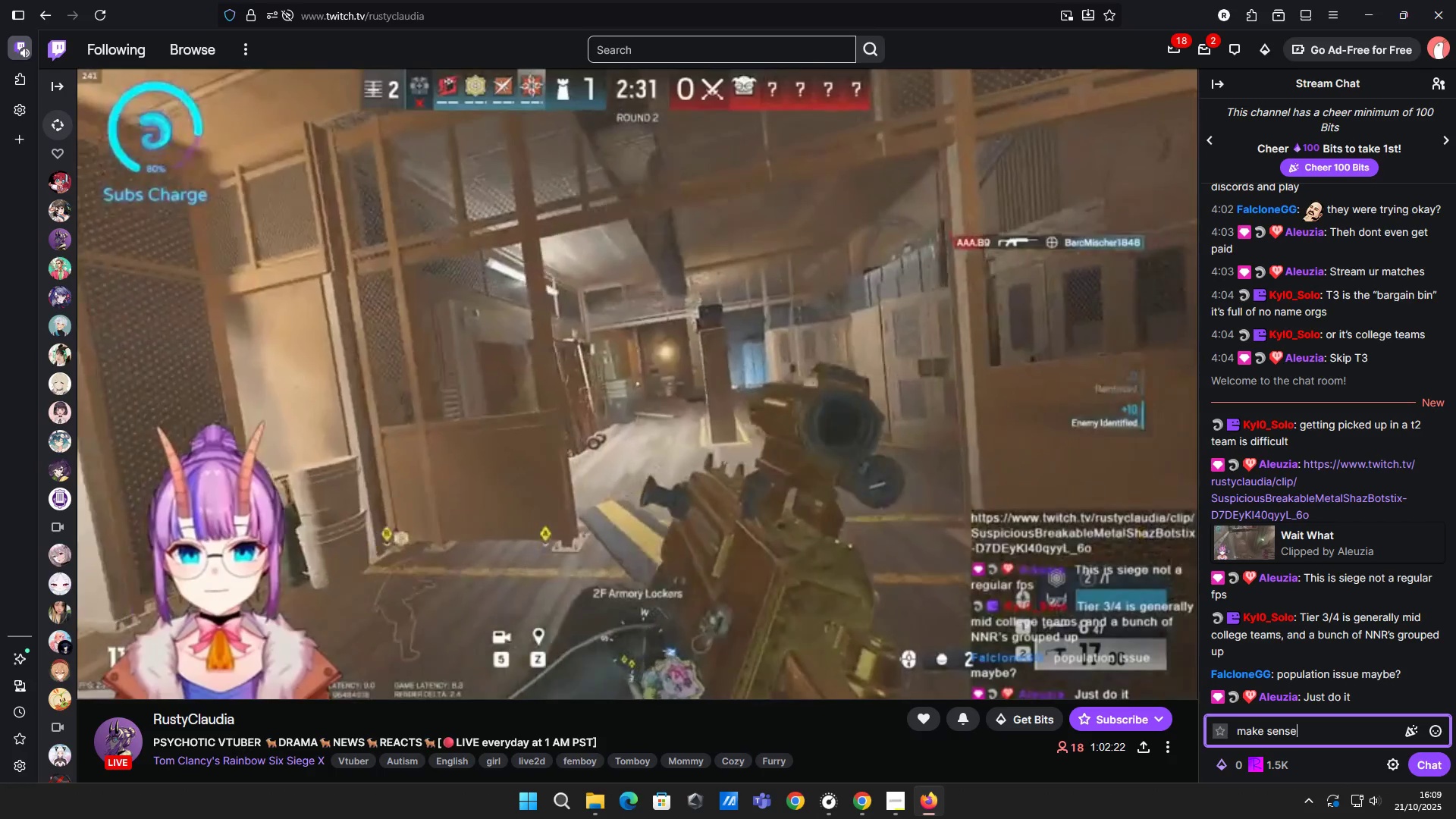 
key(Enter)
 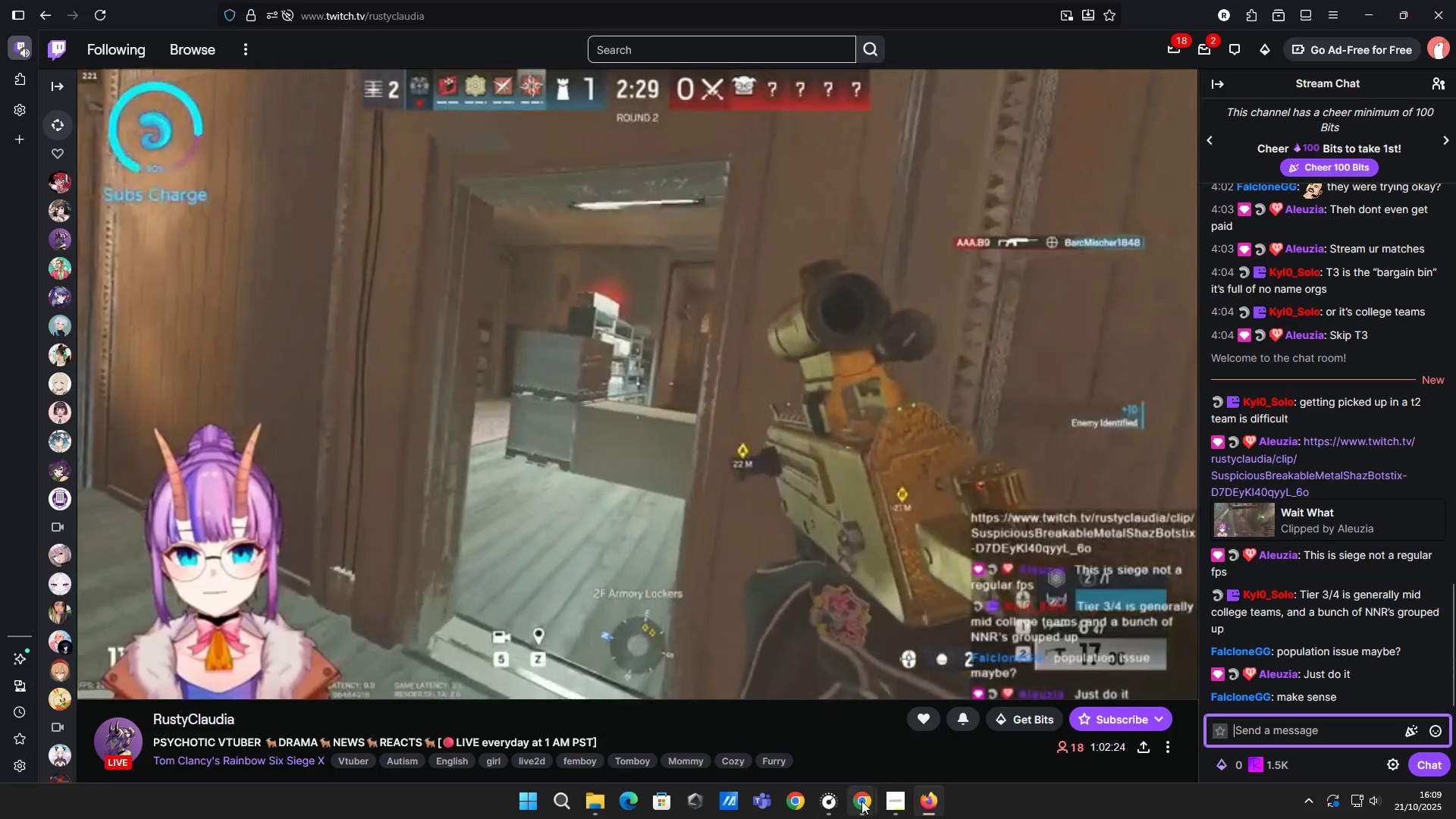 
double_click([789, 726])
 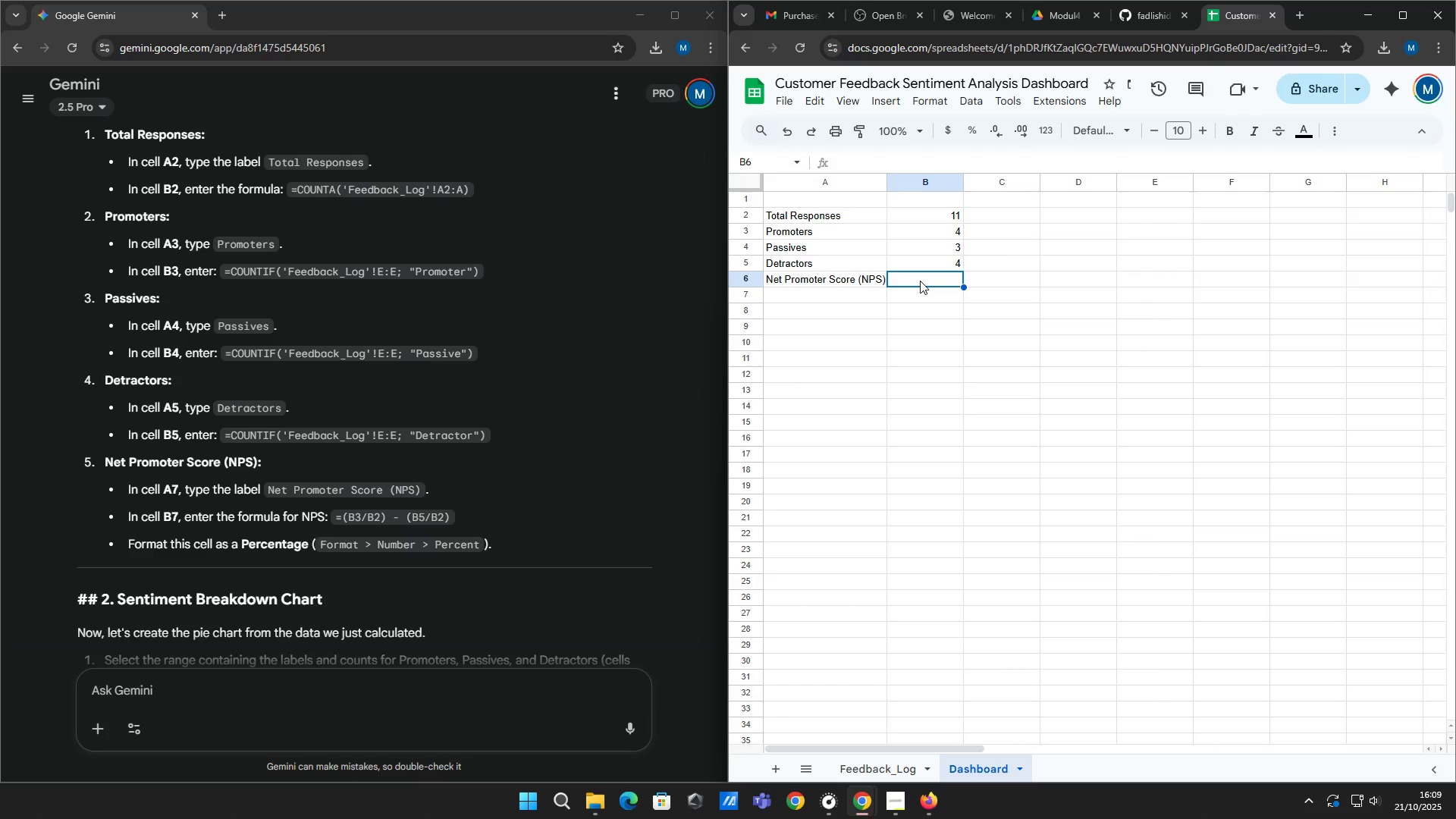 
wait(8.01)
 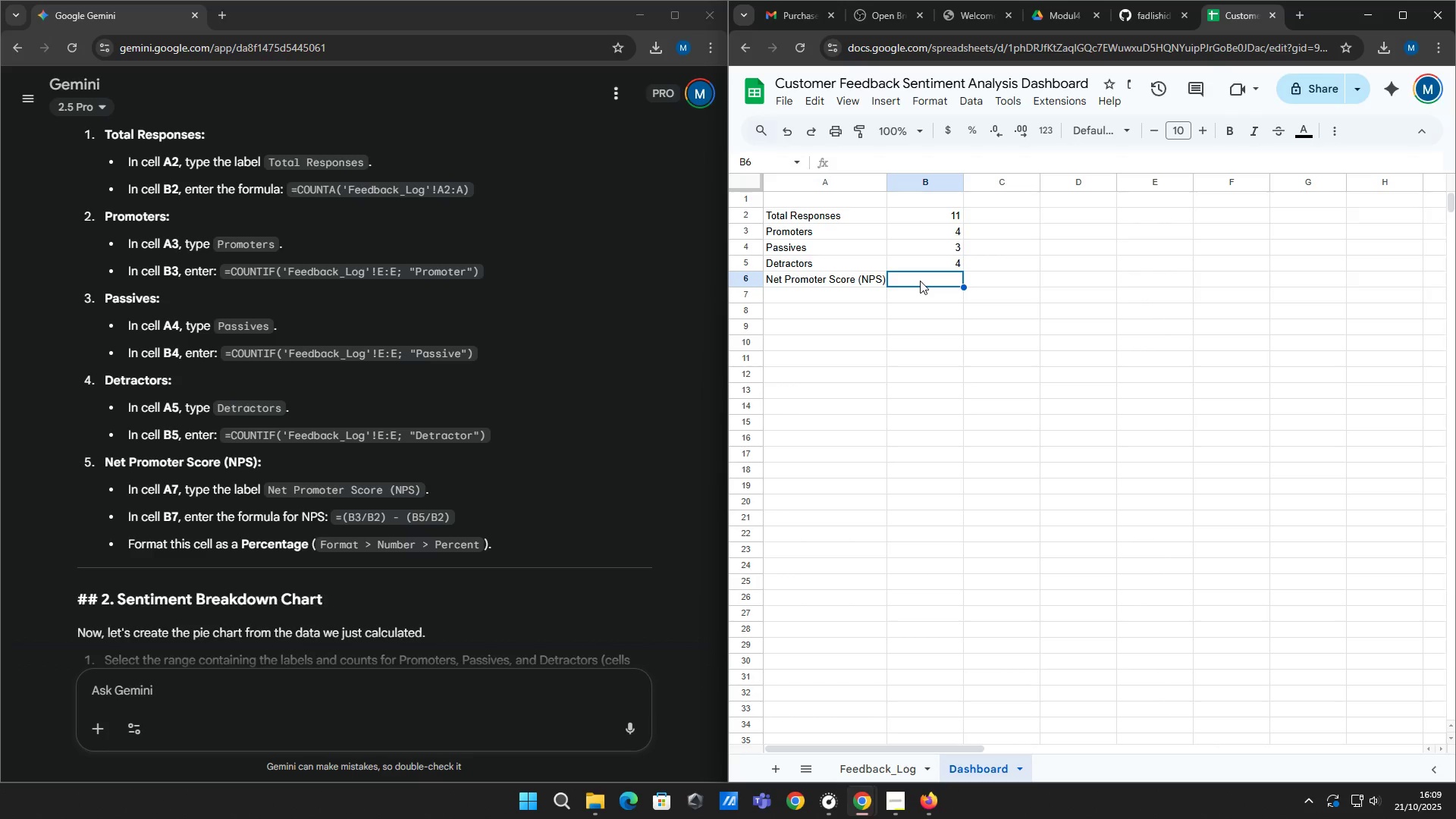 
scroll: coordinate [492, 313], scroll_direction: up, amount: 4.0
 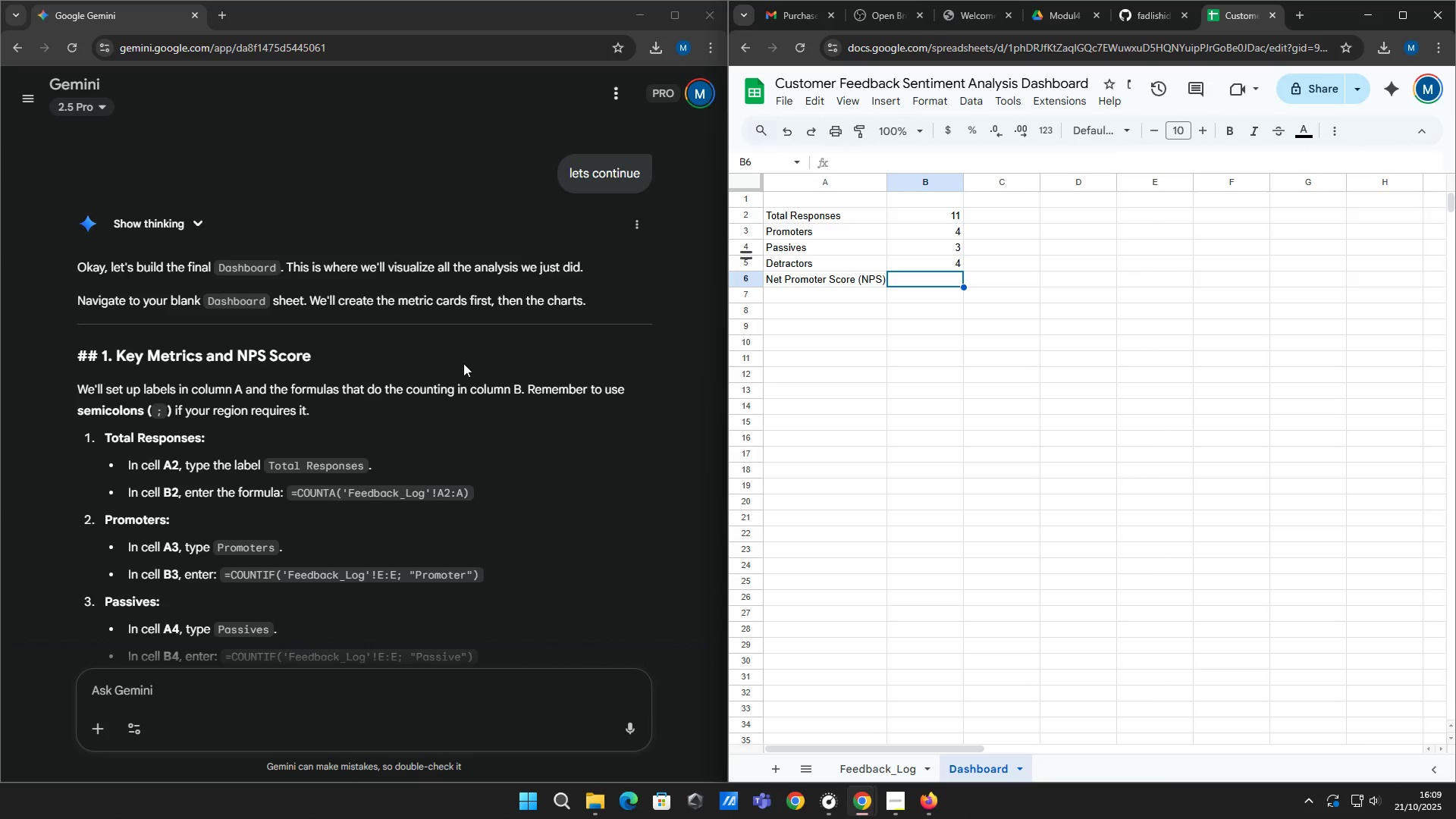 
scroll: coordinate [500, 486], scroll_direction: down, amount: 3.0
 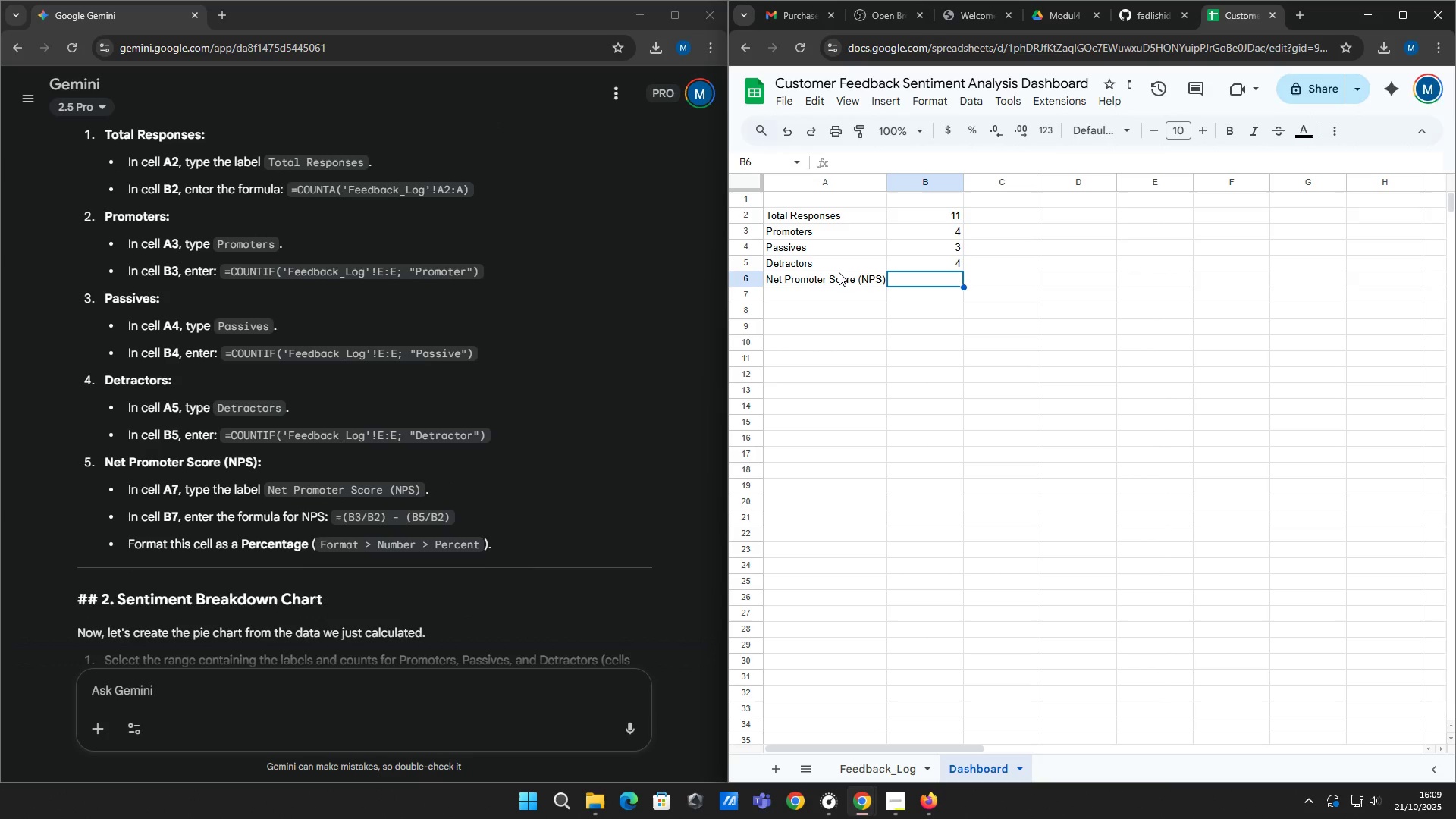 
left_click([843, 276])
 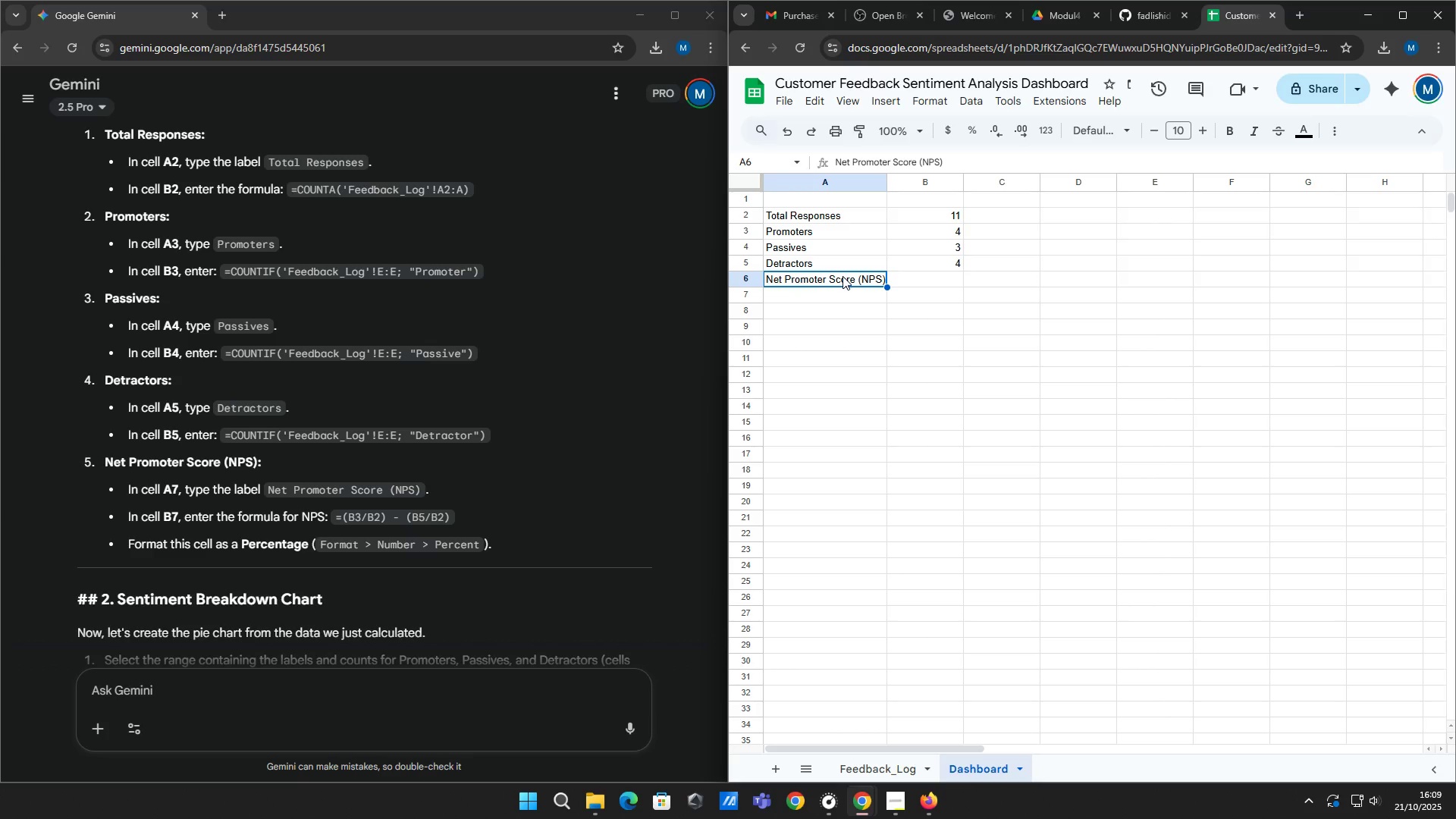 
key(Control+ControlLeft)
 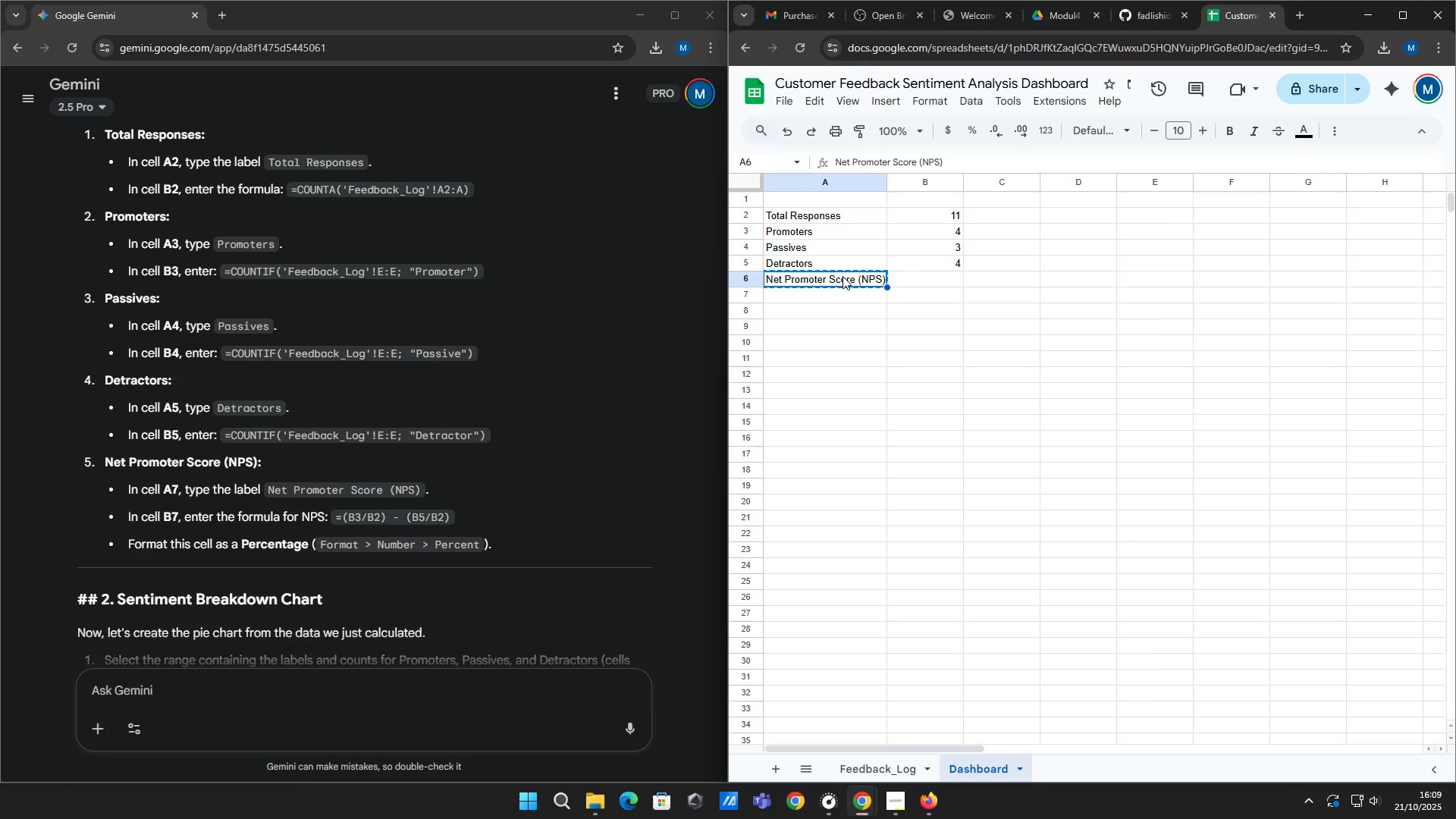 
key(Control+X)
 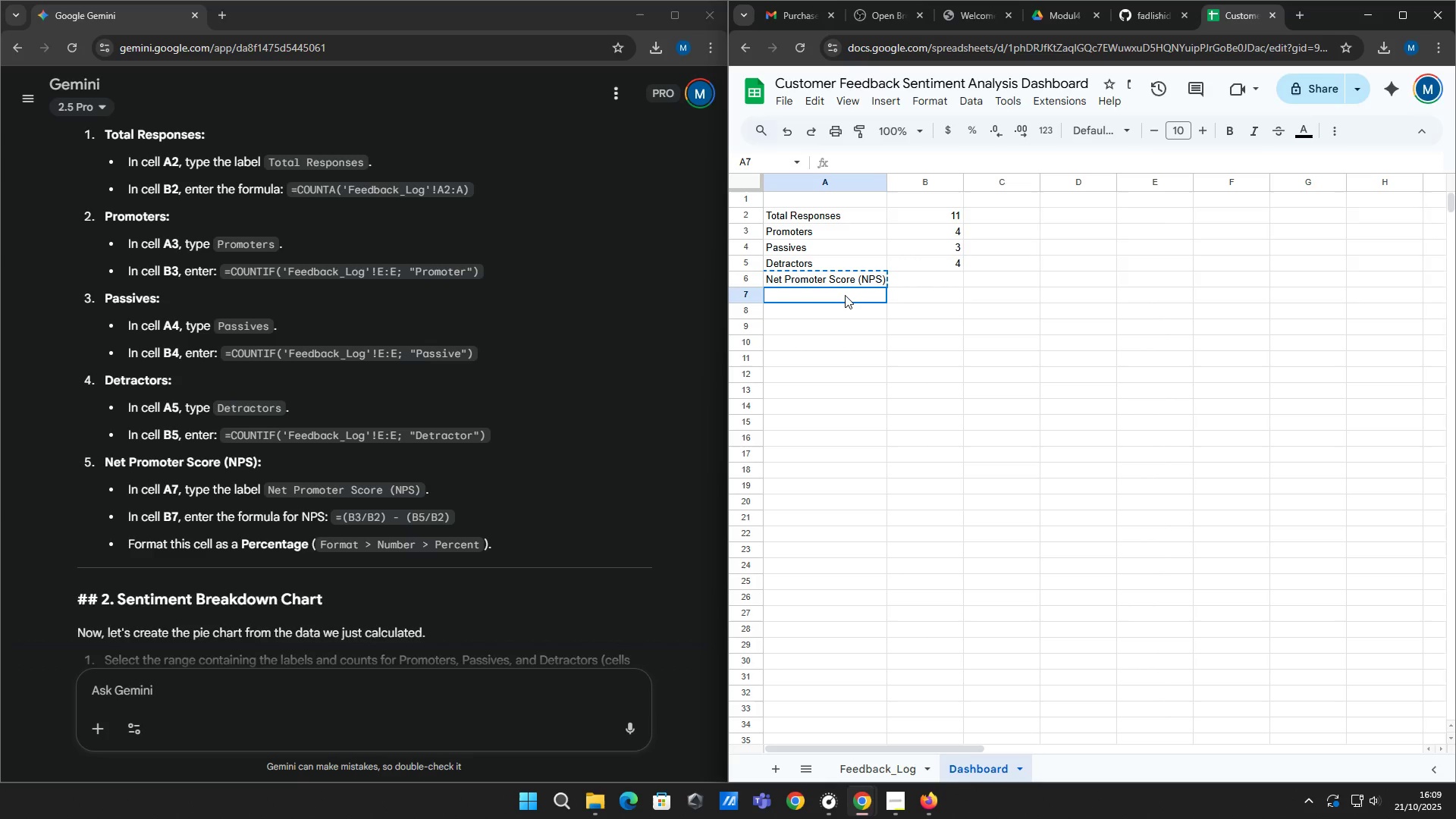 
left_click([845, 295])
 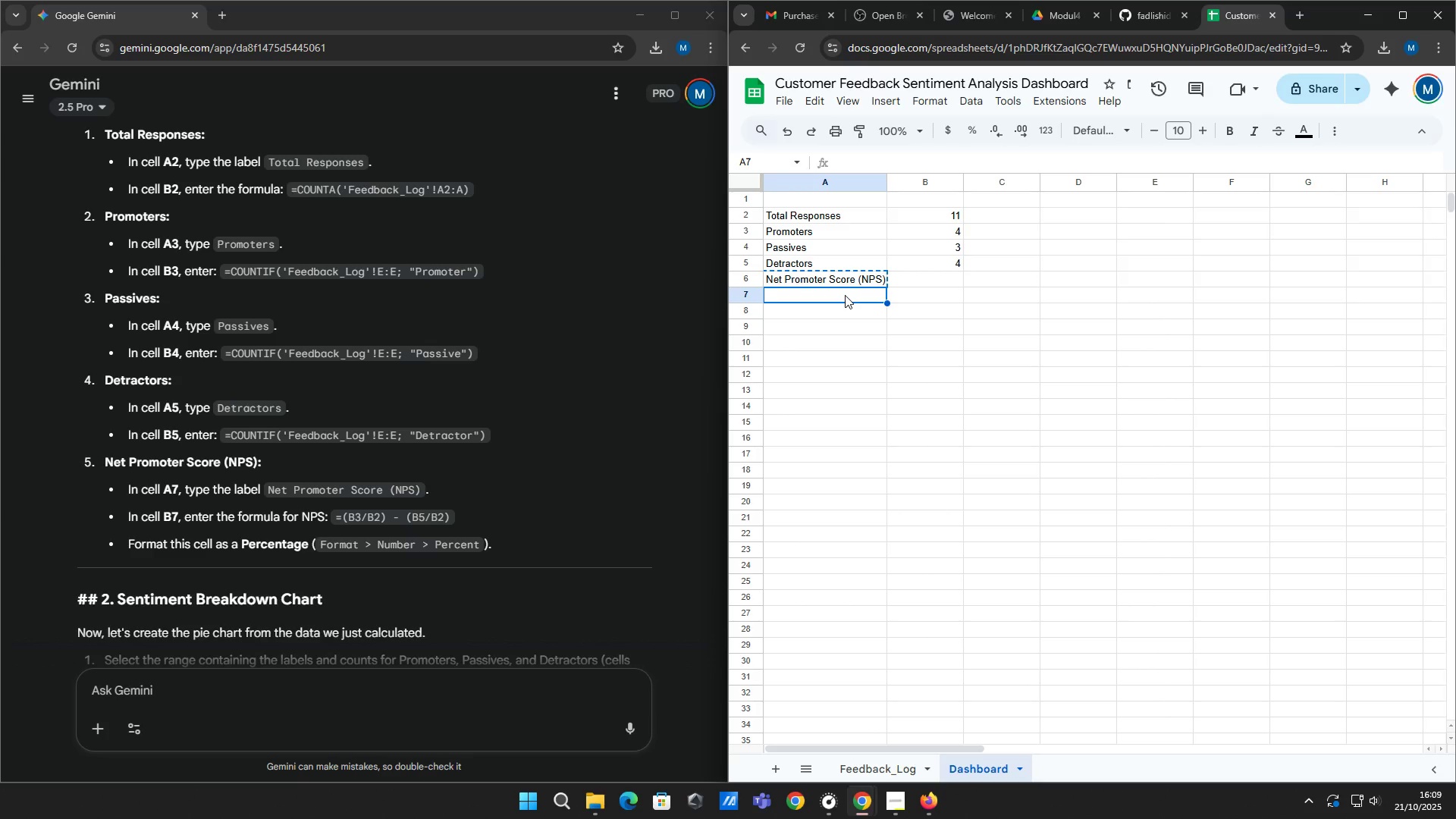 
key(Control+V)
 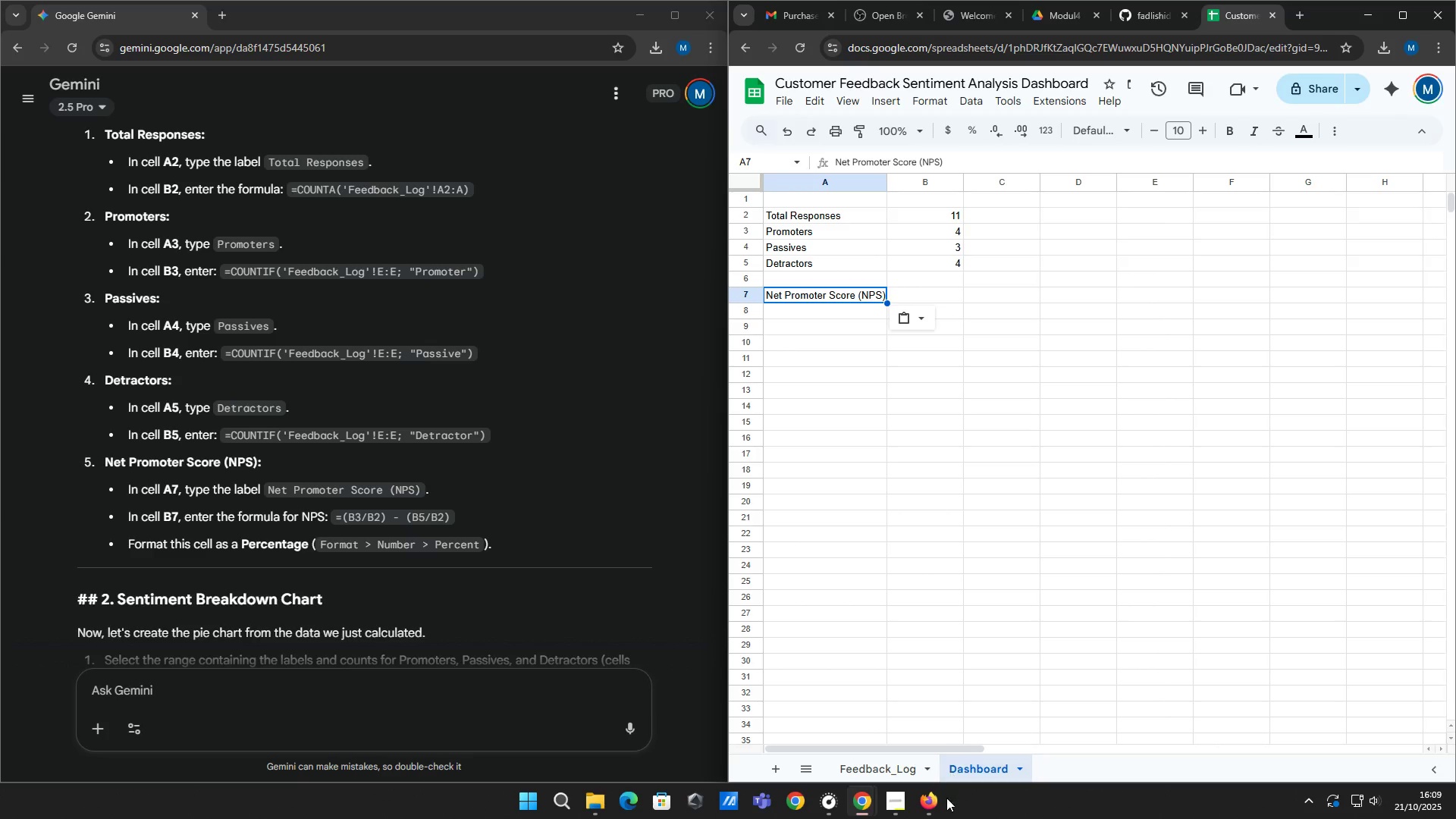 
left_click([939, 809])
 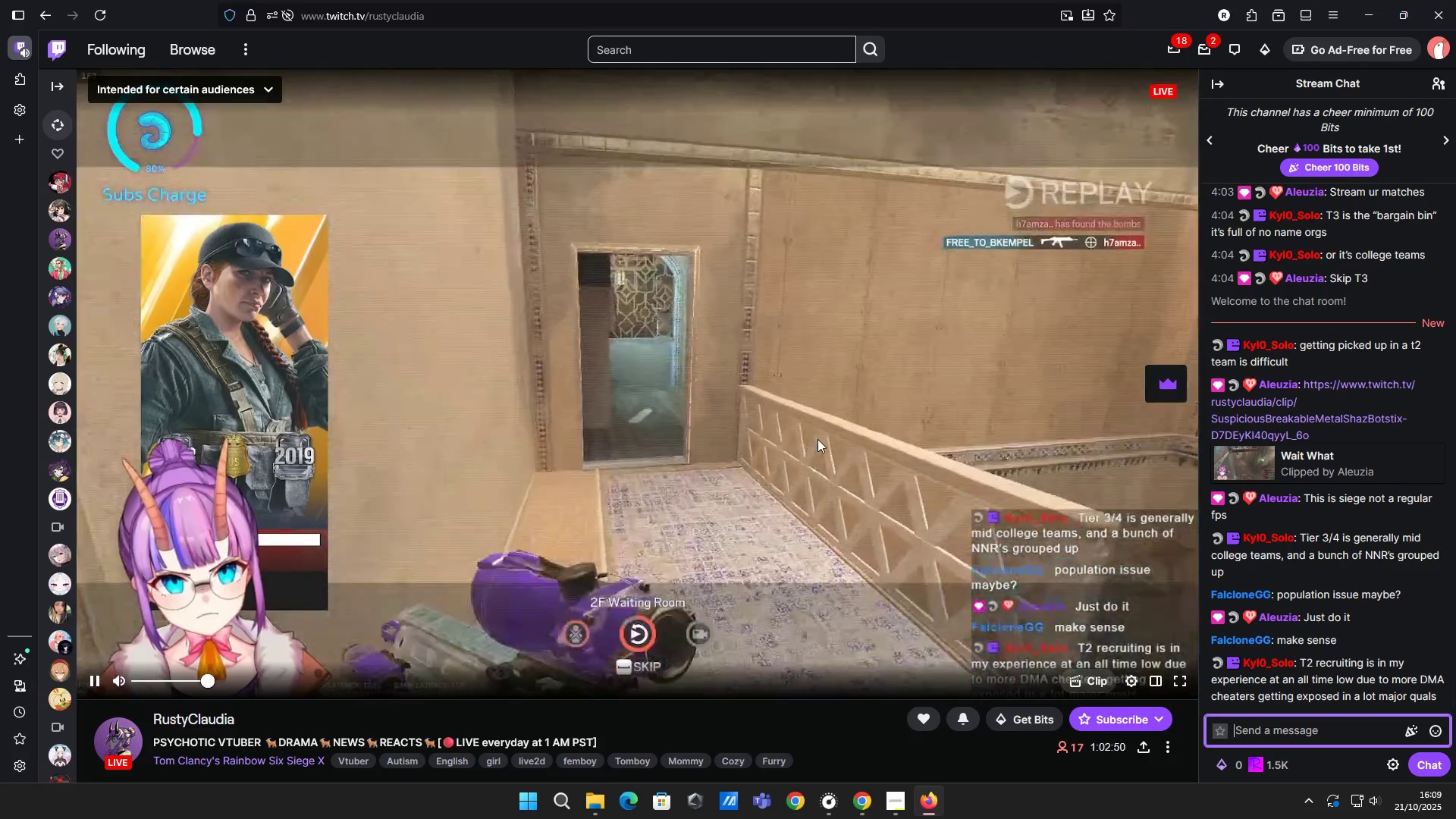 
wait(7.17)
 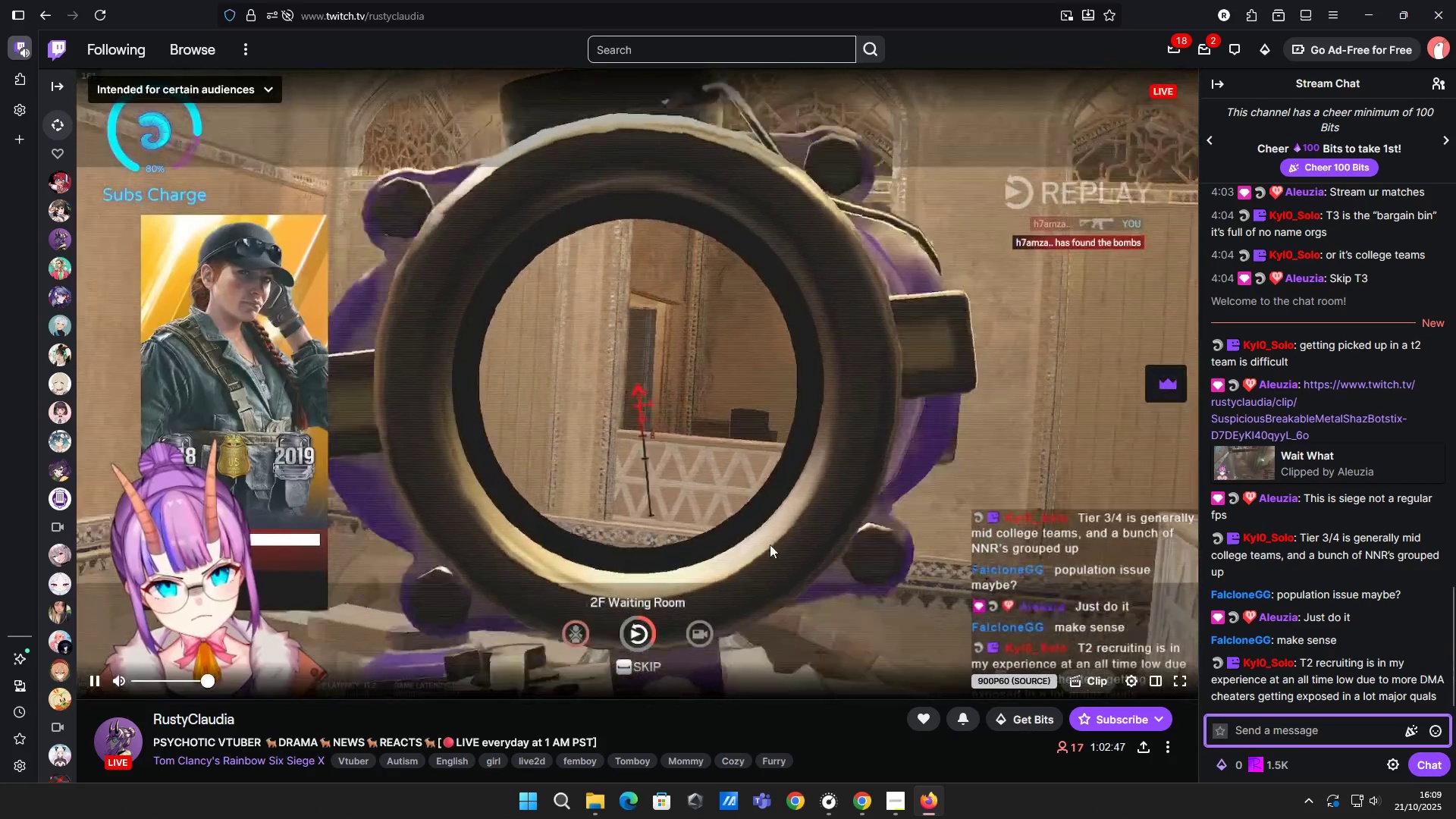 
left_click([860, 814])
 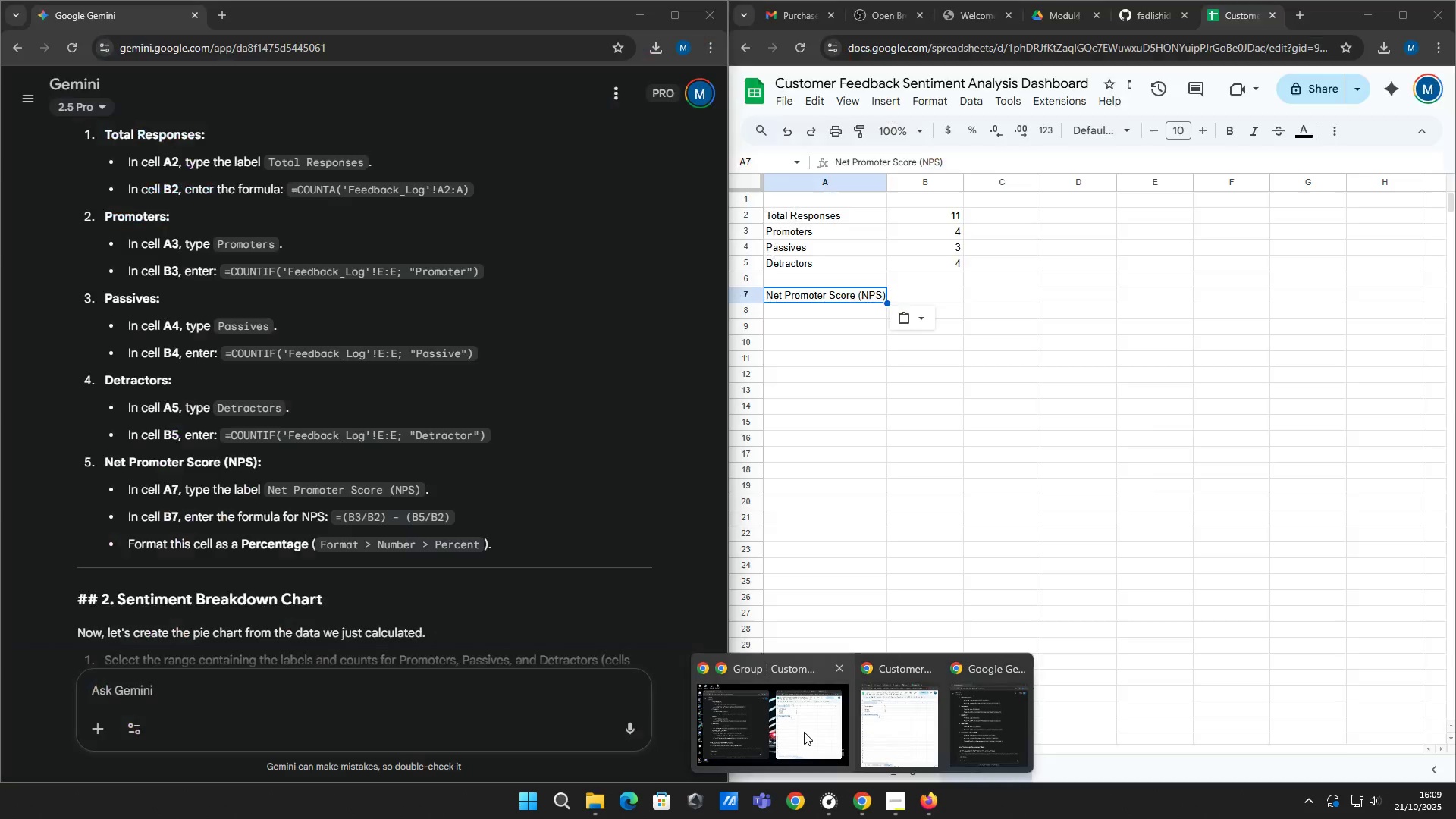 
left_click([804, 732])
 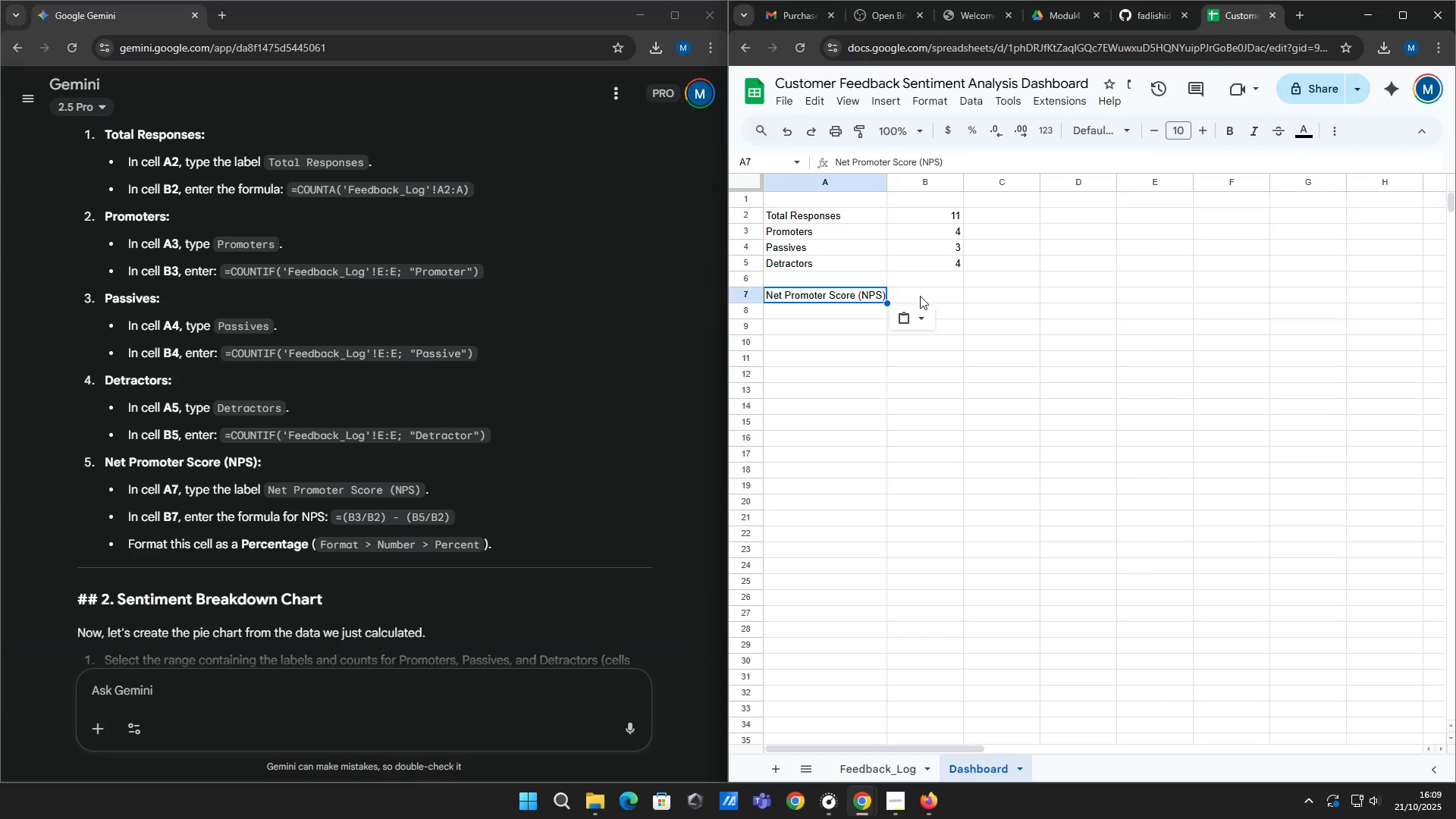 
left_click([923, 291])
 